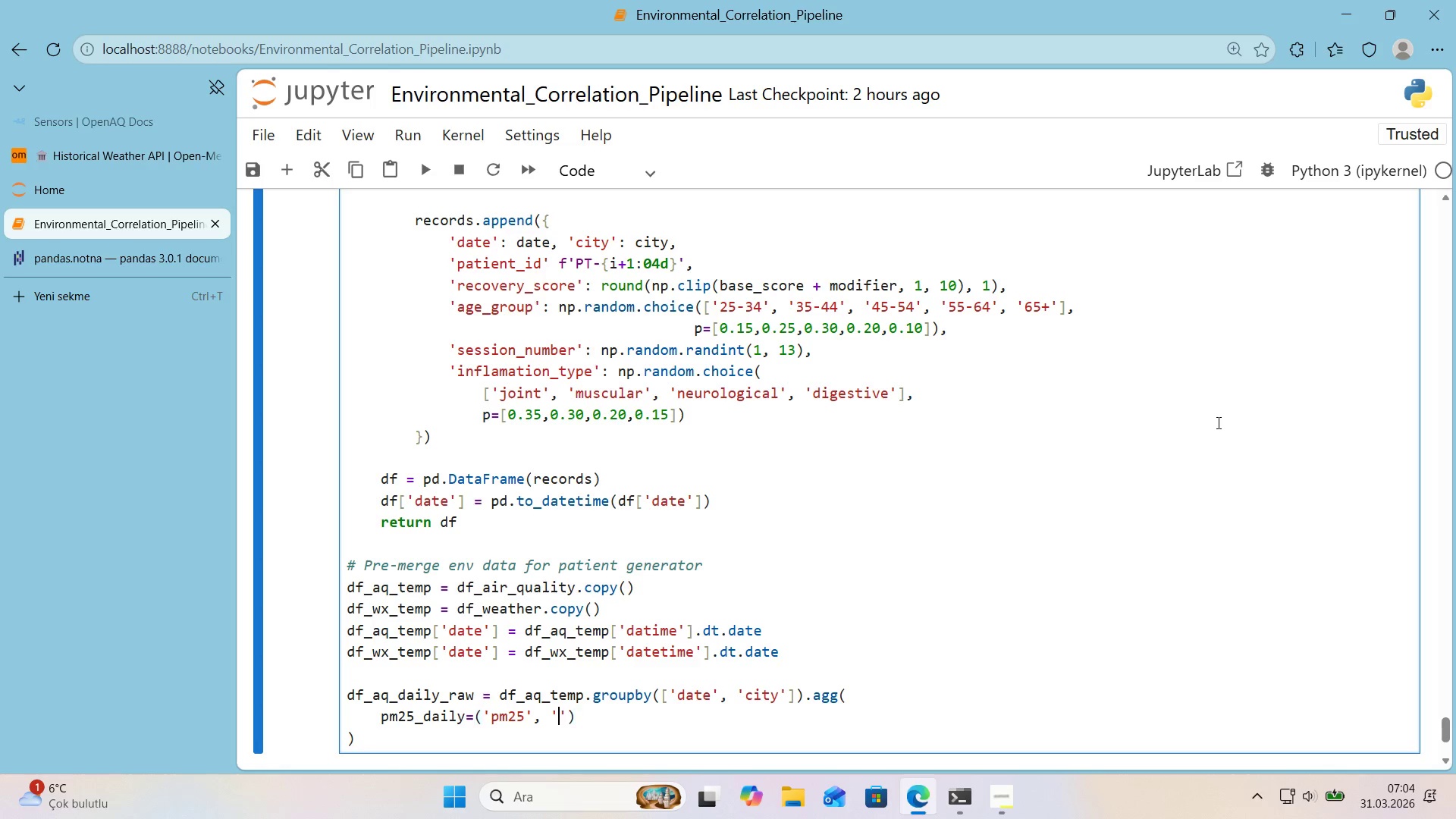 
key(ArrowLeft)
 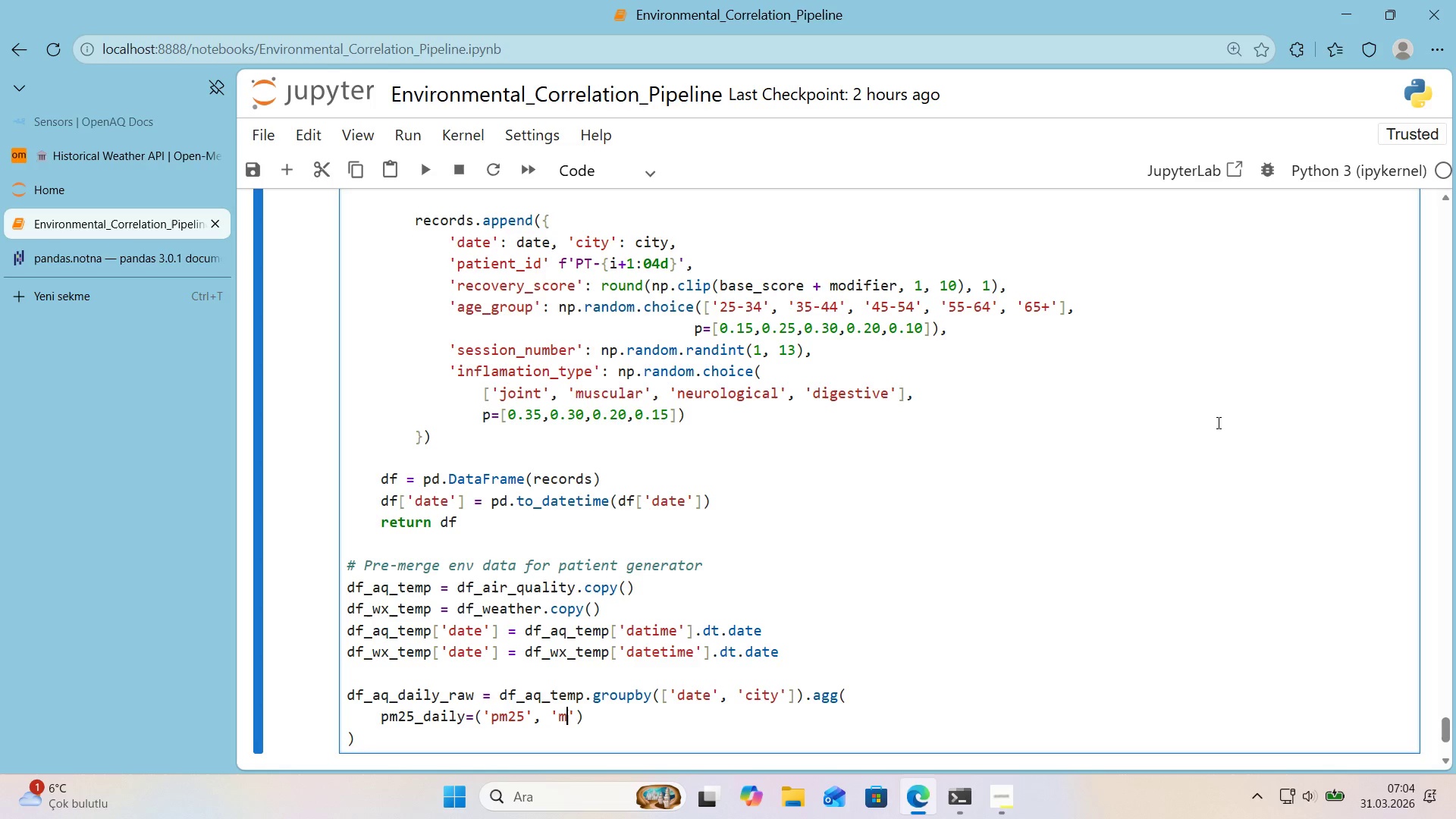 
type(mean)
 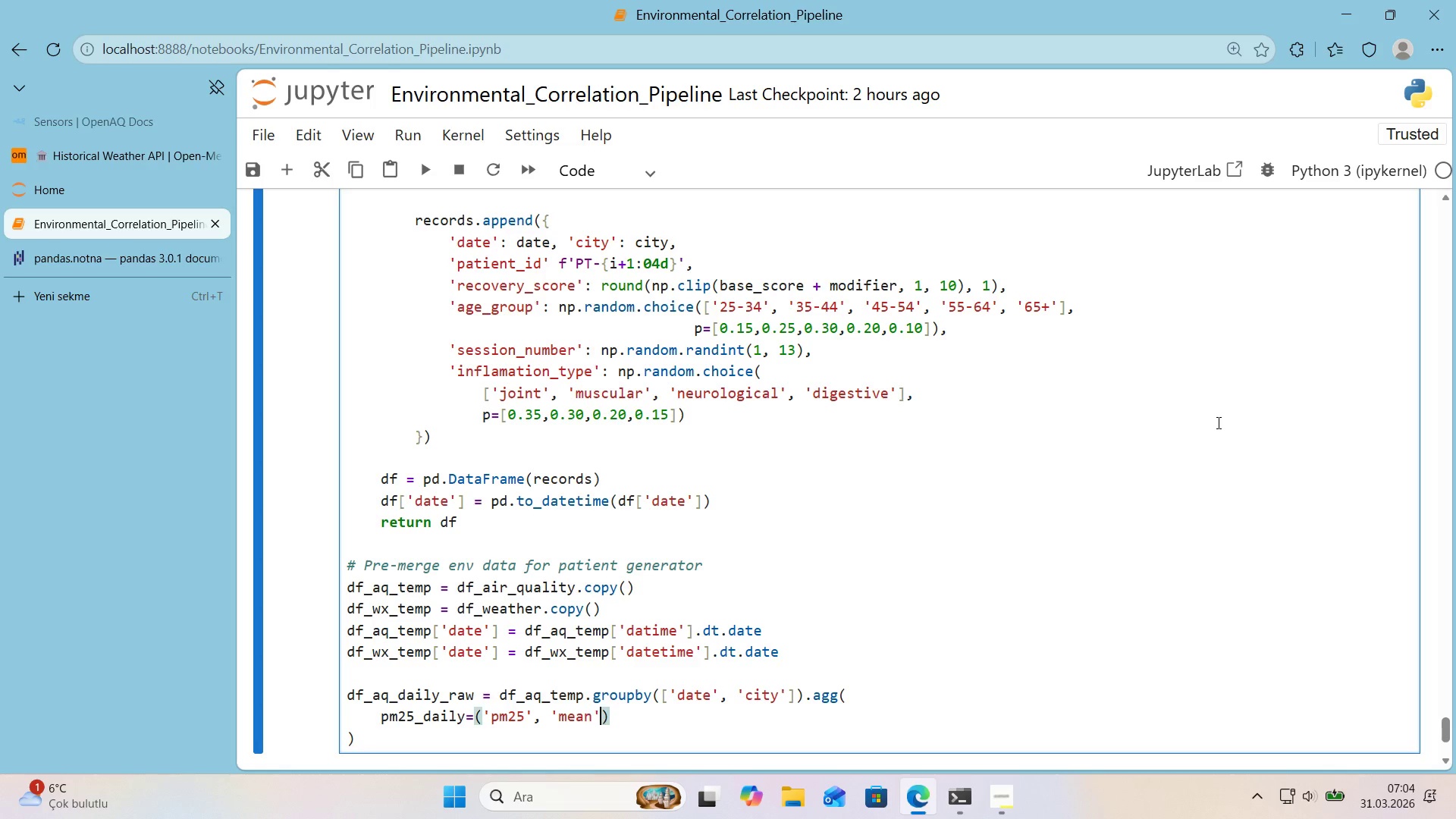 
key(ArrowRight)
 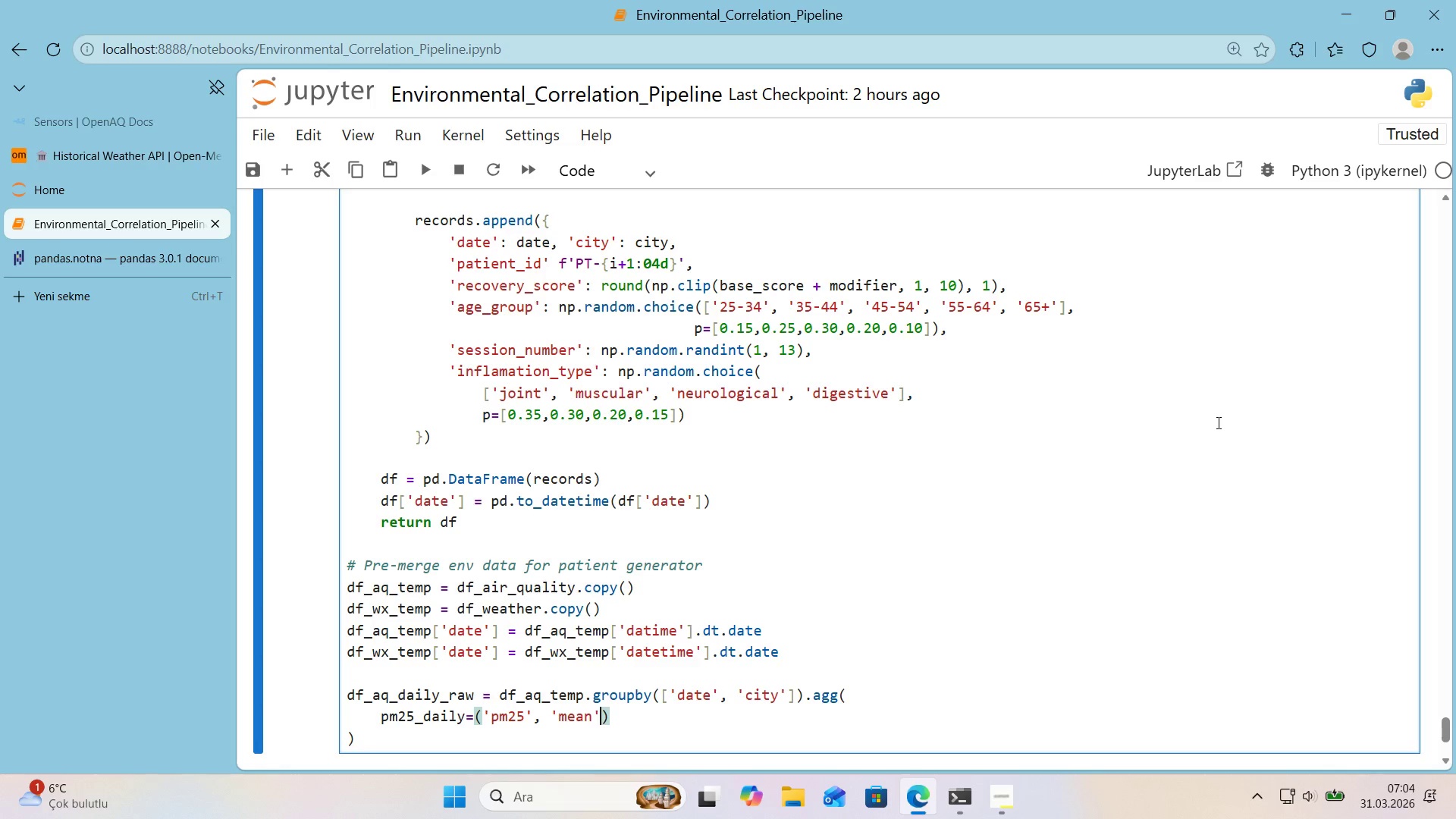 
key(ArrowRight)
 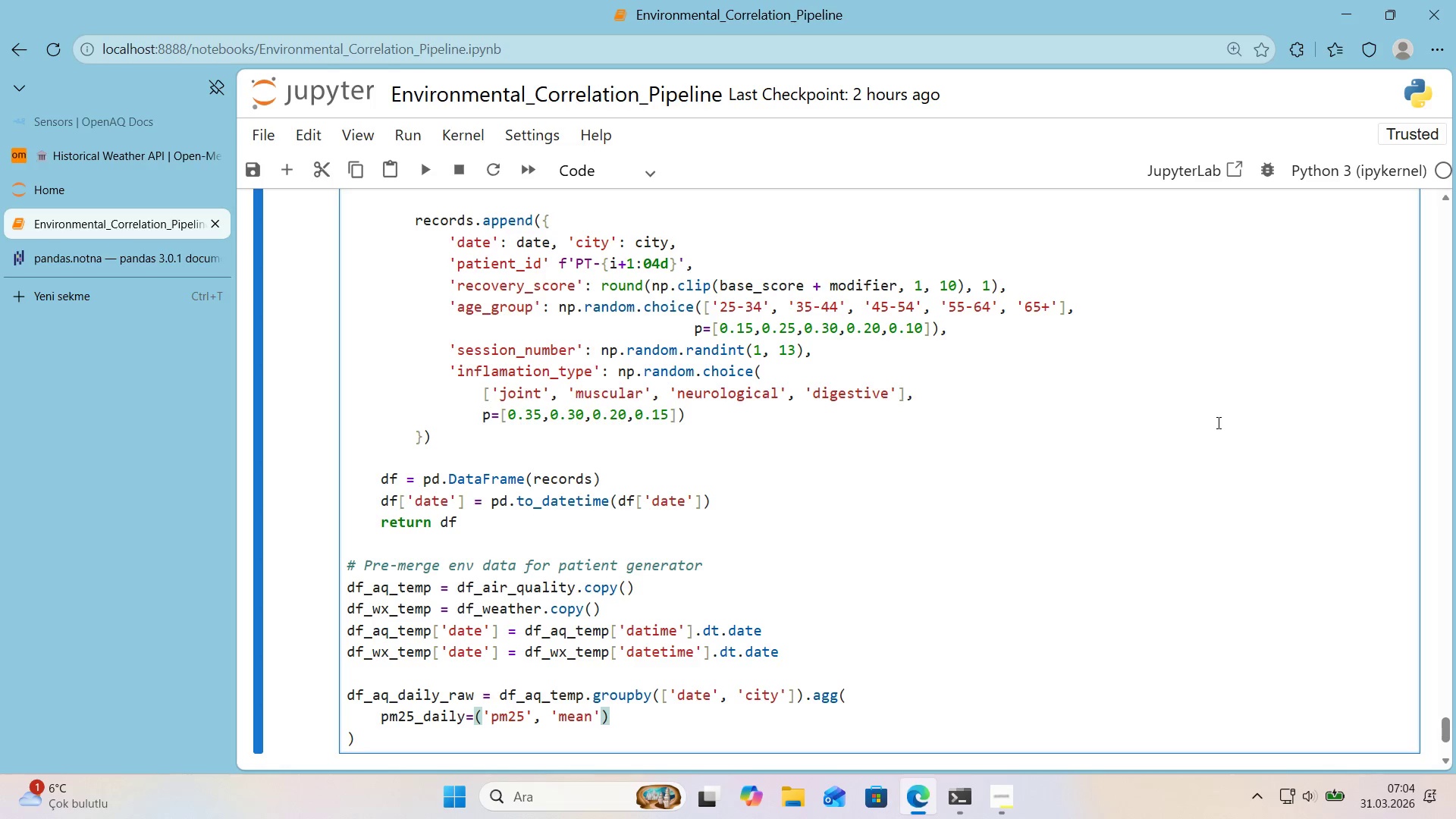 
scroll: coordinate [1217, 422], scroll_direction: down, amount: 1.0
 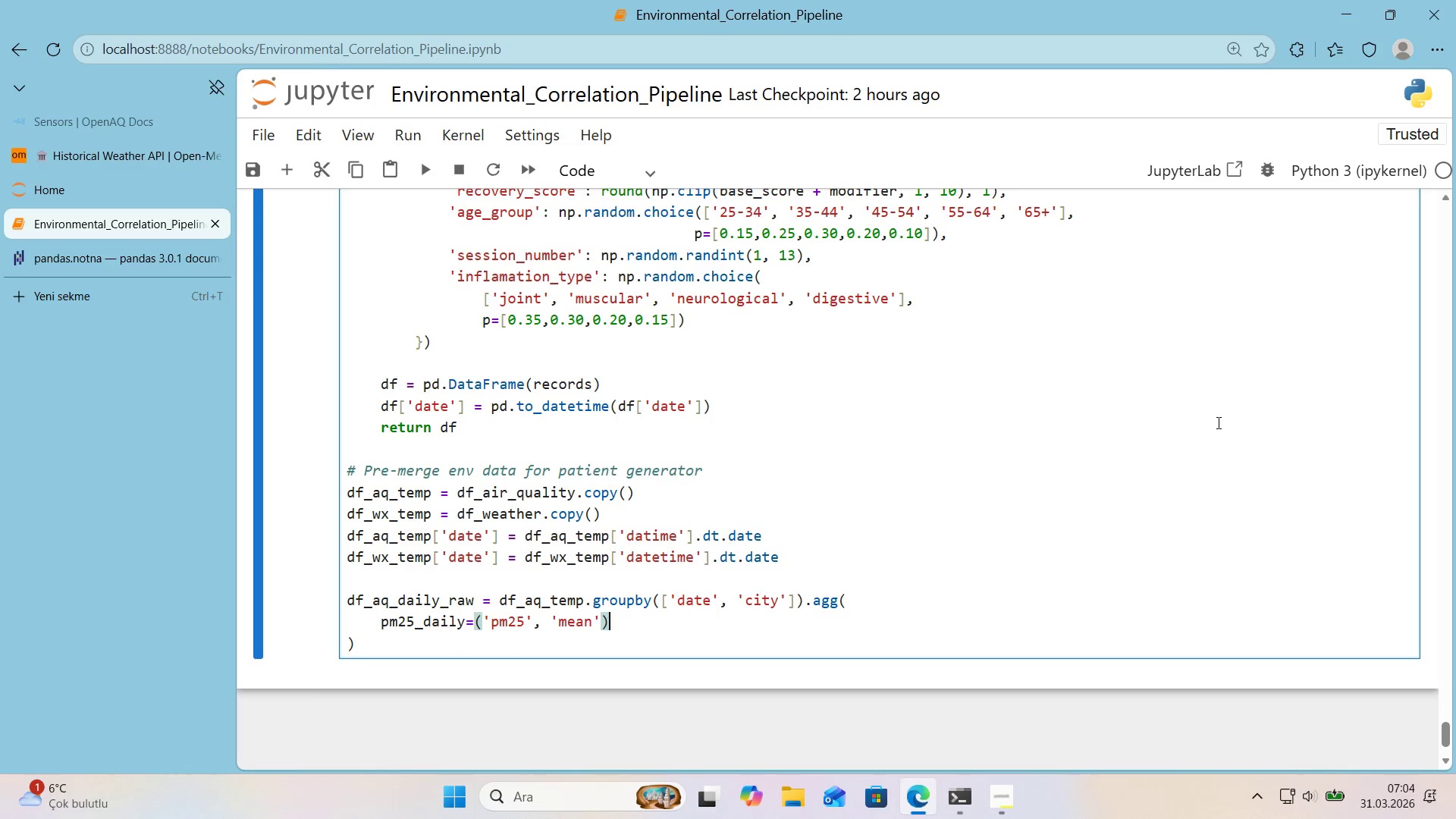 
type(, ozone_da'ly)*()
 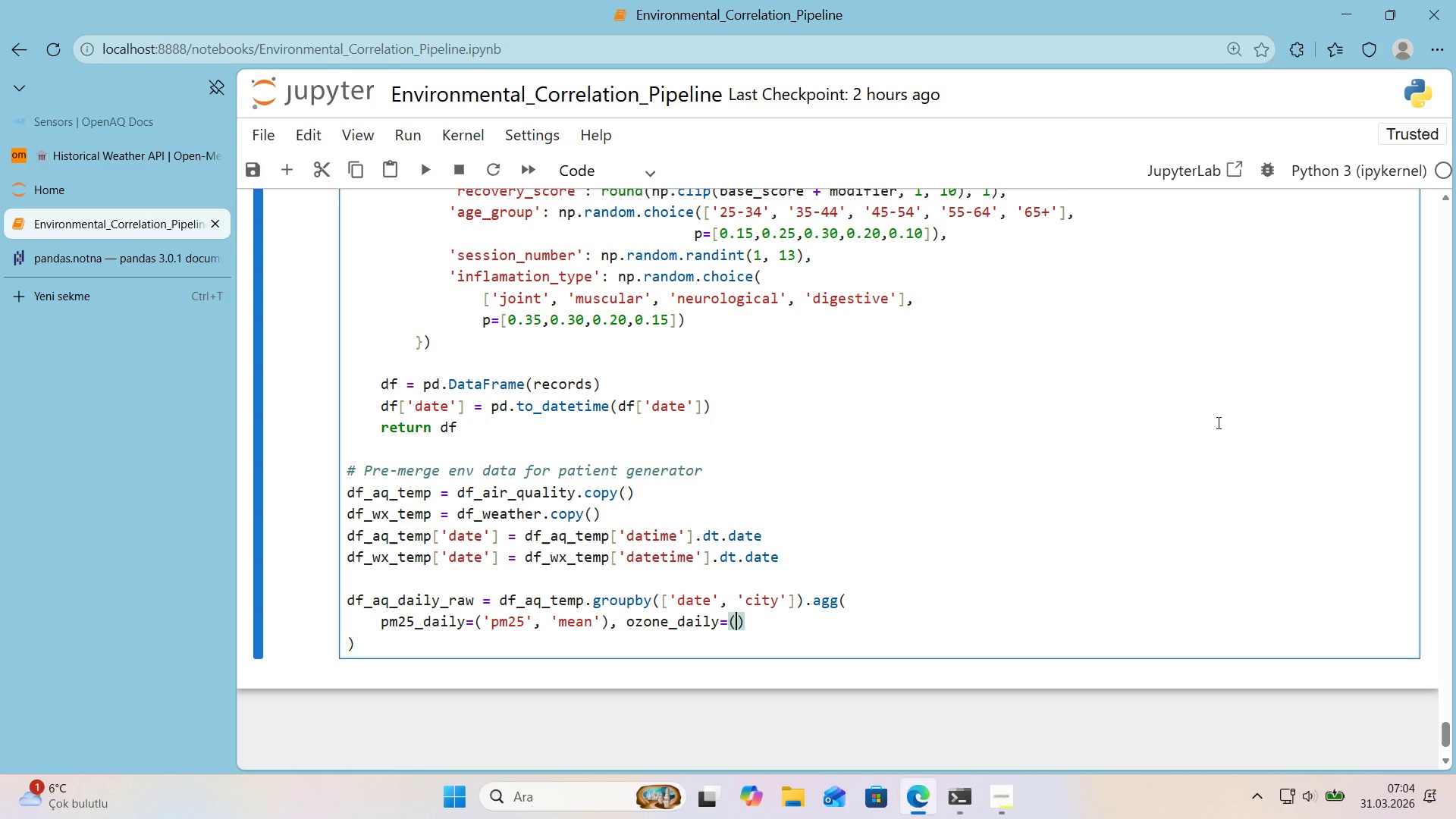 
 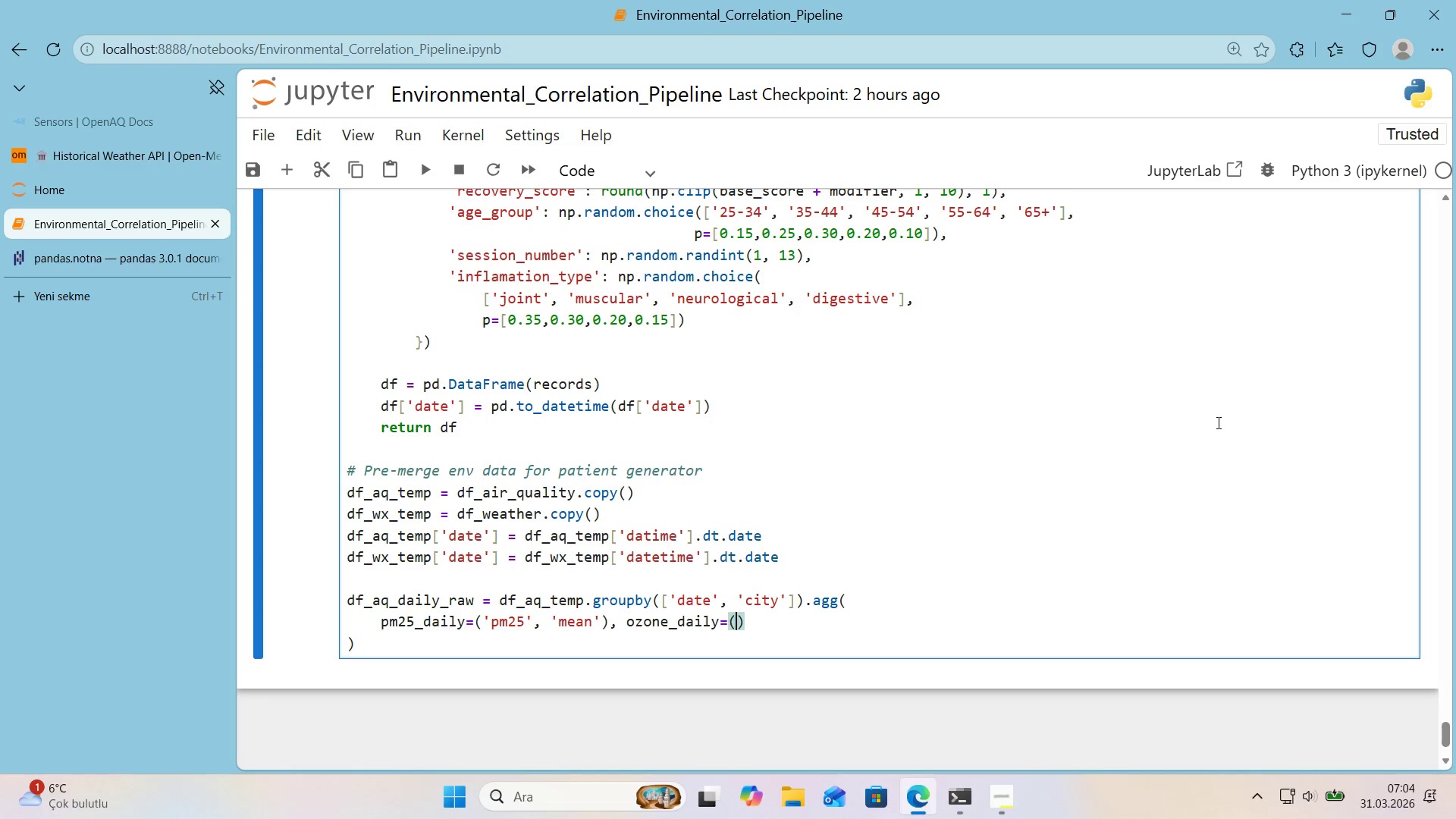 
key(ArrowLeft)
 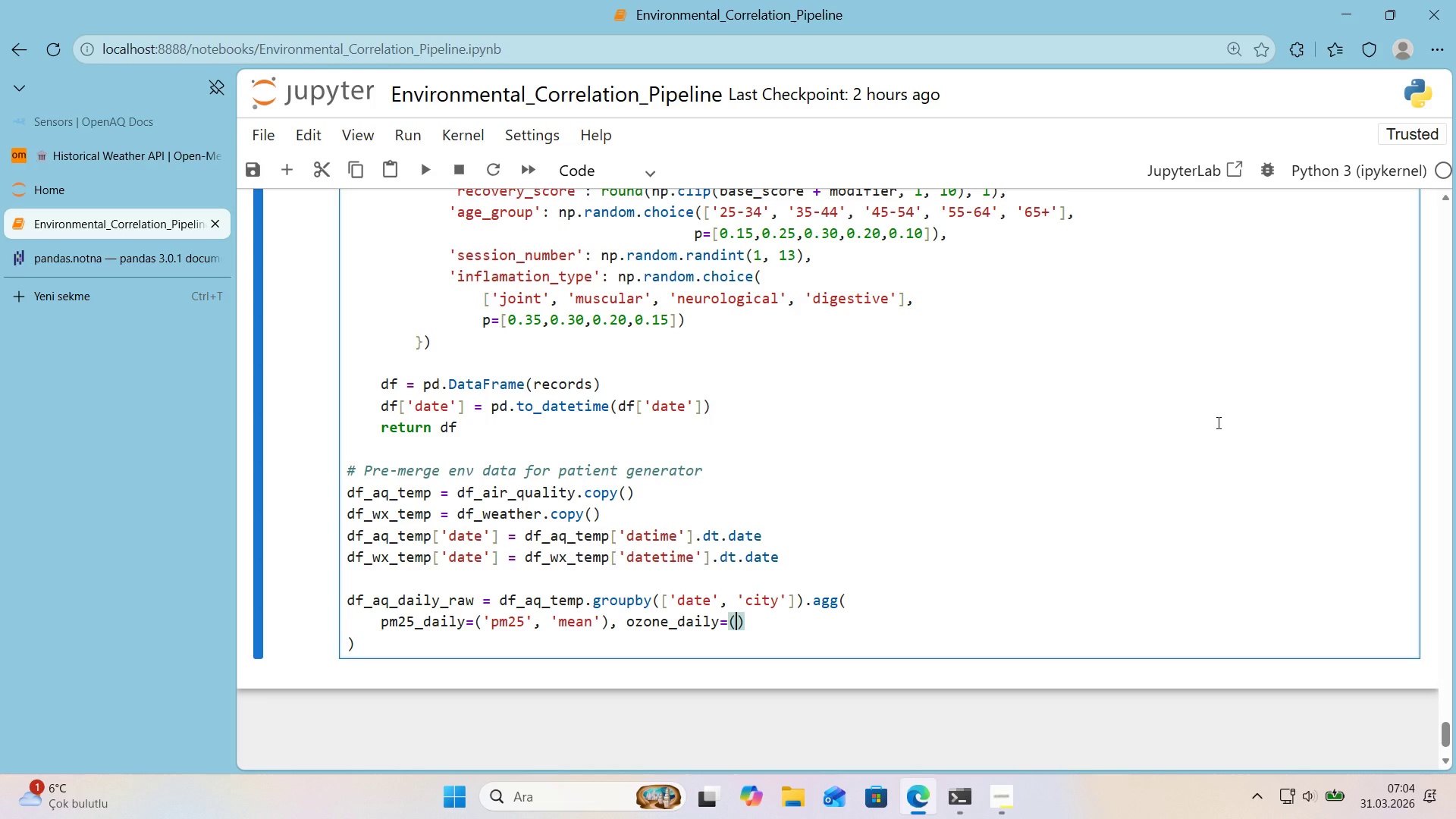 
type(@@)
 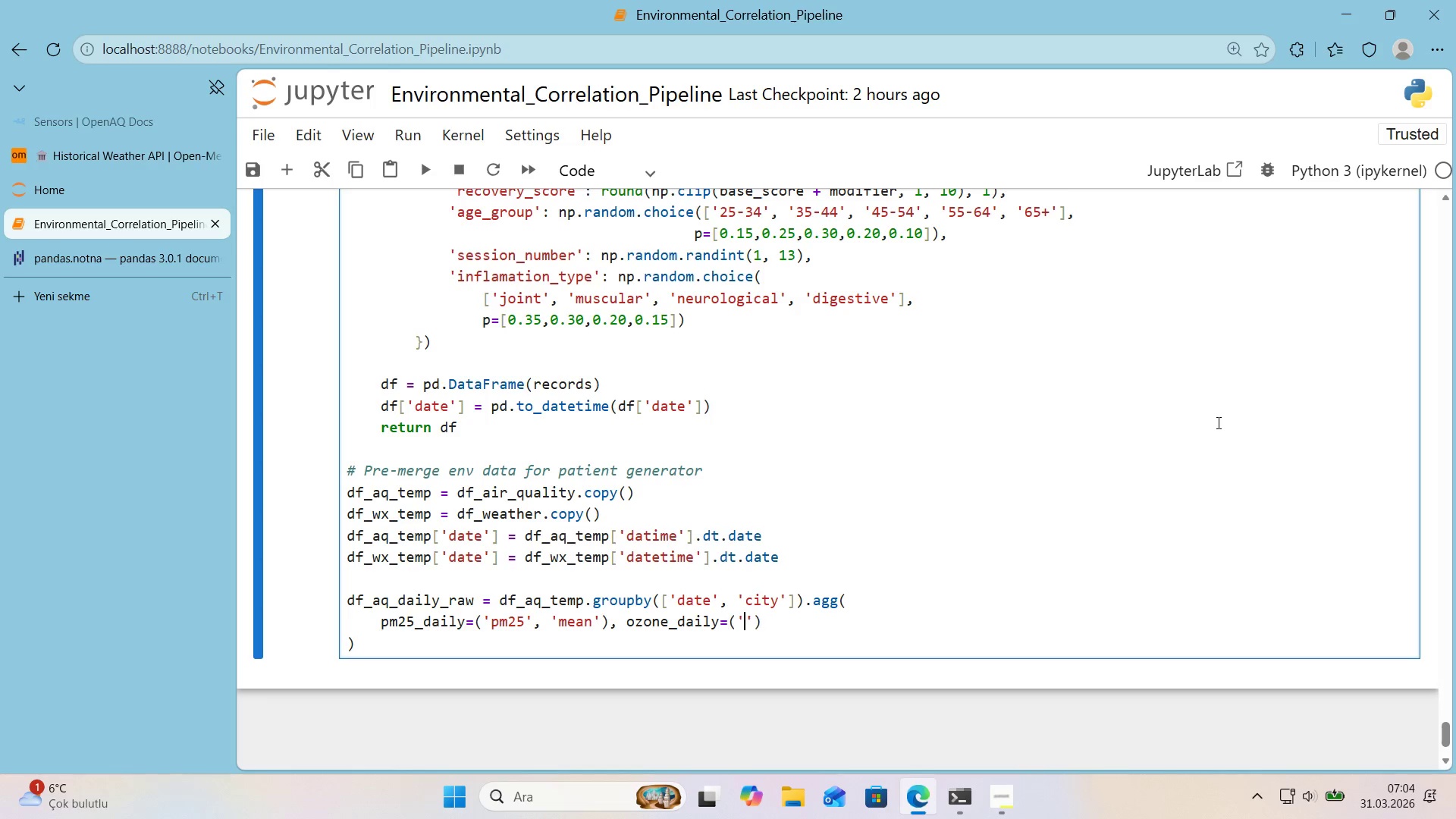 
key(ArrowLeft)
 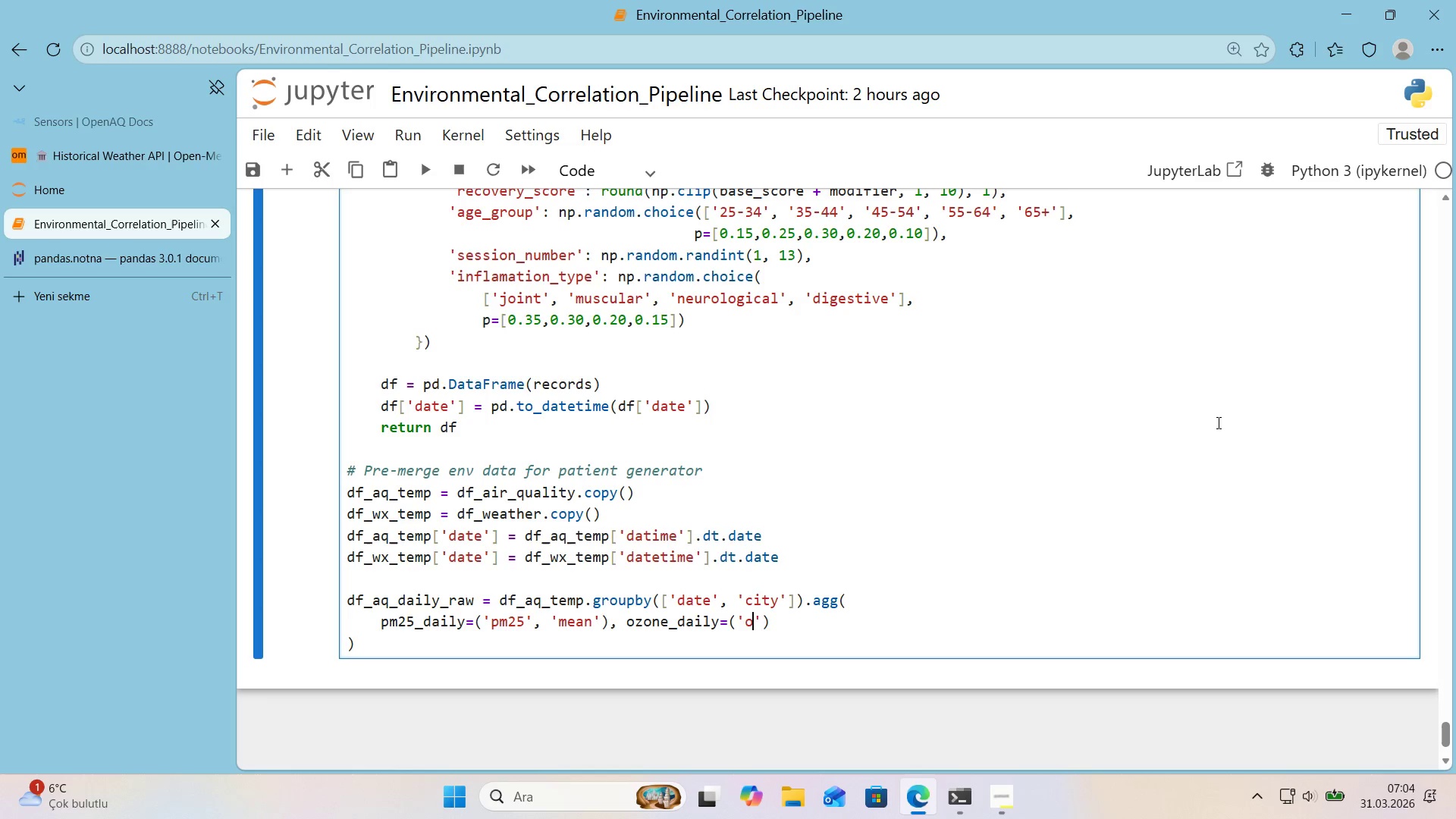 
type(ozone)
 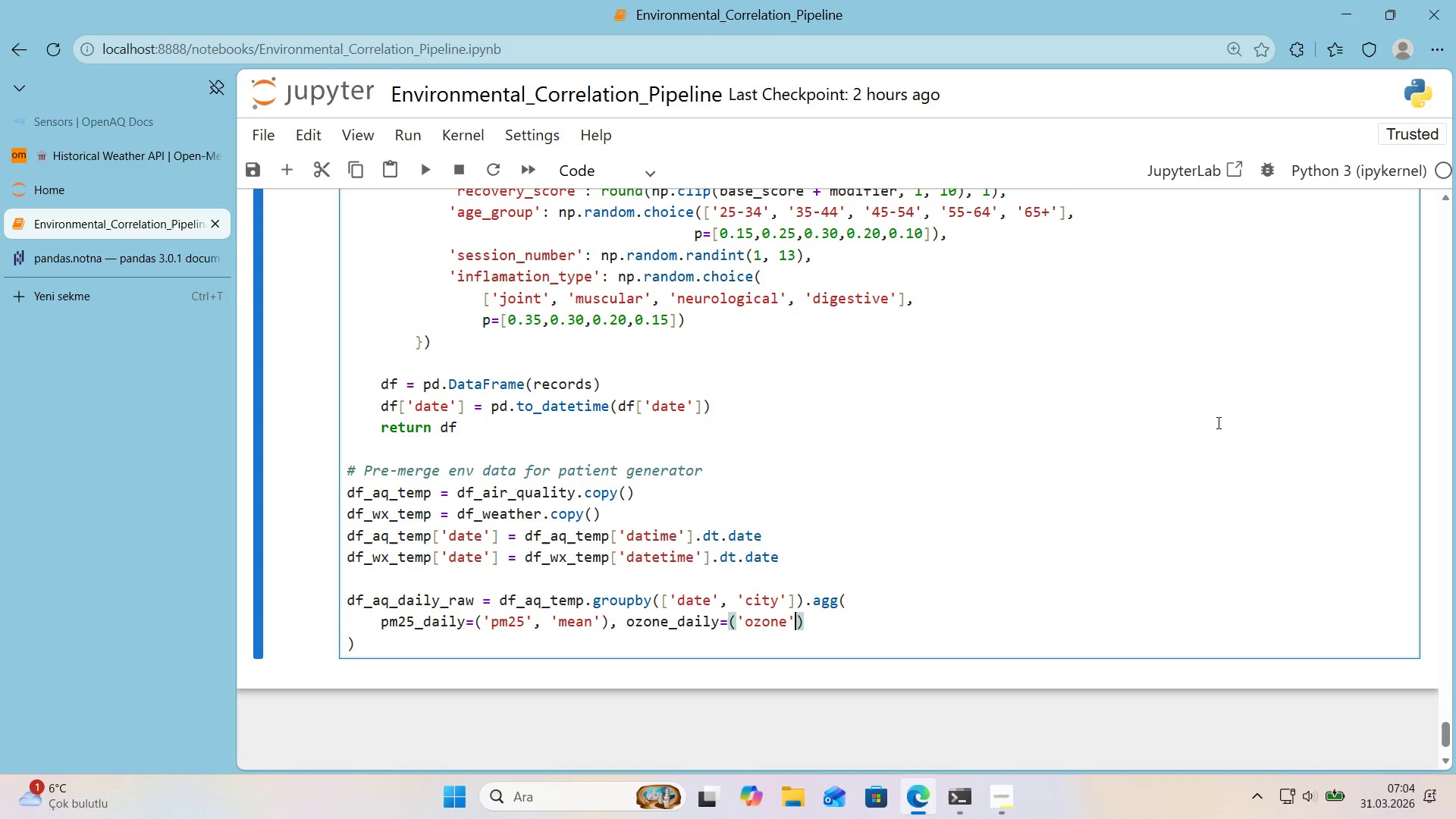 
key(ArrowRight)
 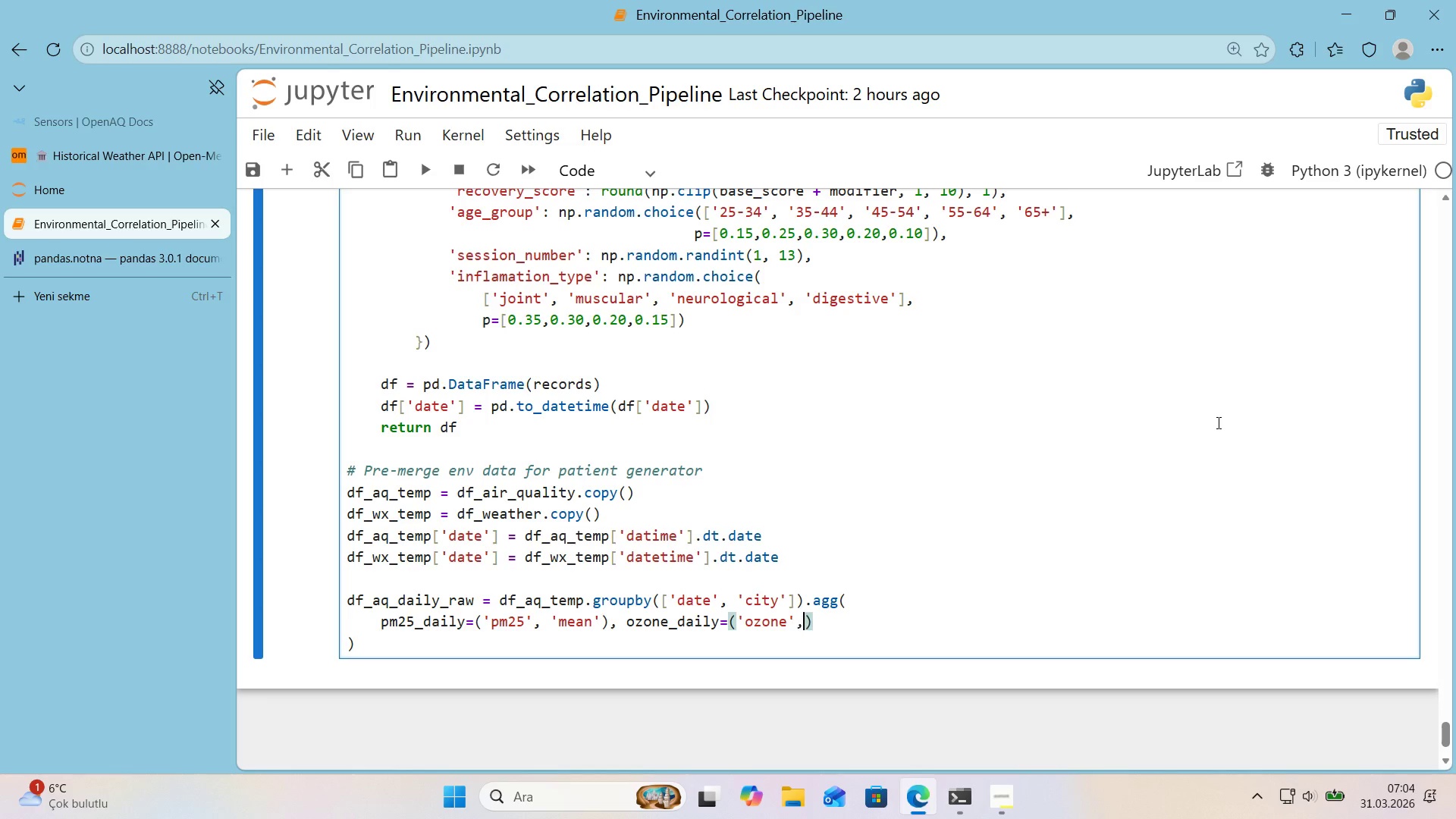 
type(, @@)
 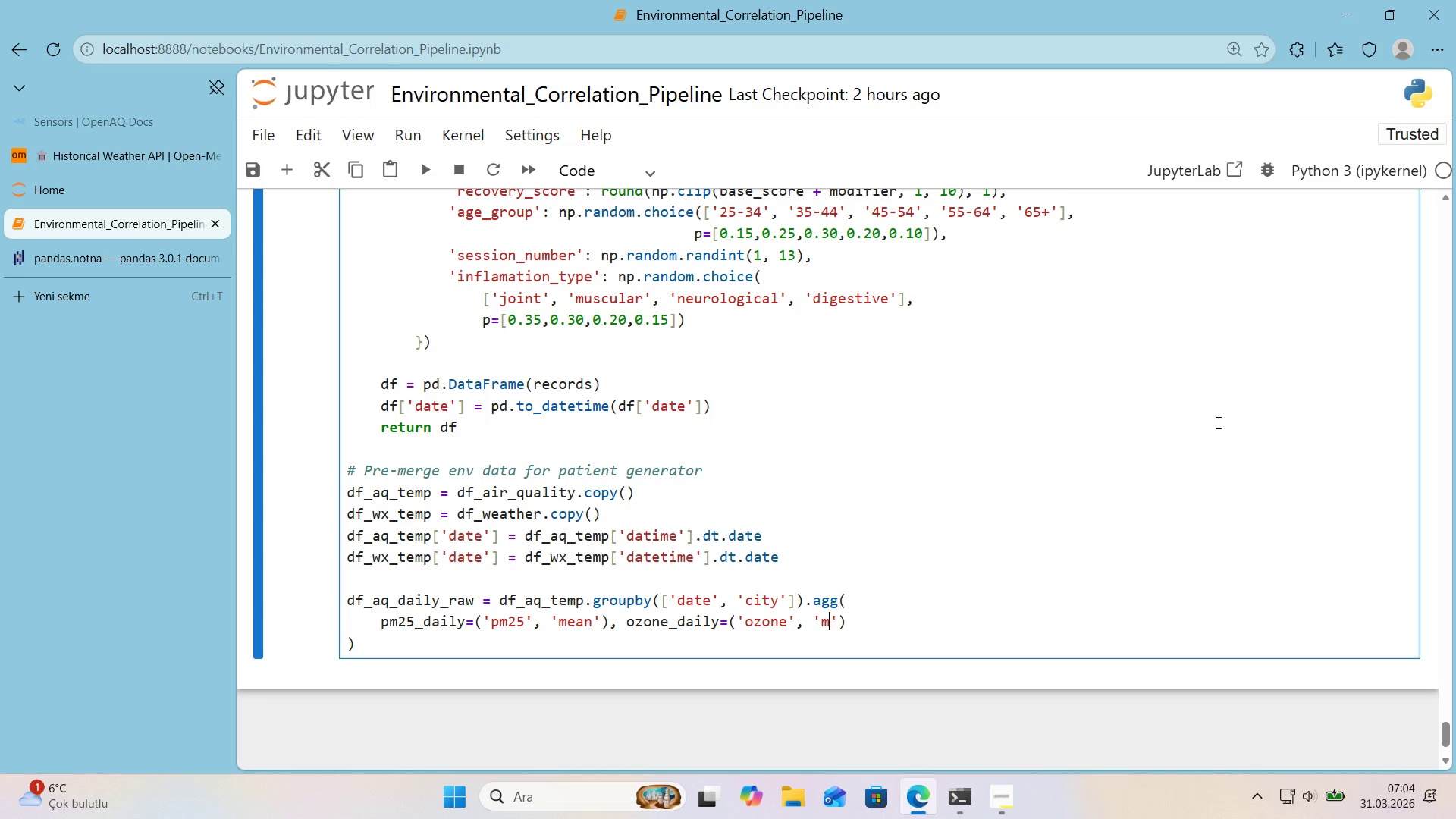 
 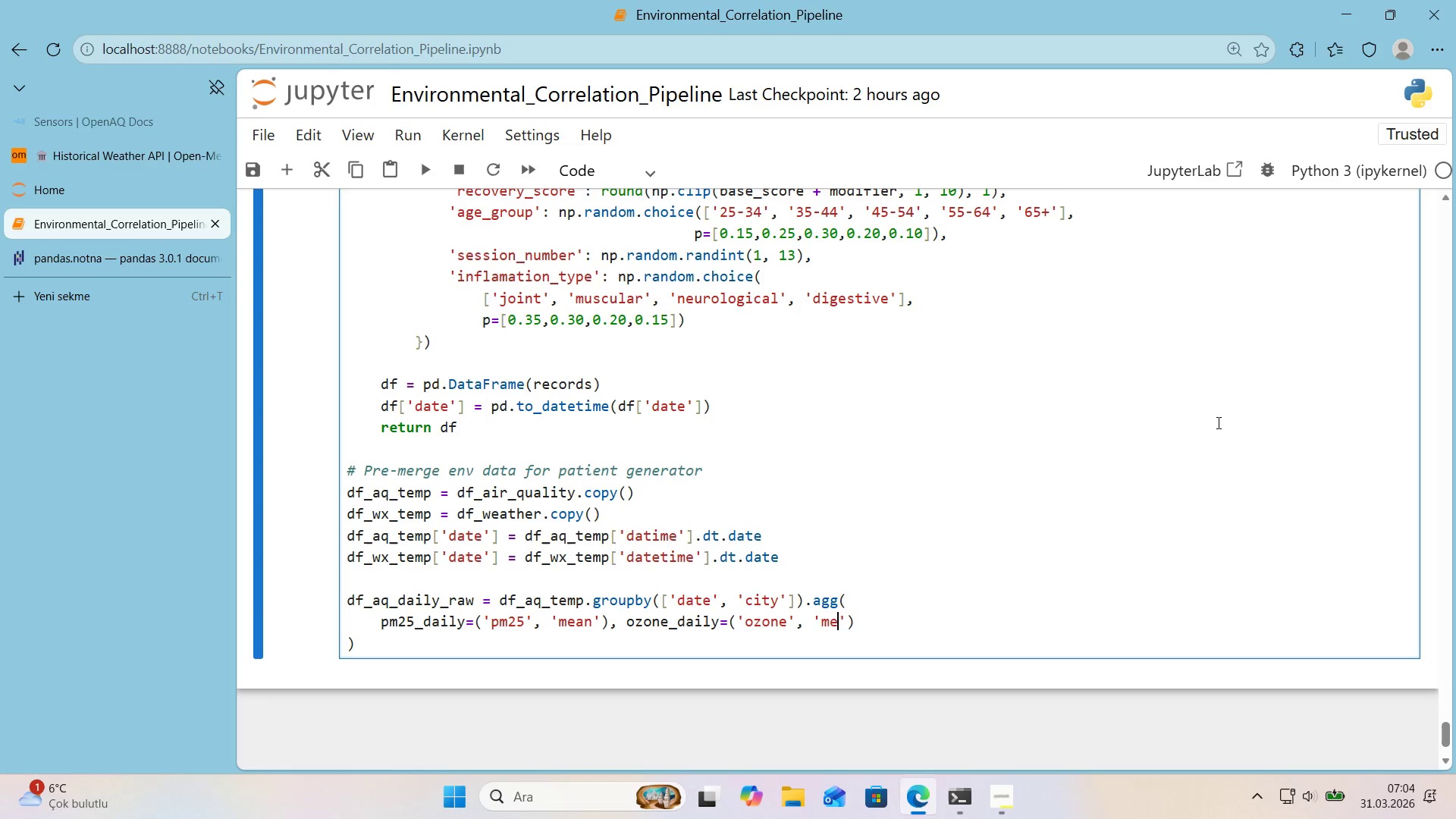 
key(ArrowLeft)
 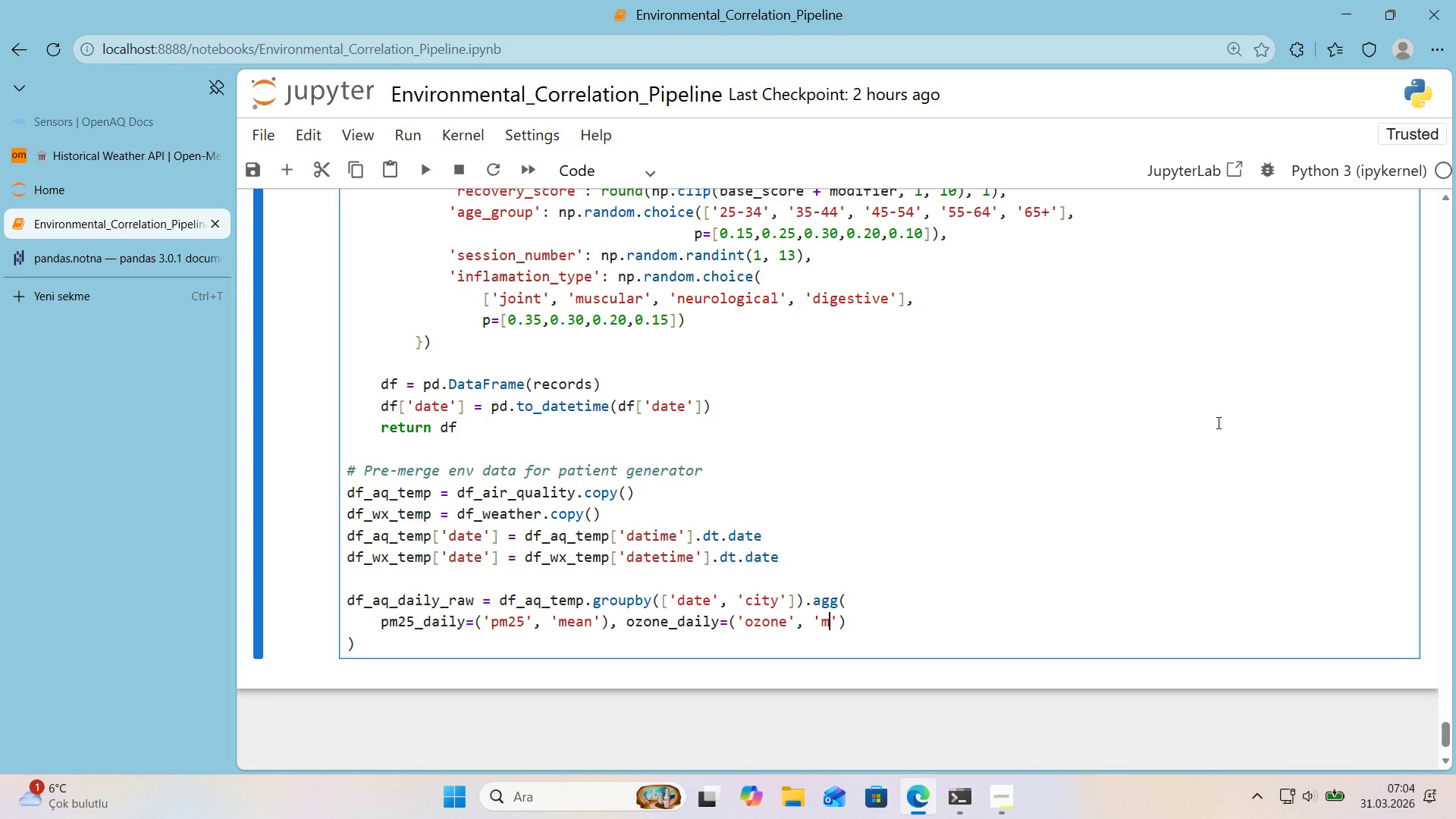 
type(mean)
 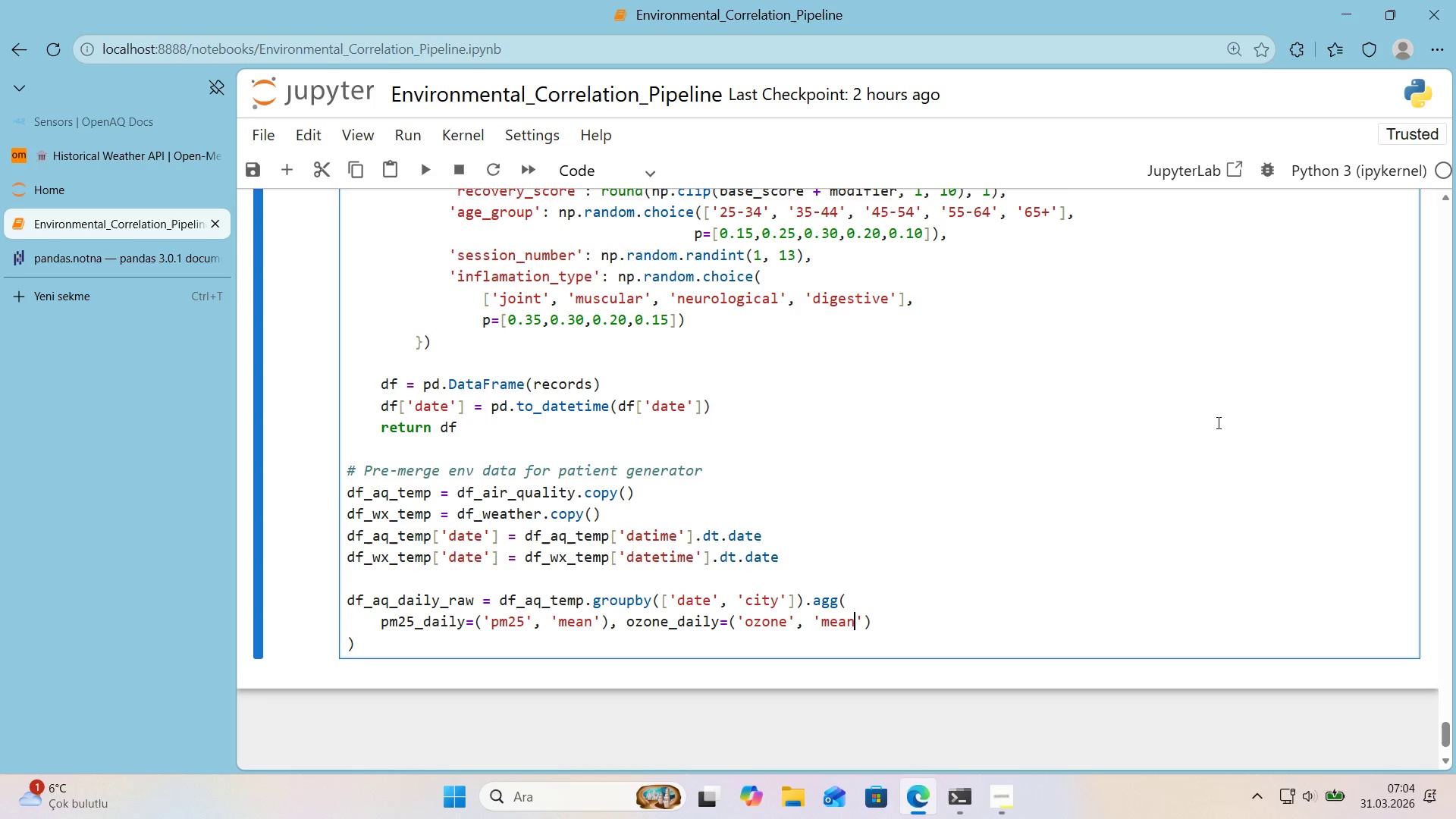 
key(ArrowRight)
 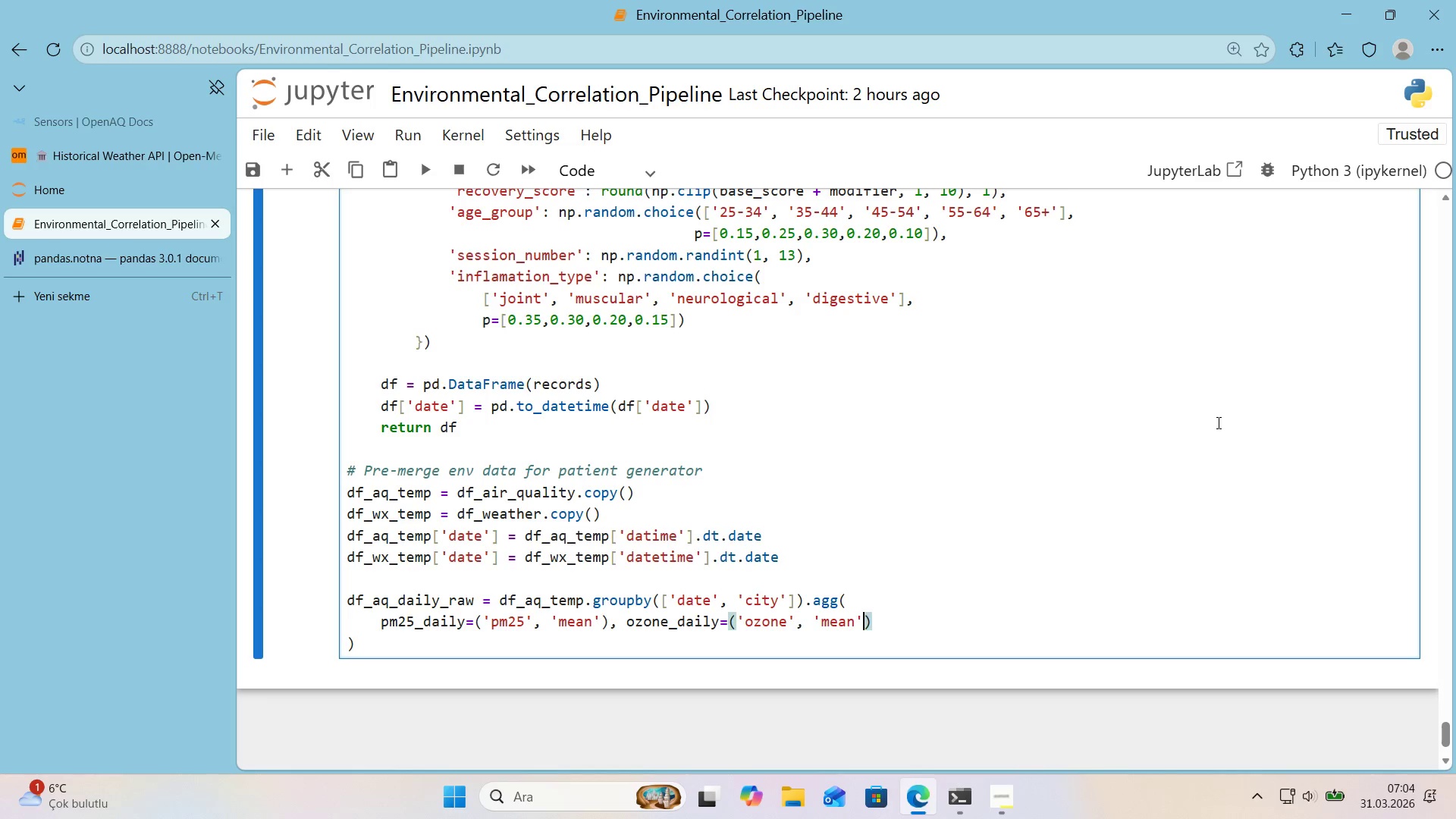 
key(ArrowRight)
 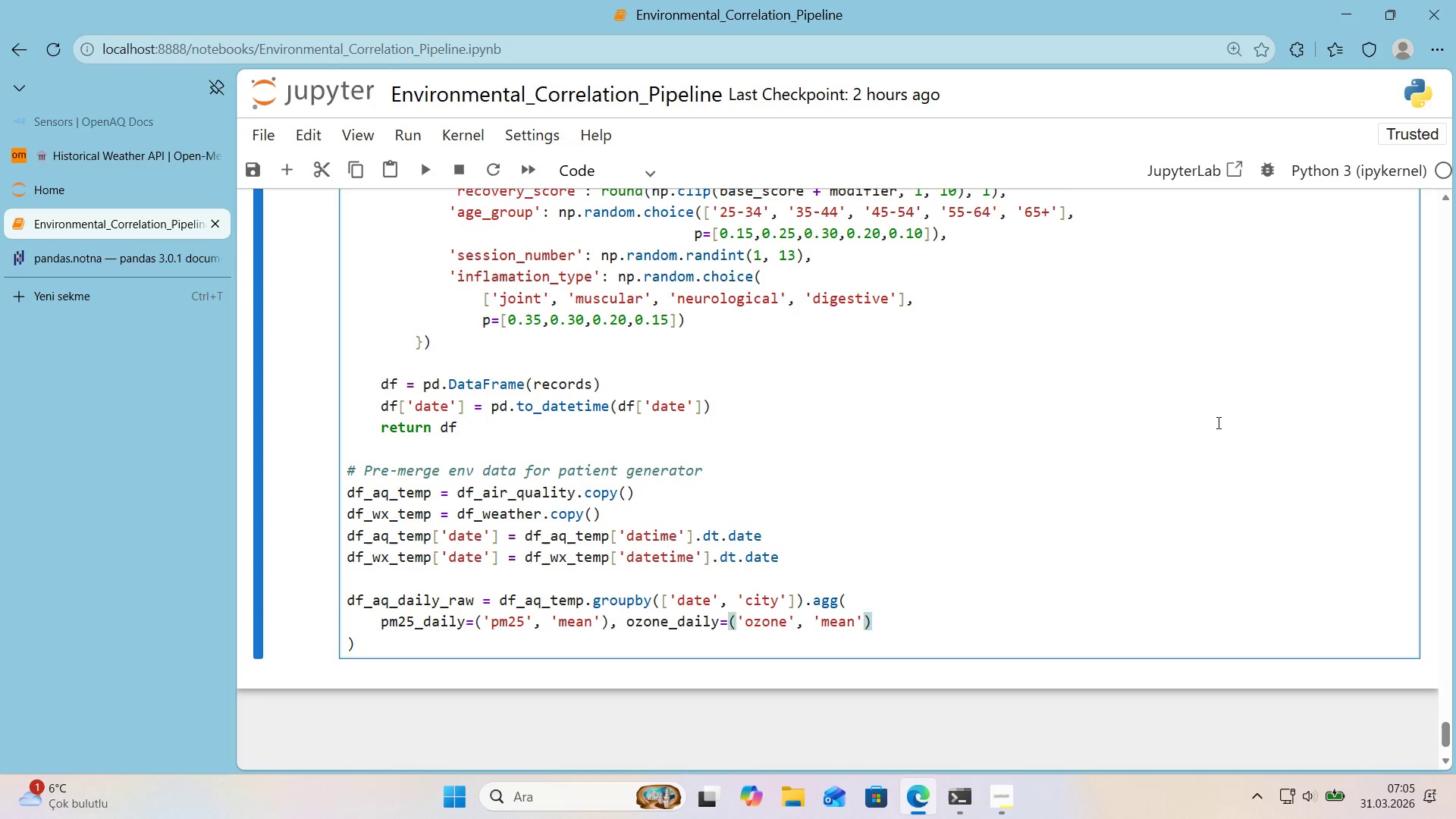 
type(.reset.'ndex*()
 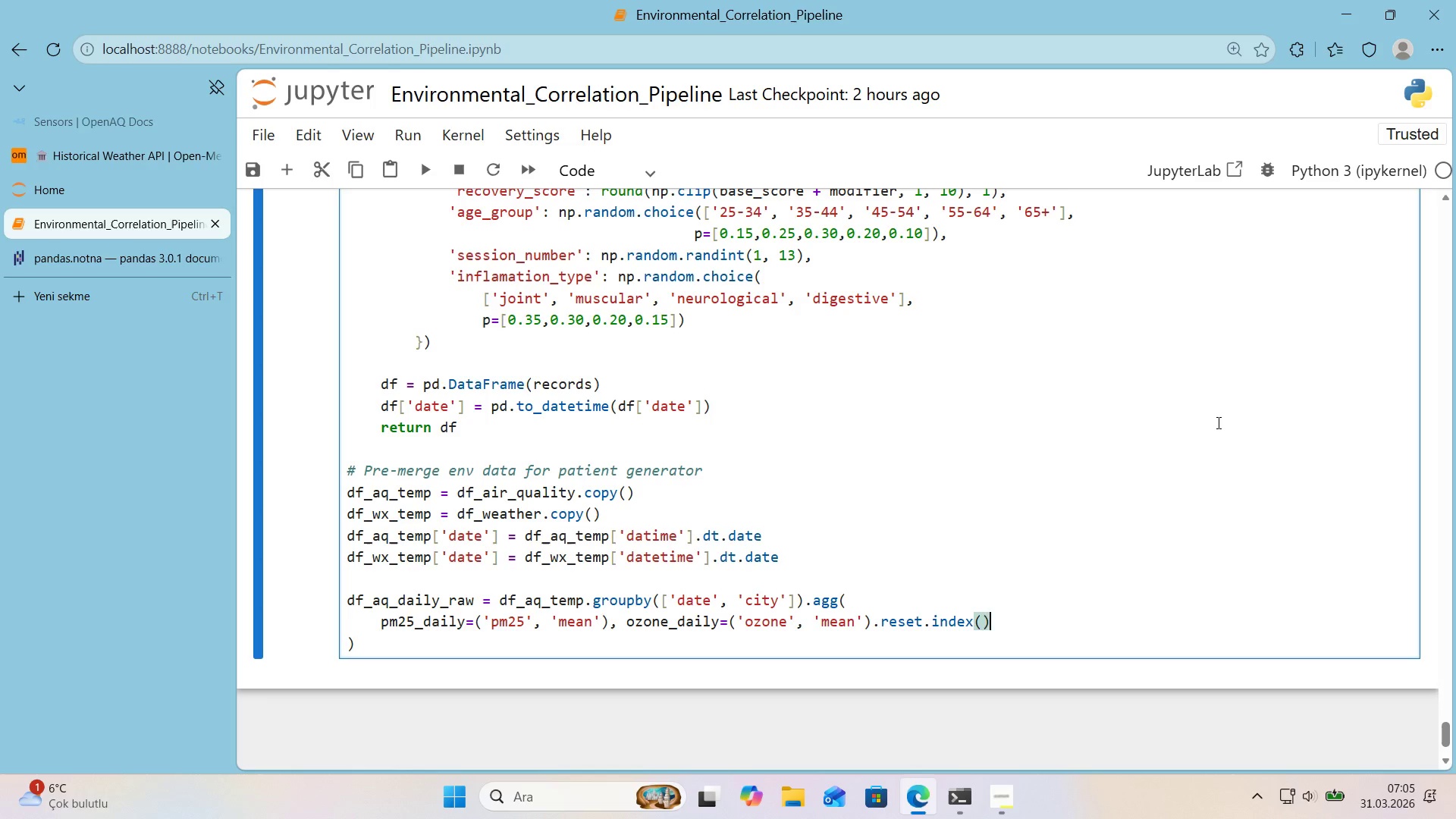 
hold_key(key=ArrowLeft, duration=0.89)
 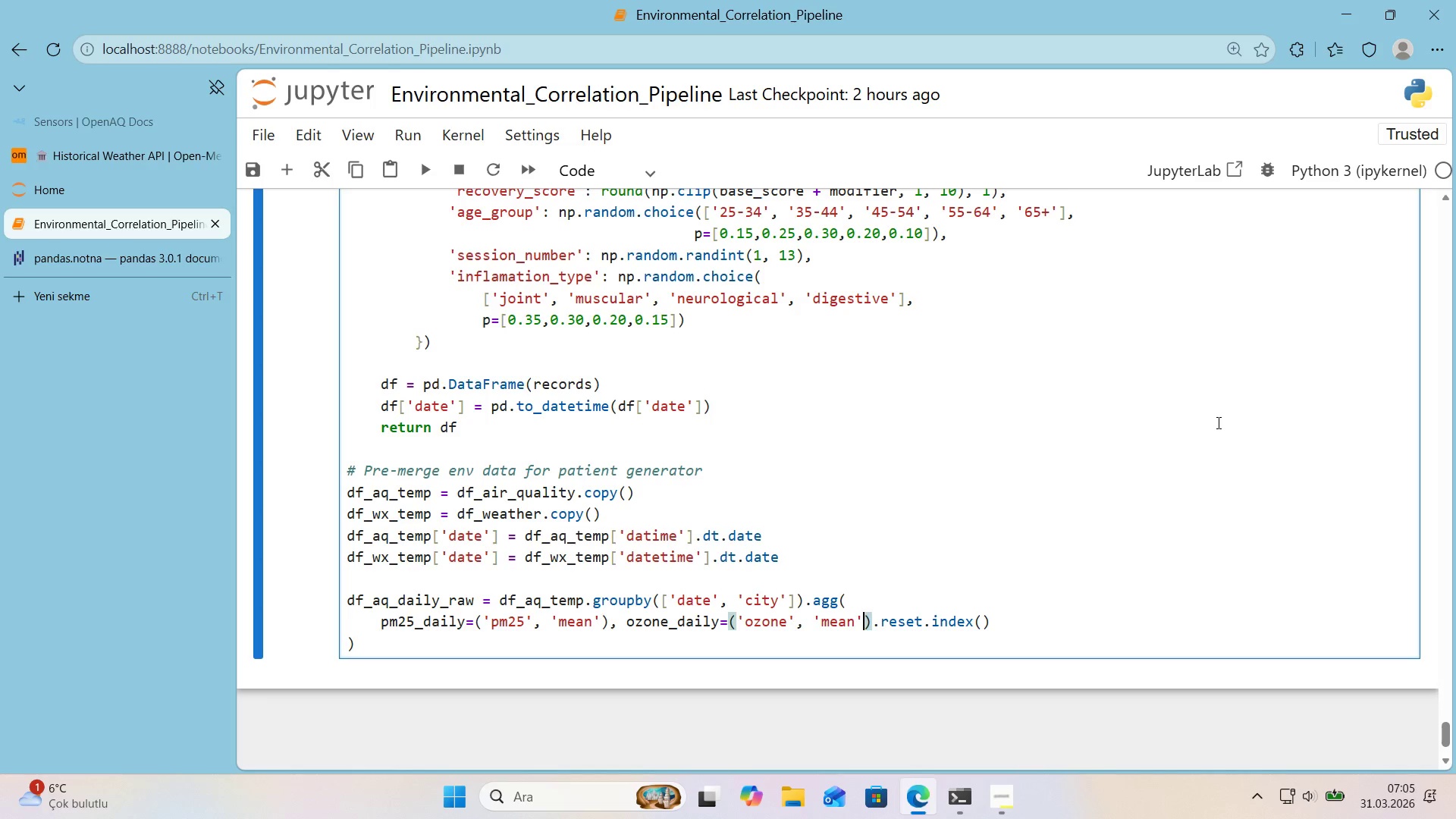 
key(ArrowRight)
 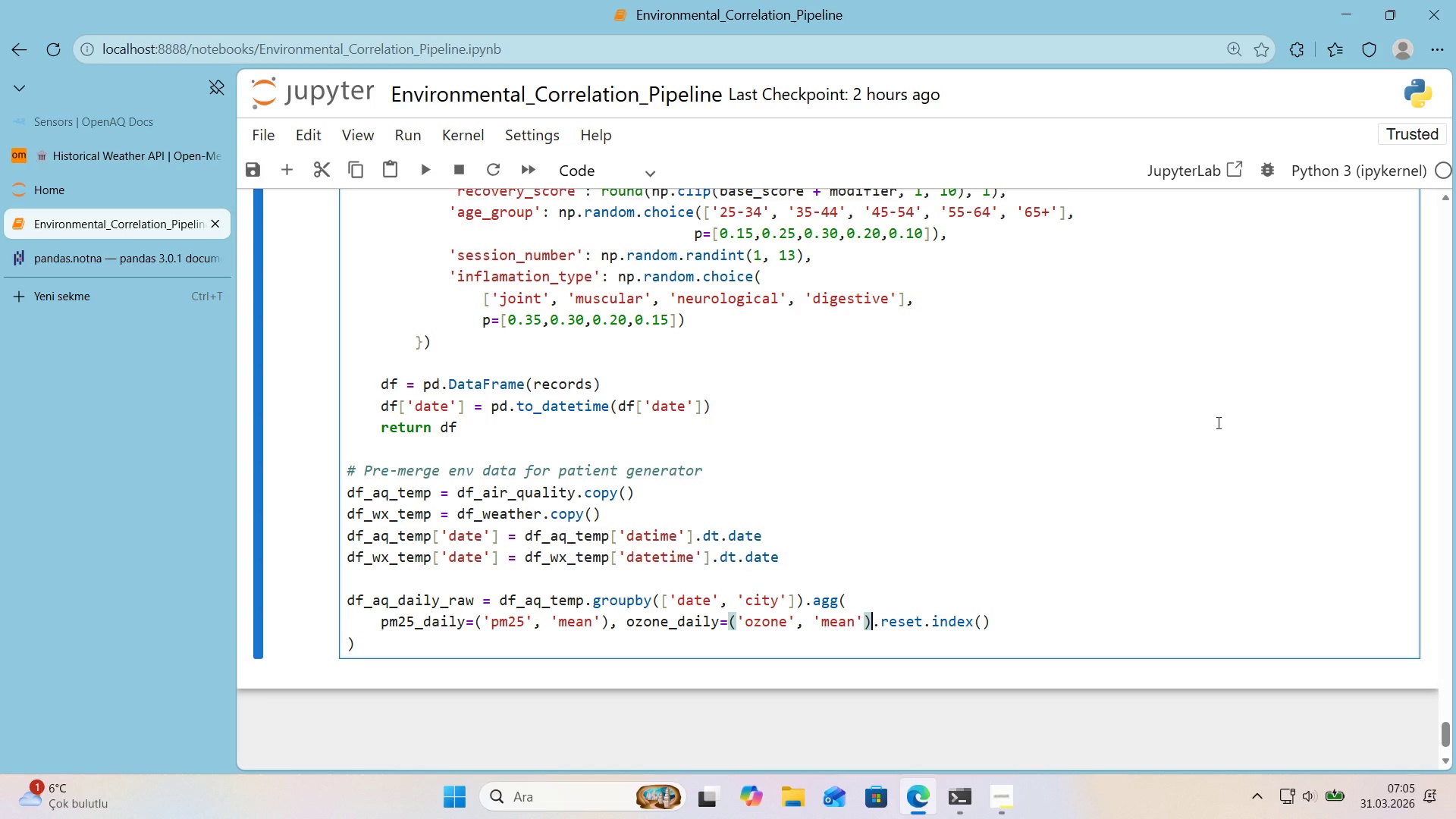 
key(Shift+9)
 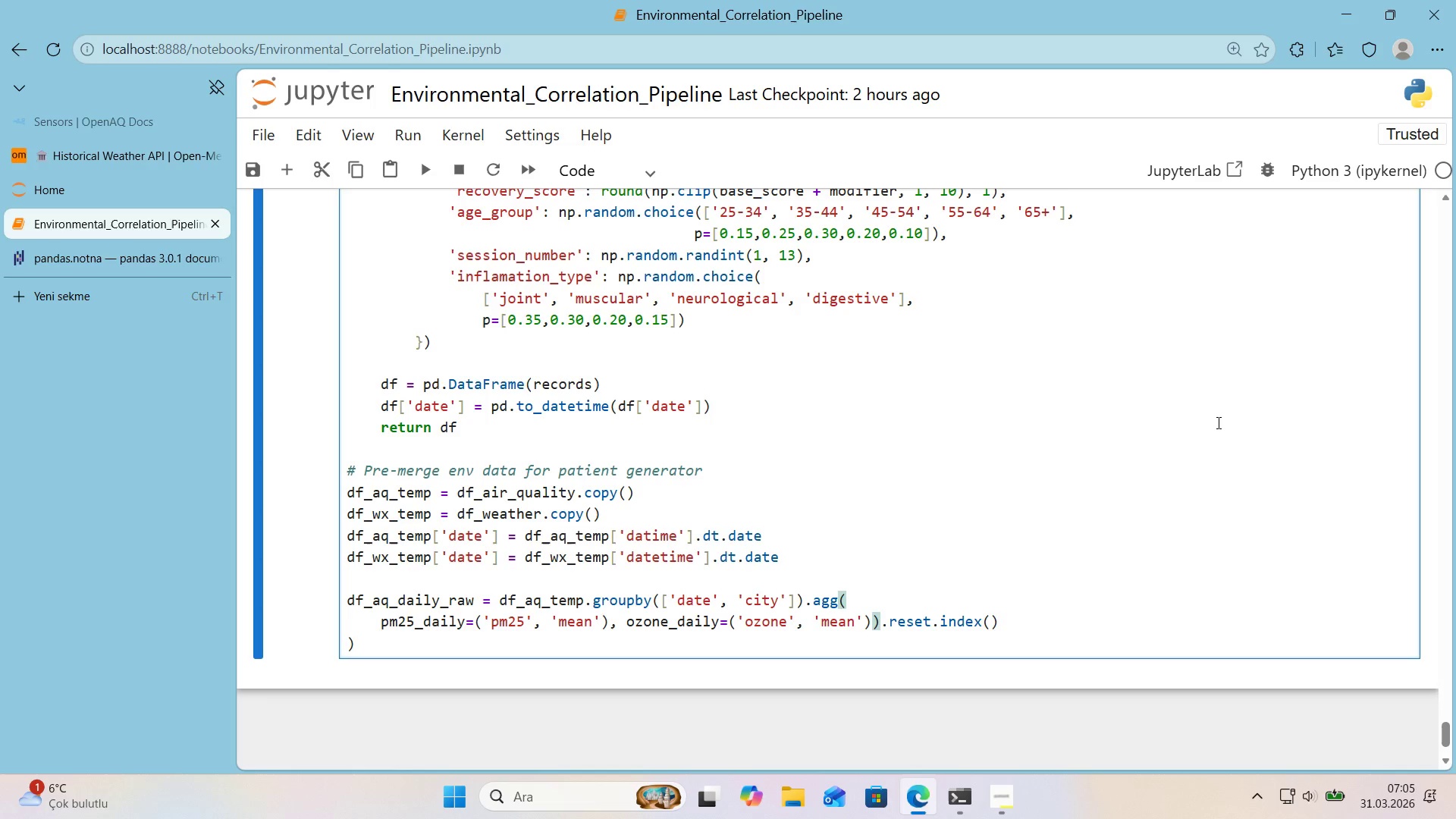 
hold_key(key=ArrowRight, duration=0.89)
 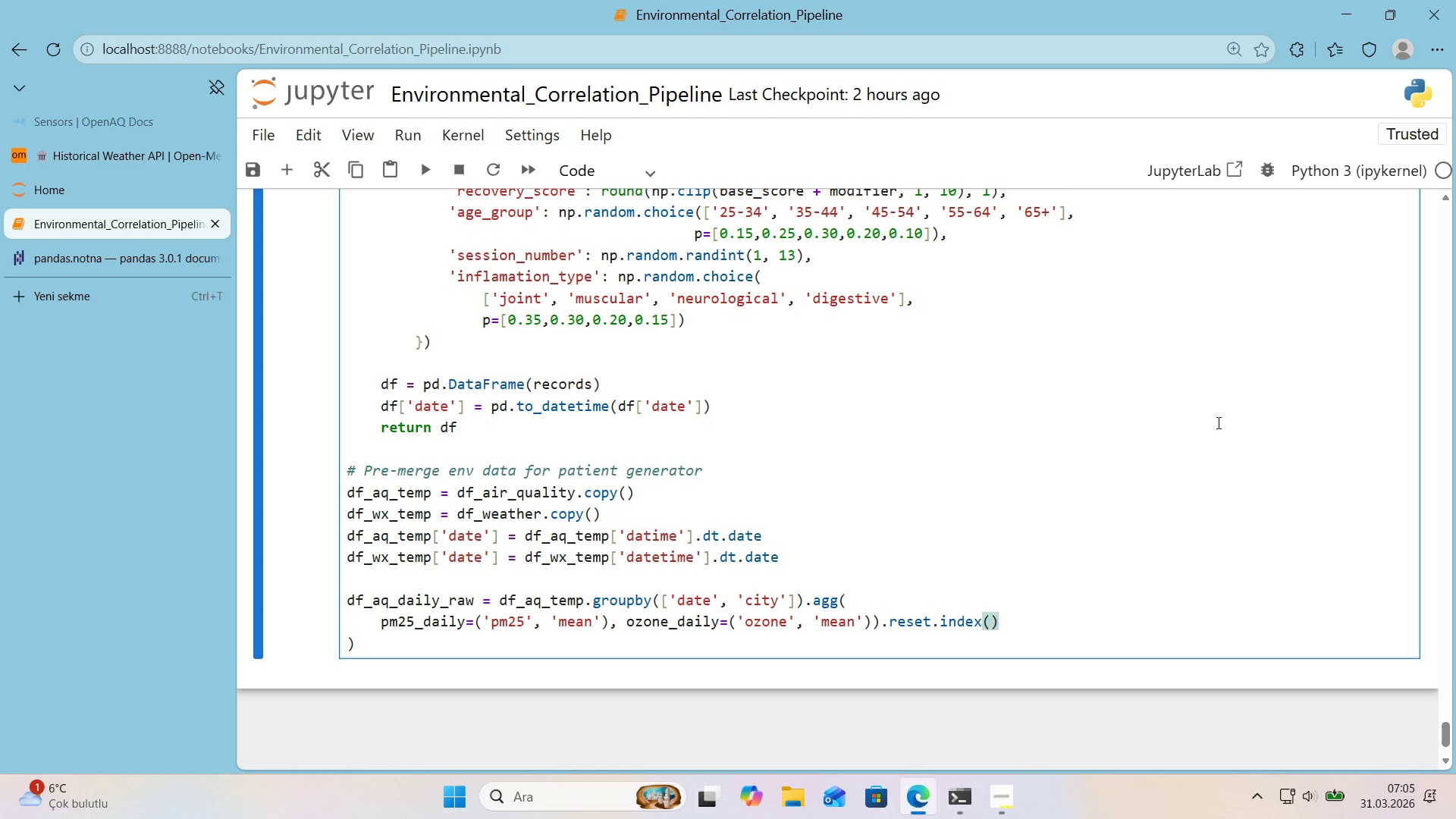 
key(ArrowDown)
 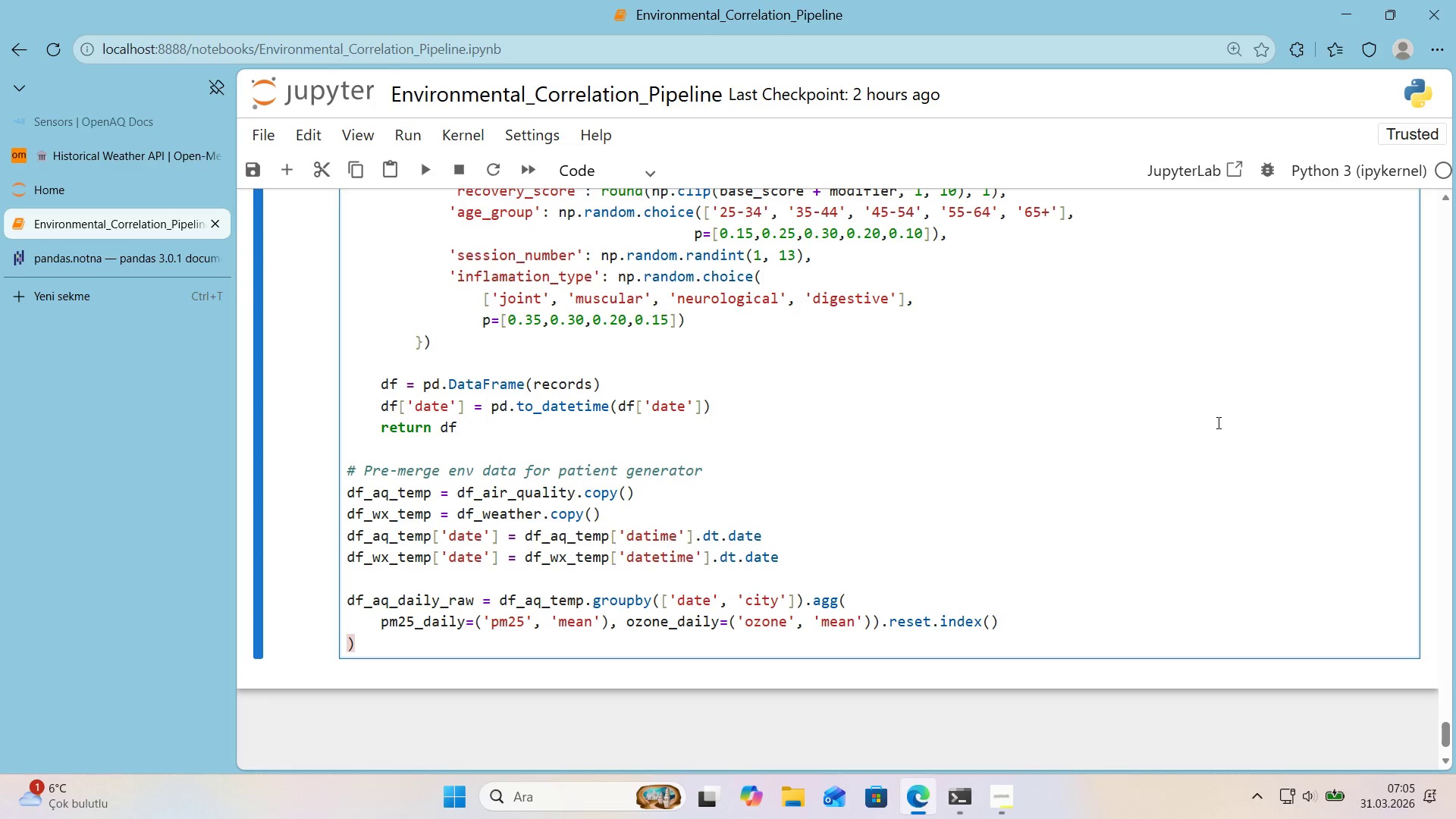 
key(Backspace)
type(df_wx_da'ly_raw ) )
 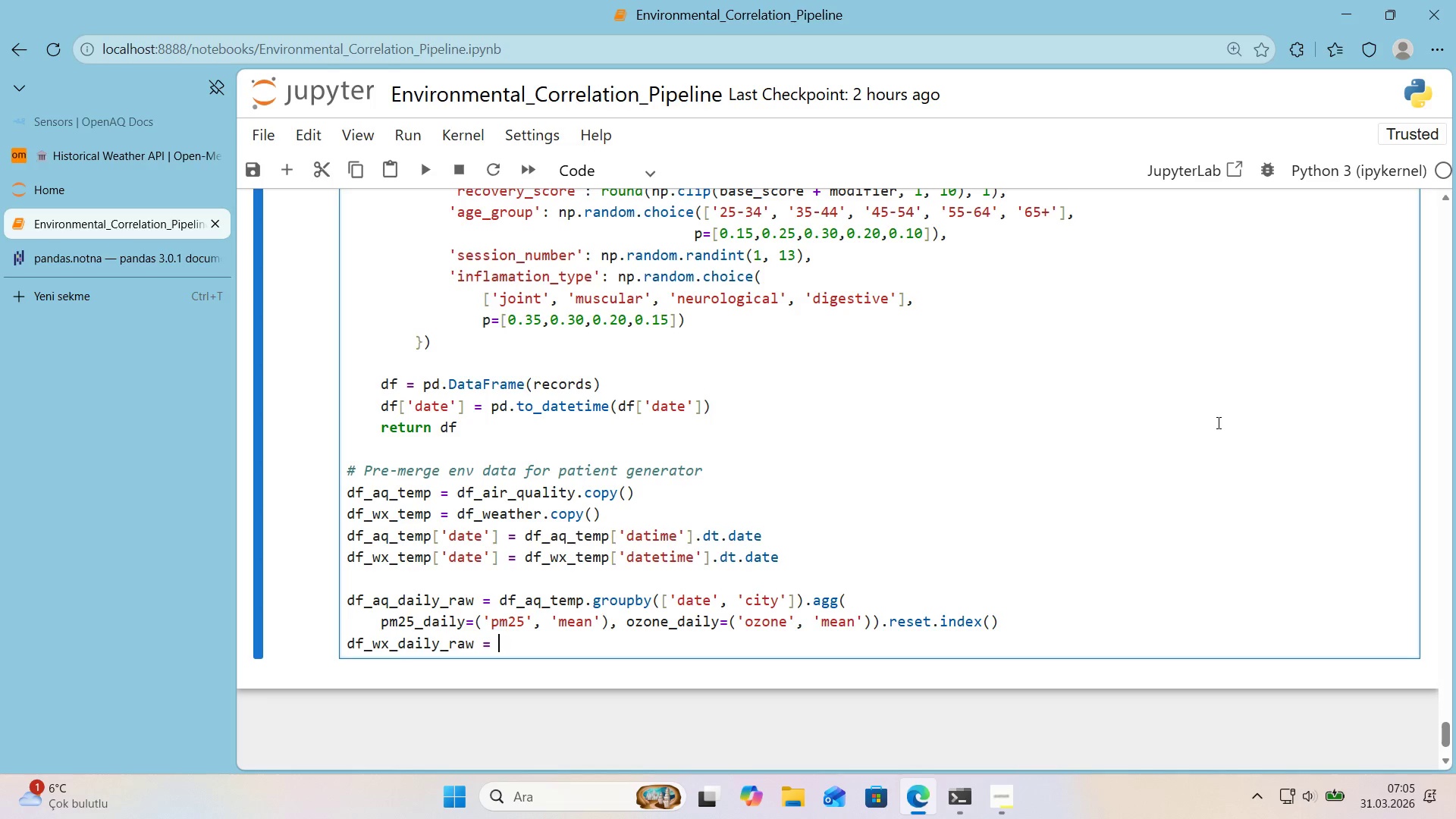 
wait(8.73)
 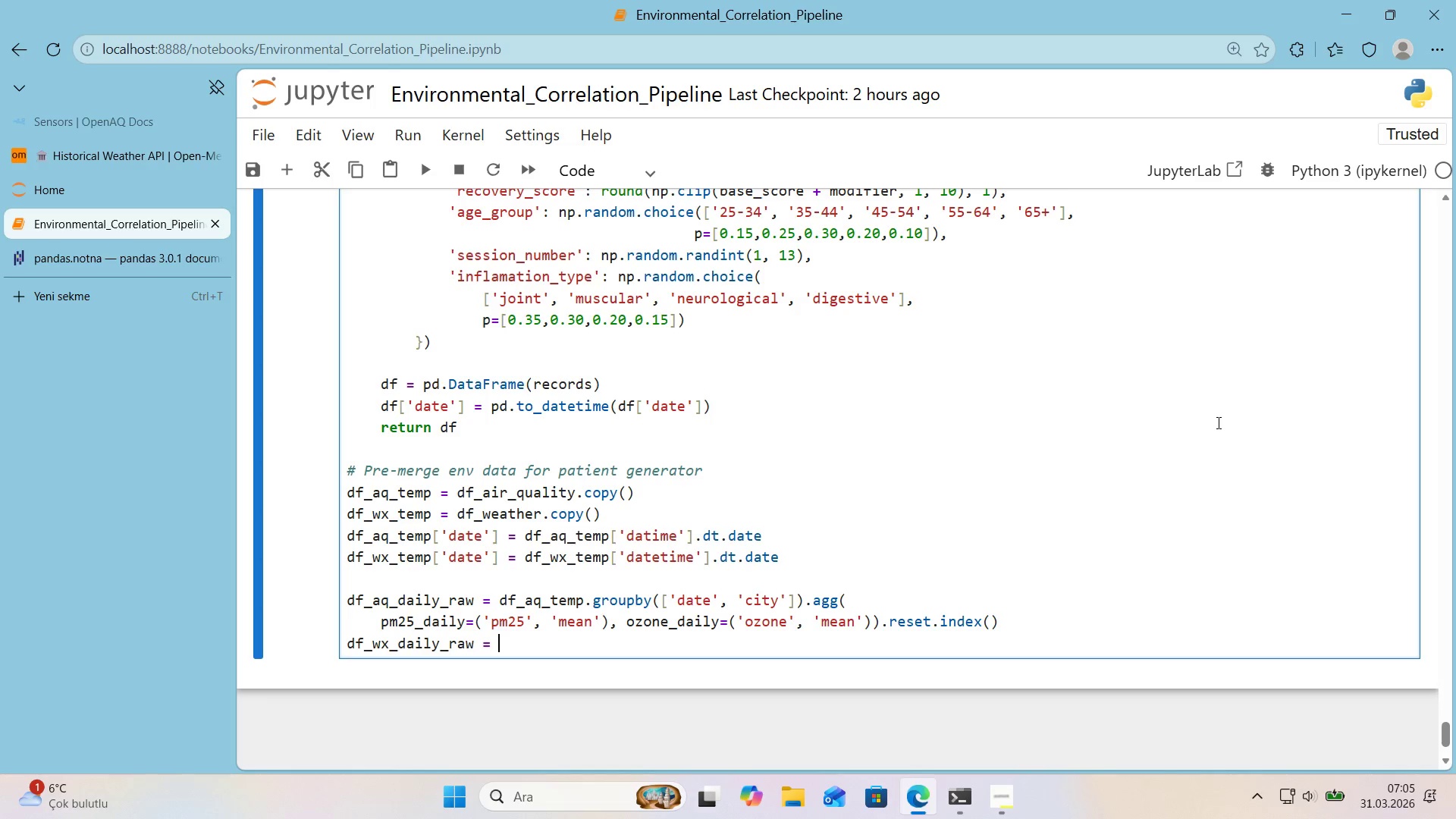 
type(df_wx_temp.groupby*()
 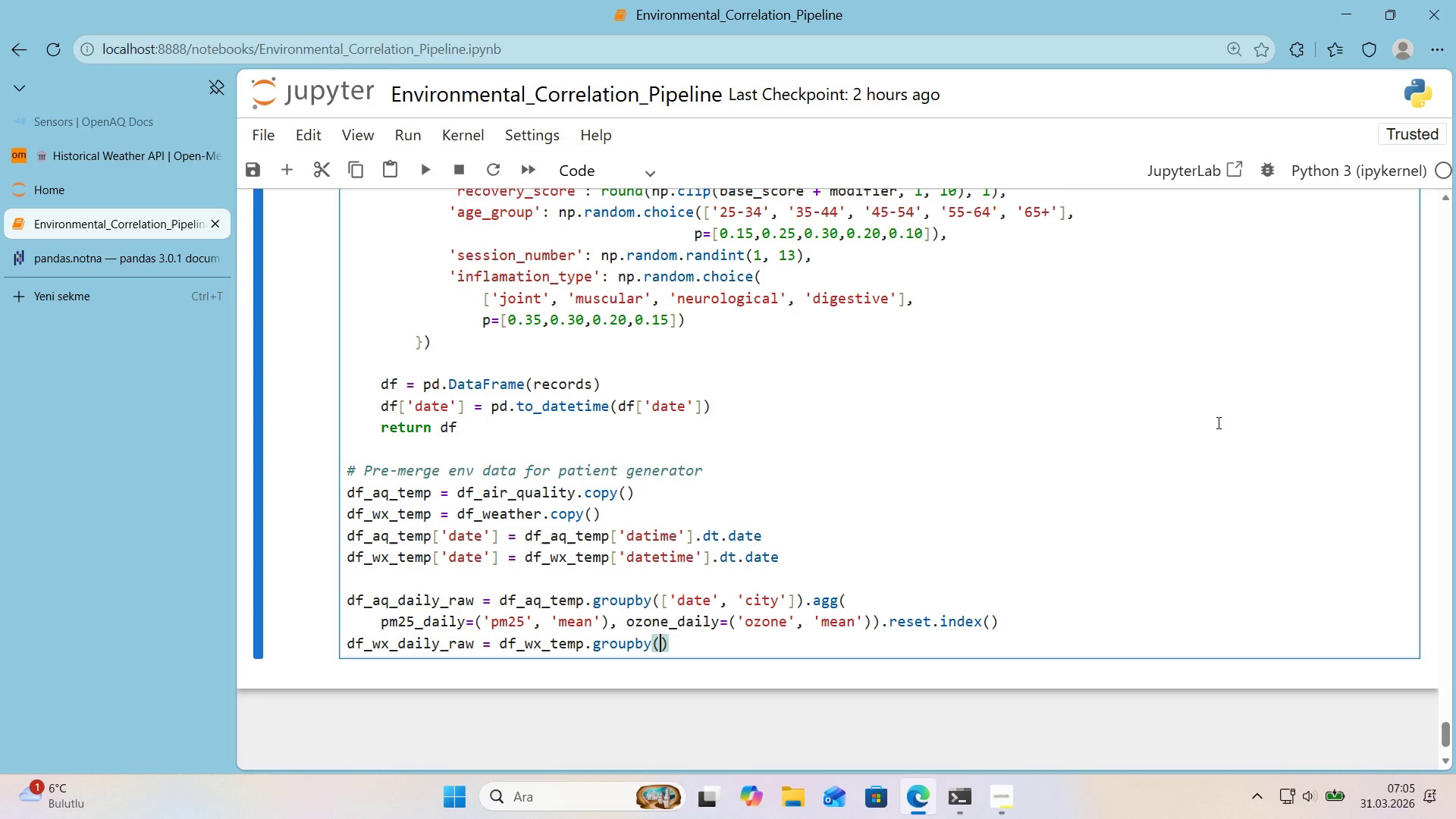 
 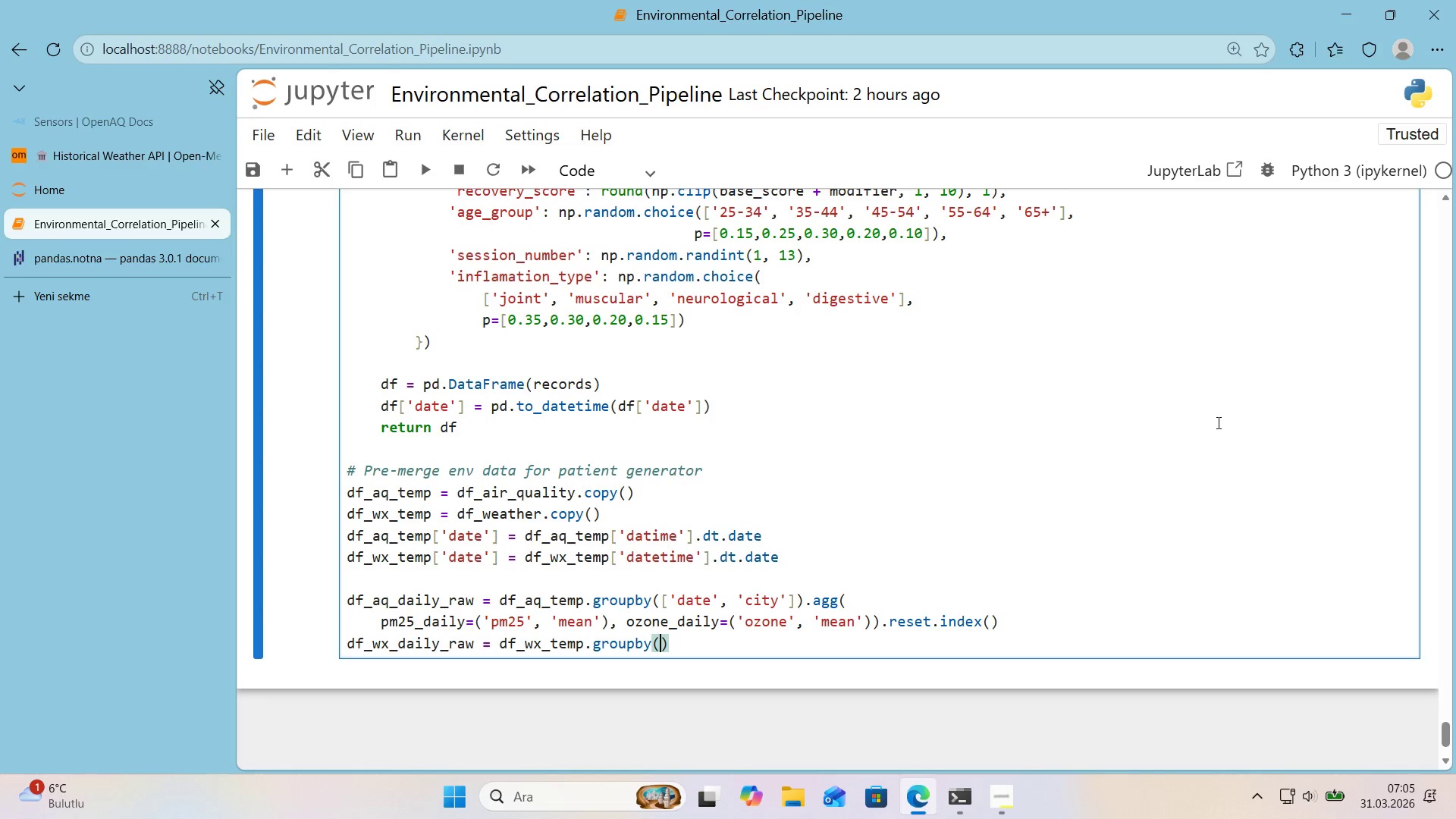 
key(ArrowLeft)
 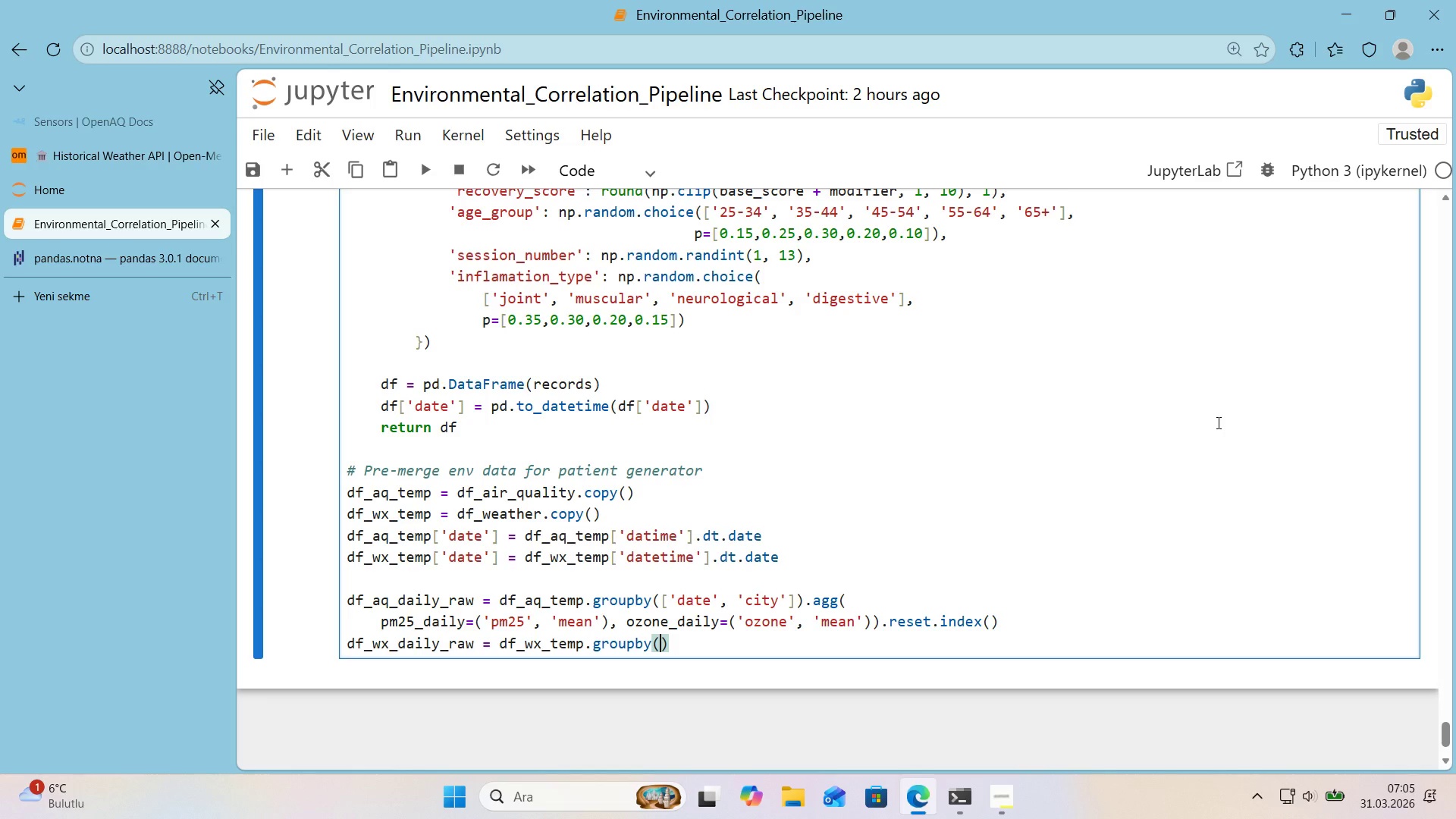 
key(Alt+Control+8)
 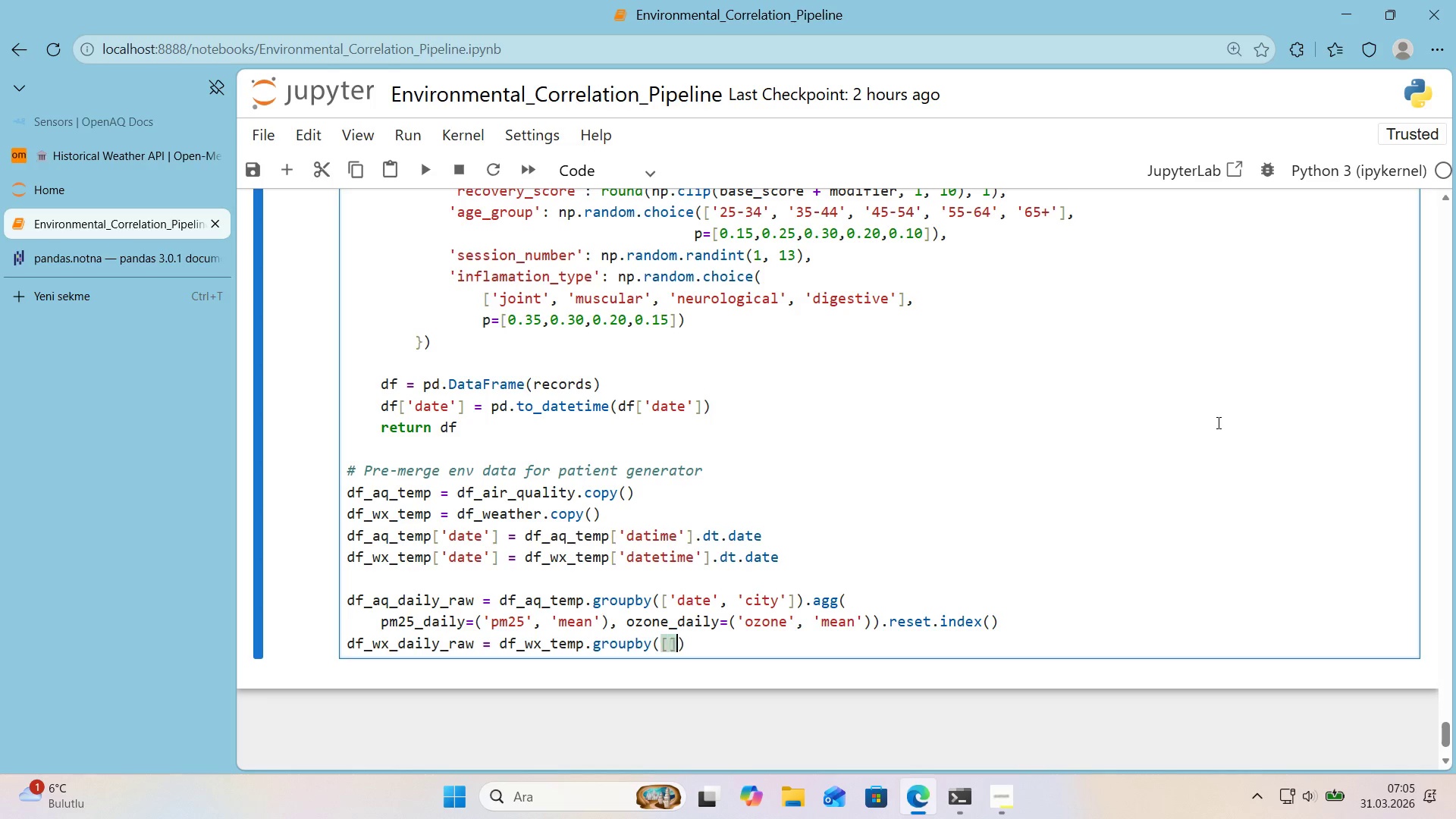 
key(Alt+Control+9)
 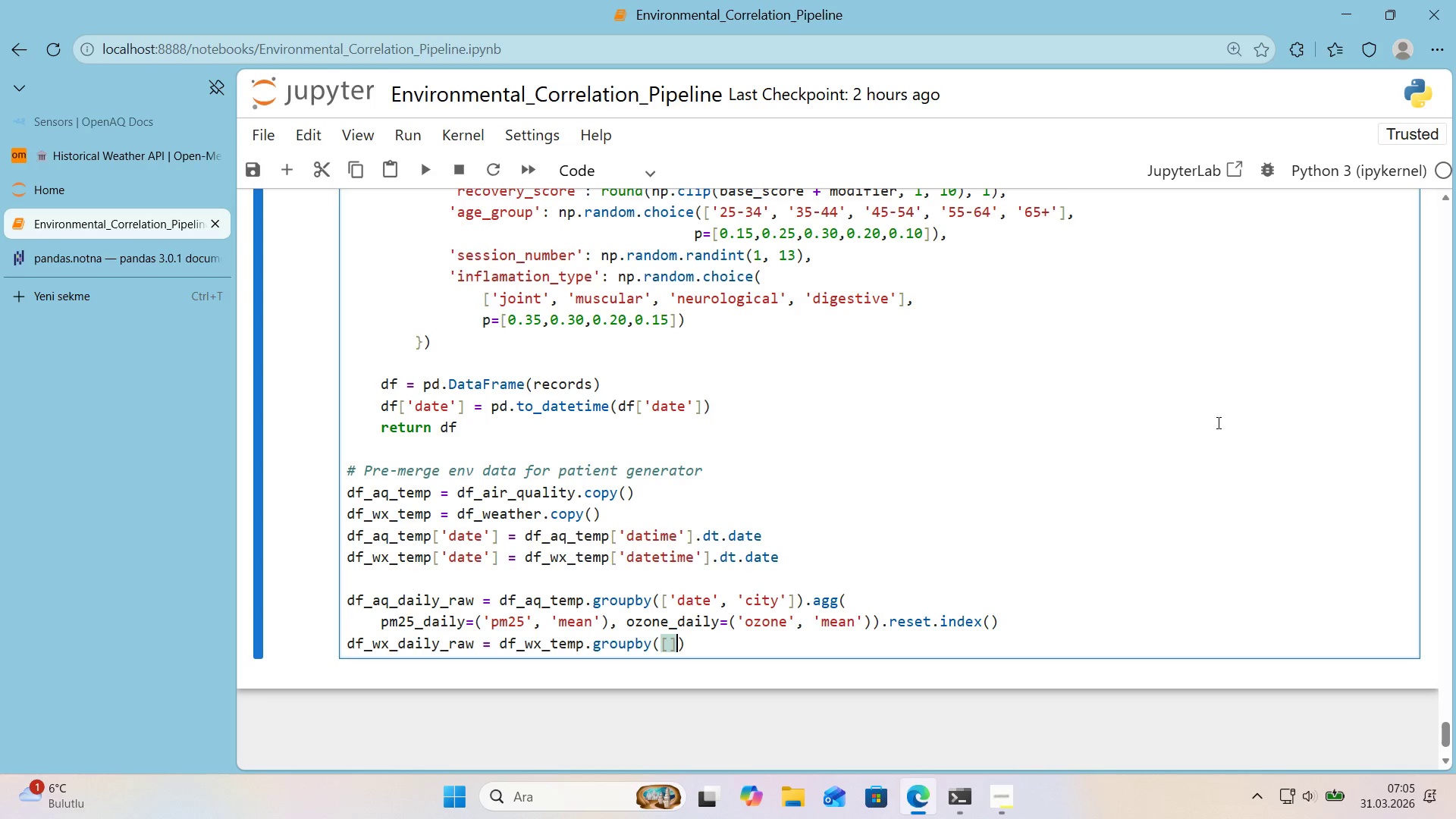 
key(ArrowLeft)
 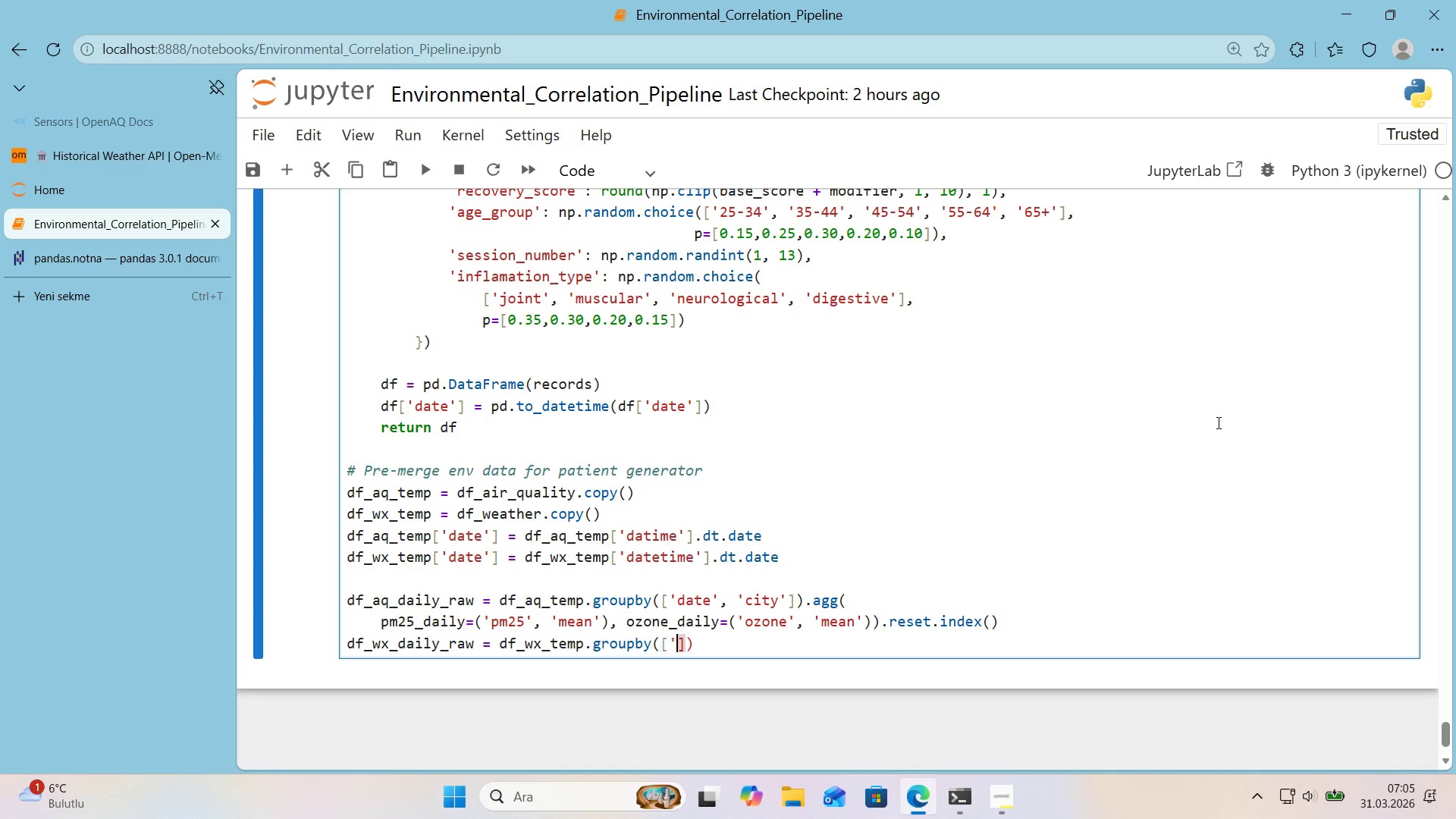 
type(@@)
 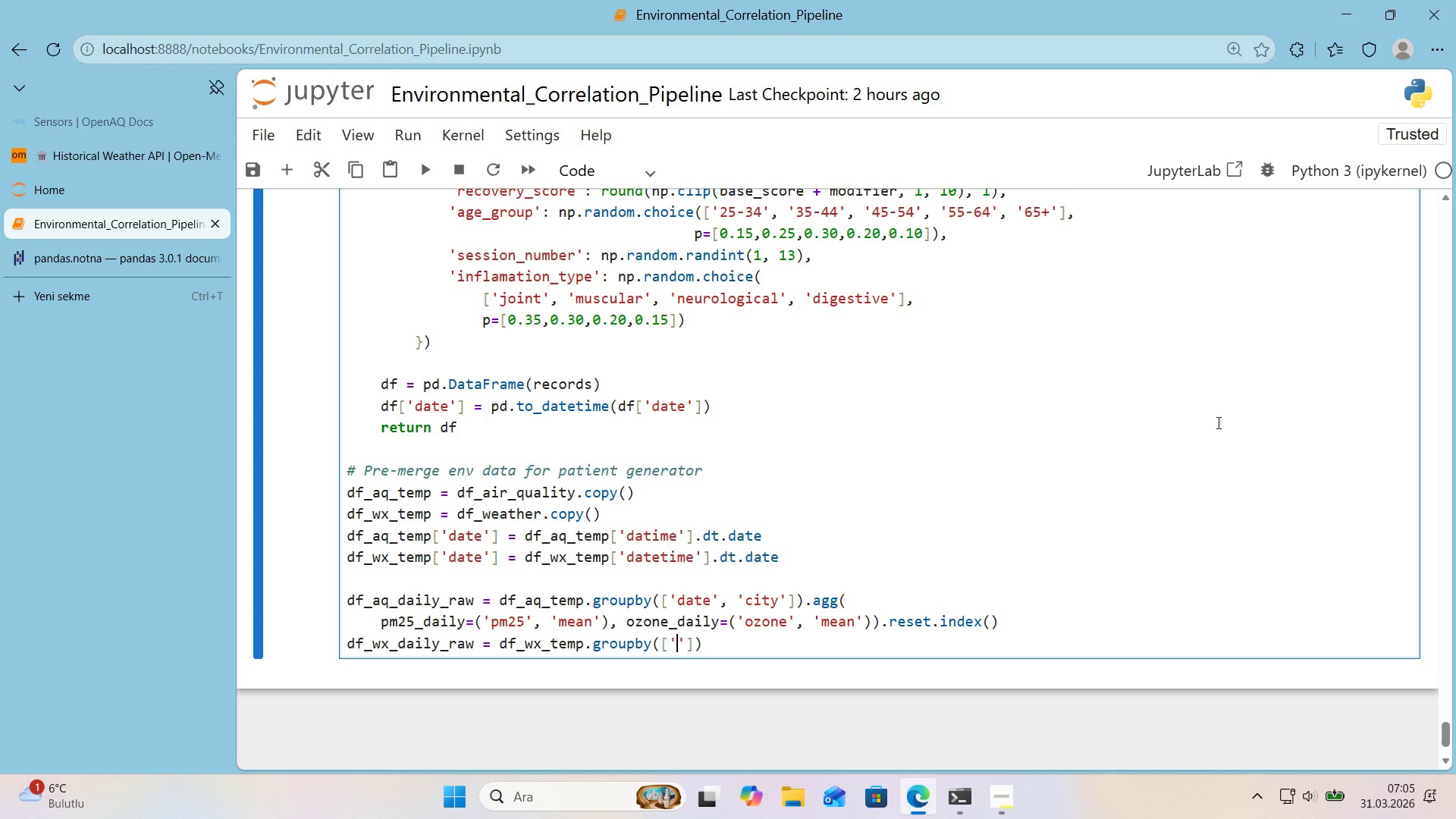 
key(ArrowLeft)
 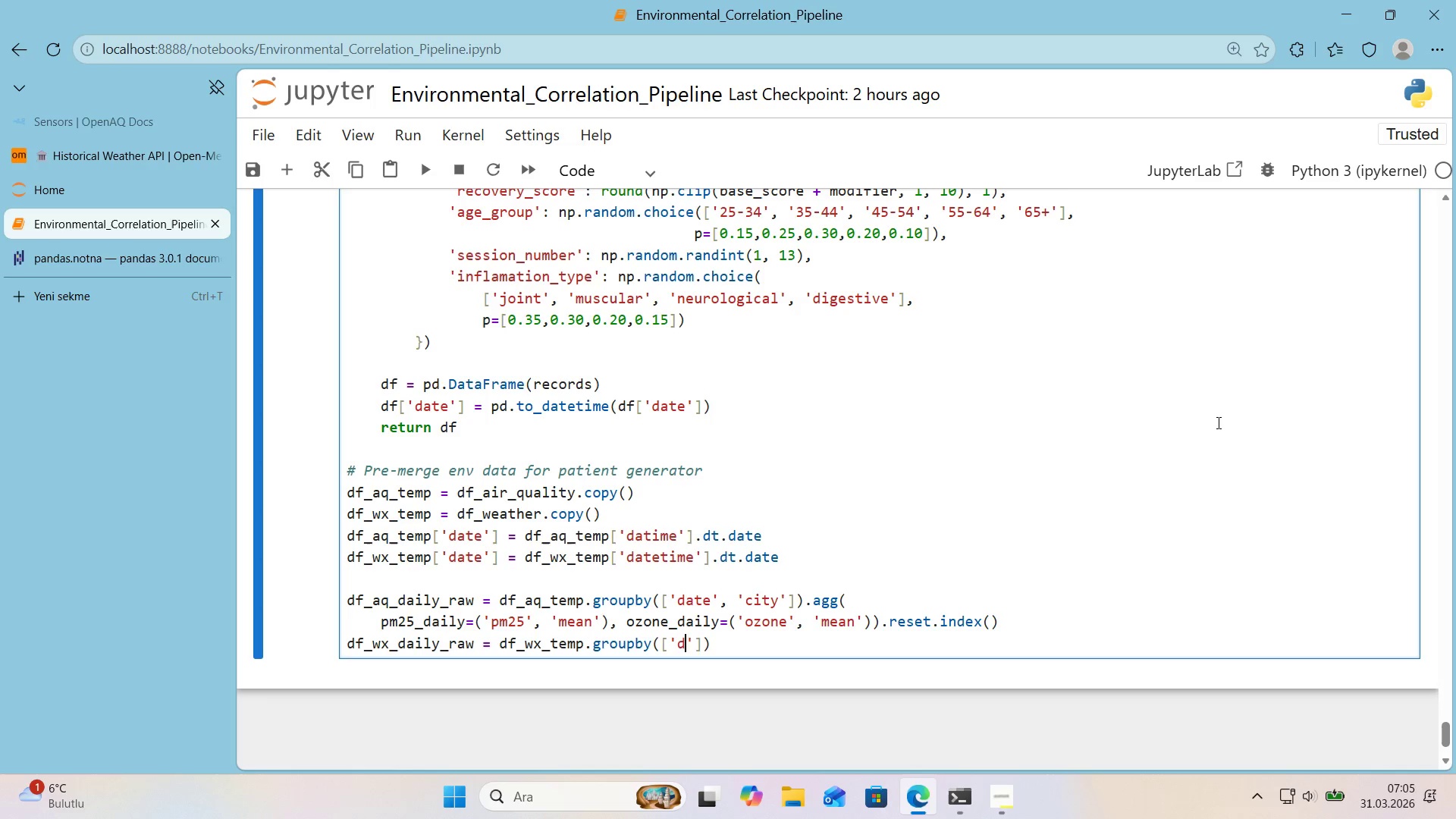 
type(date)
 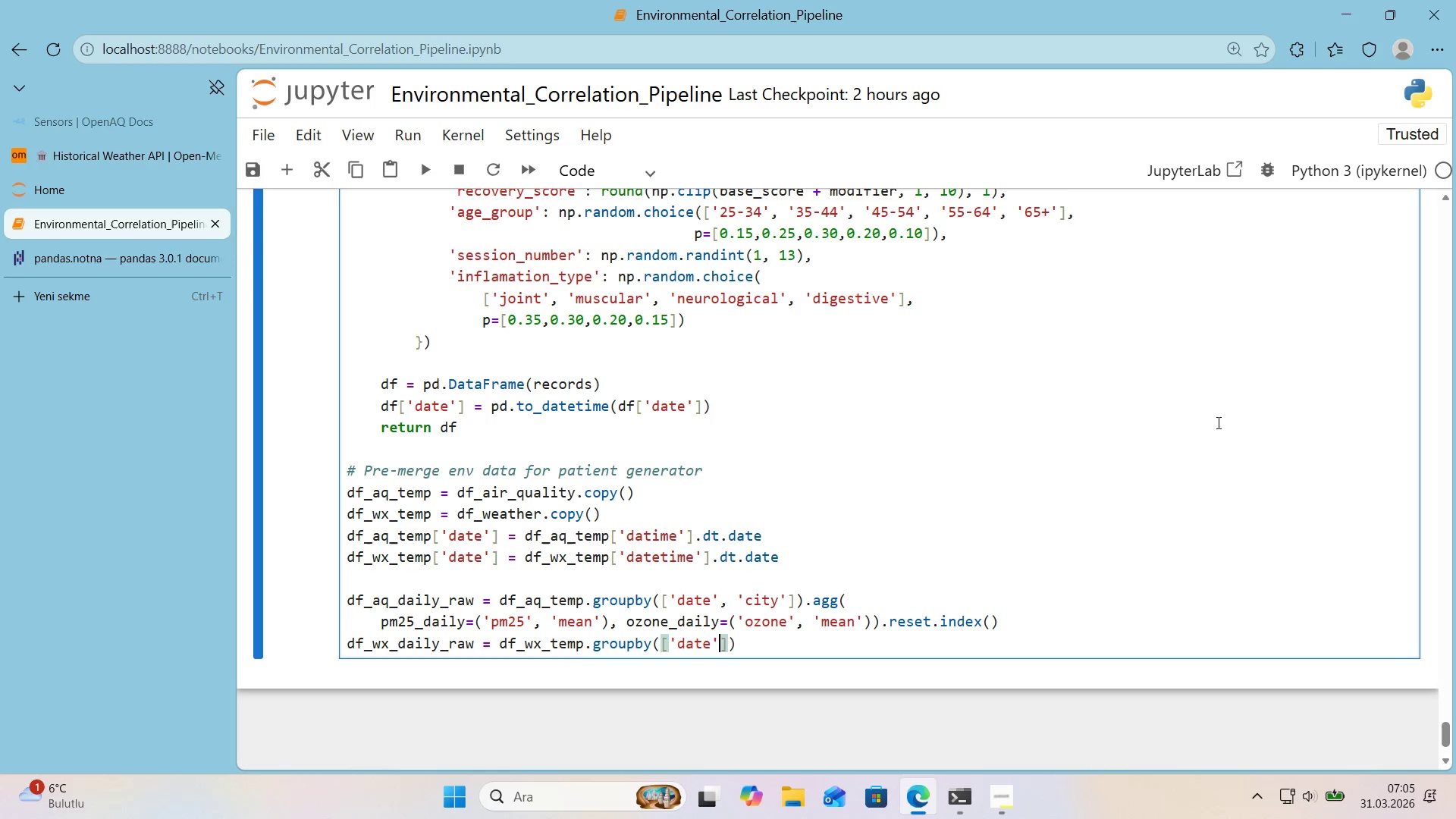 
key(ArrowRight)
 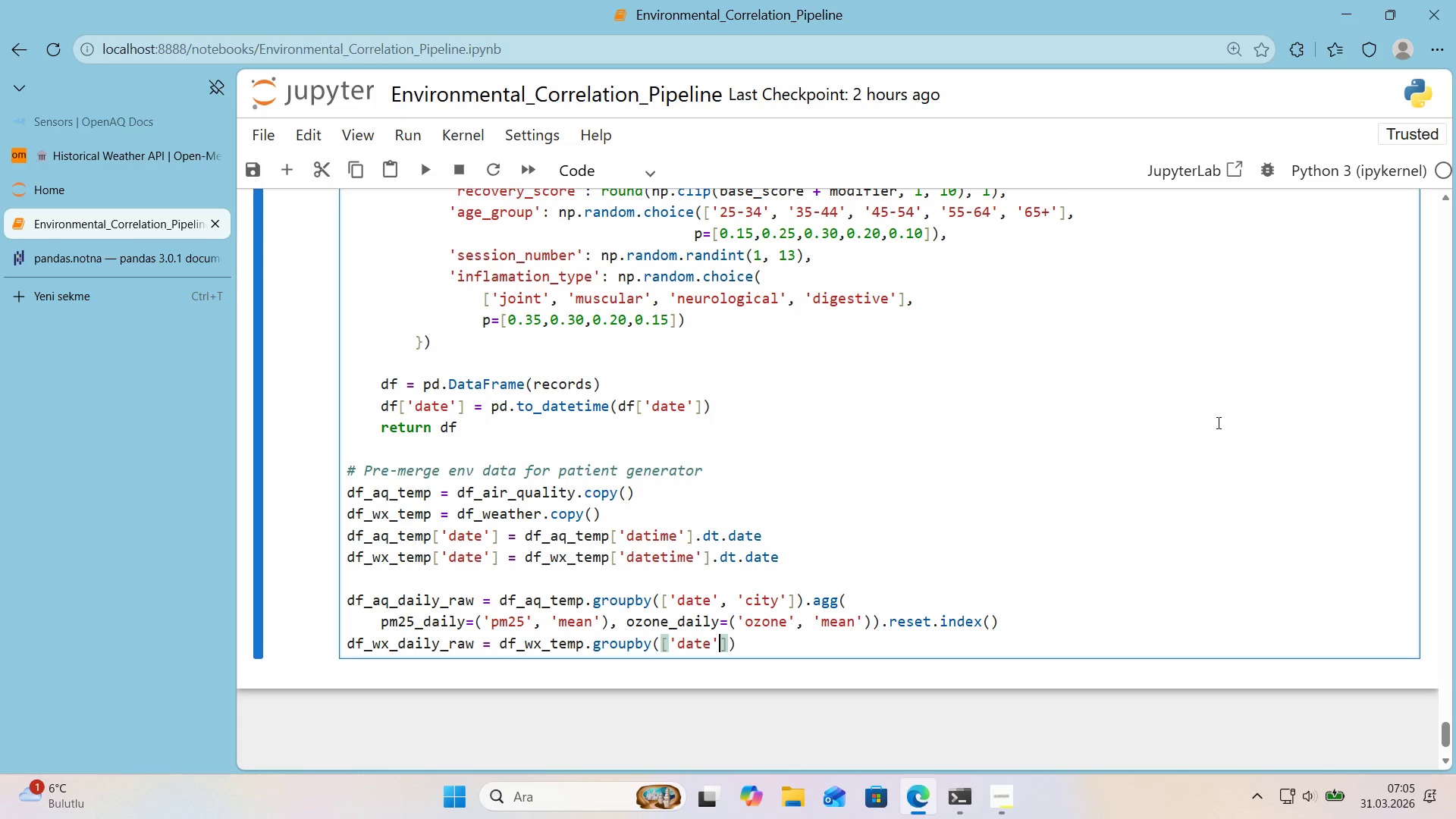 
key(ArrowRight)
 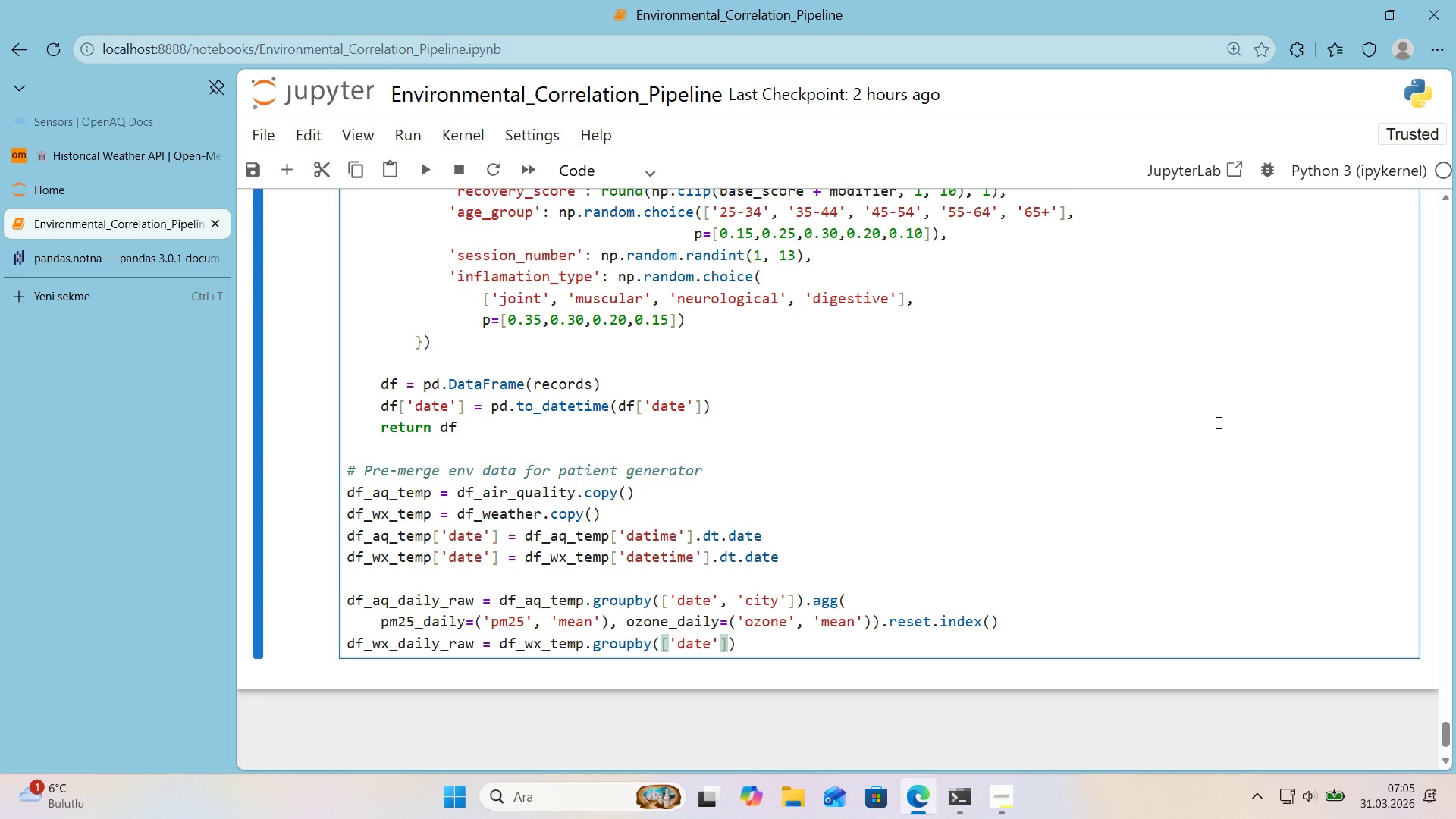 
type(, c)
key(Backspace)
type(@@)
 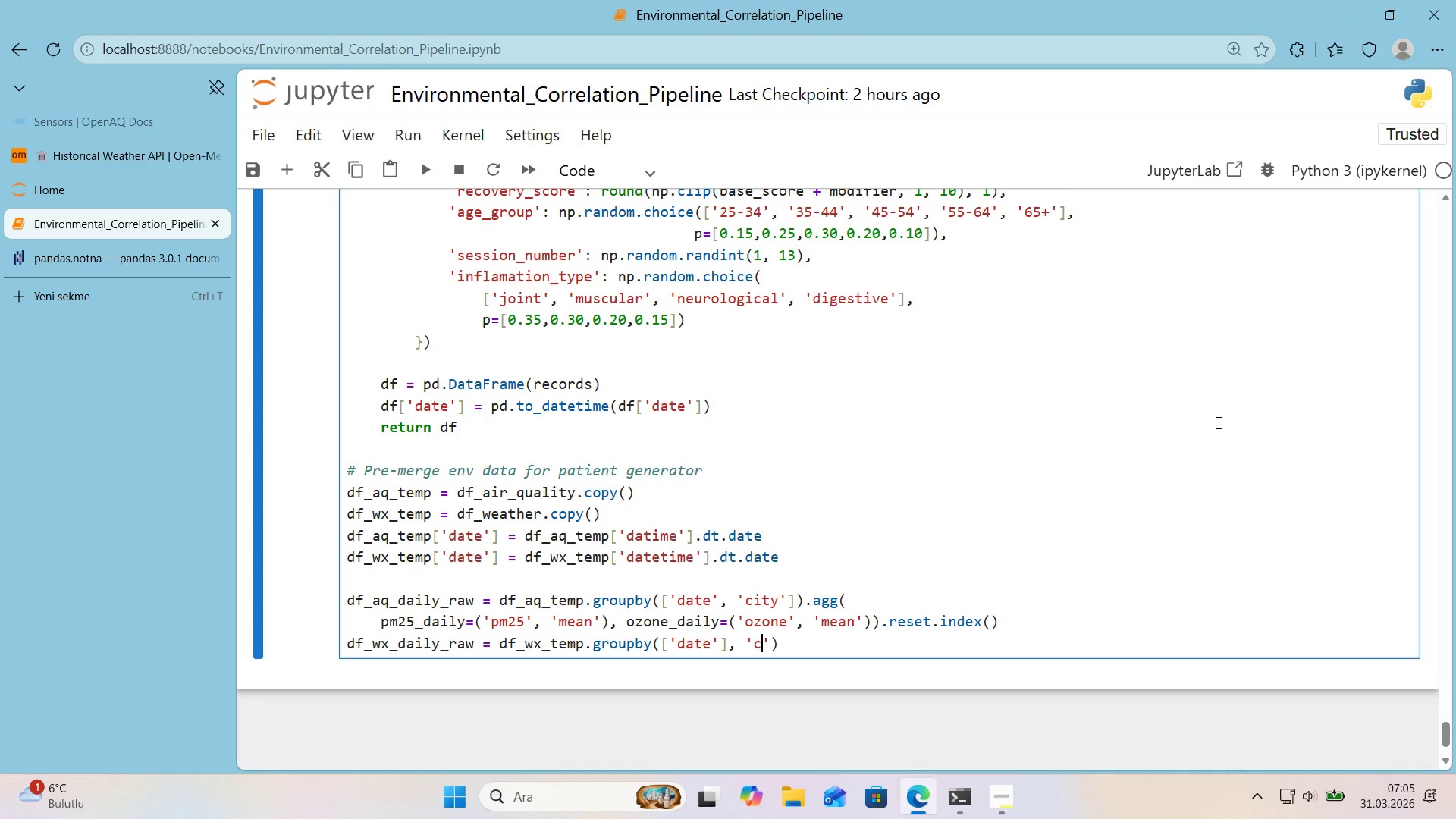 
 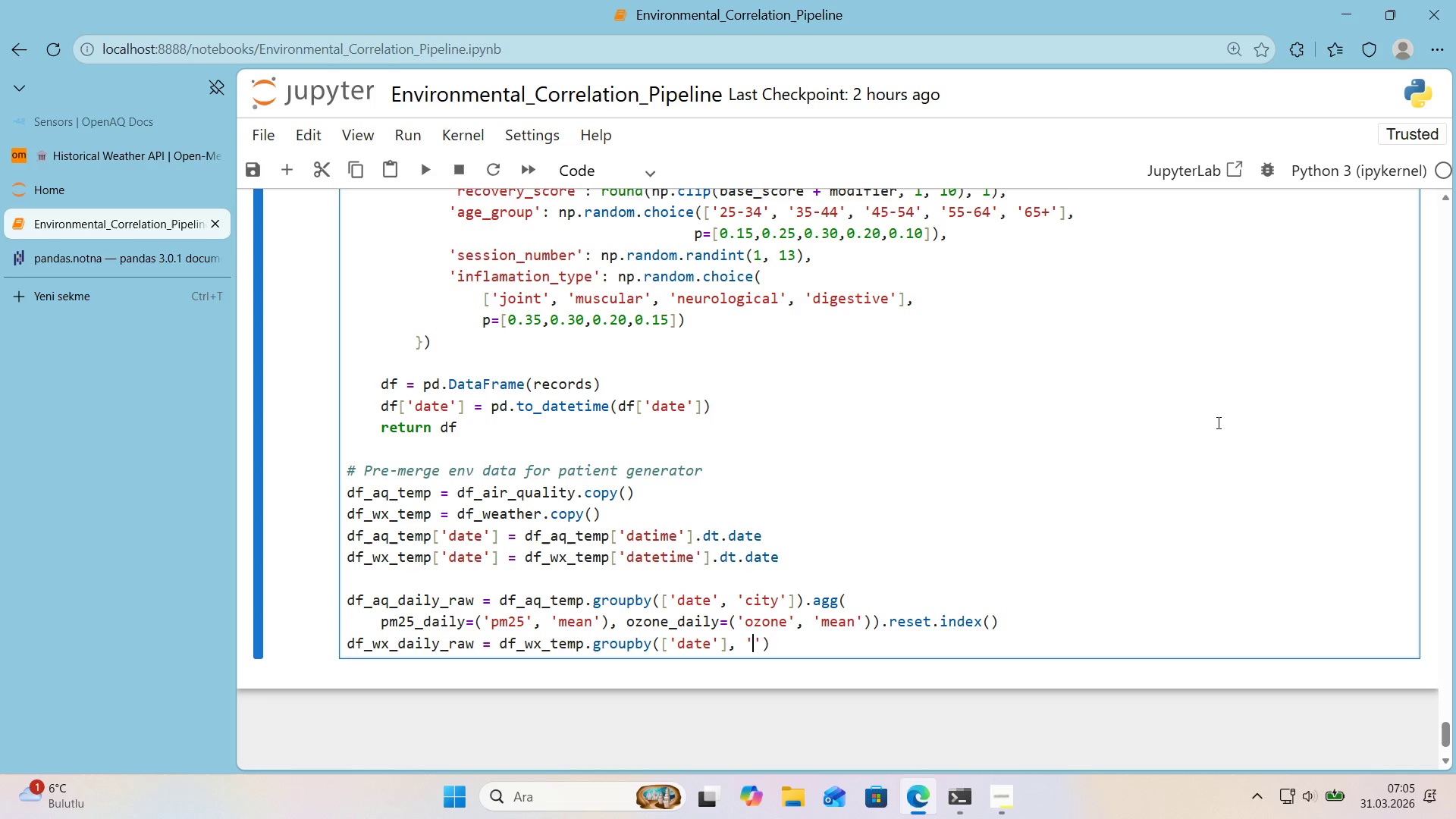 
key(ArrowLeft)
 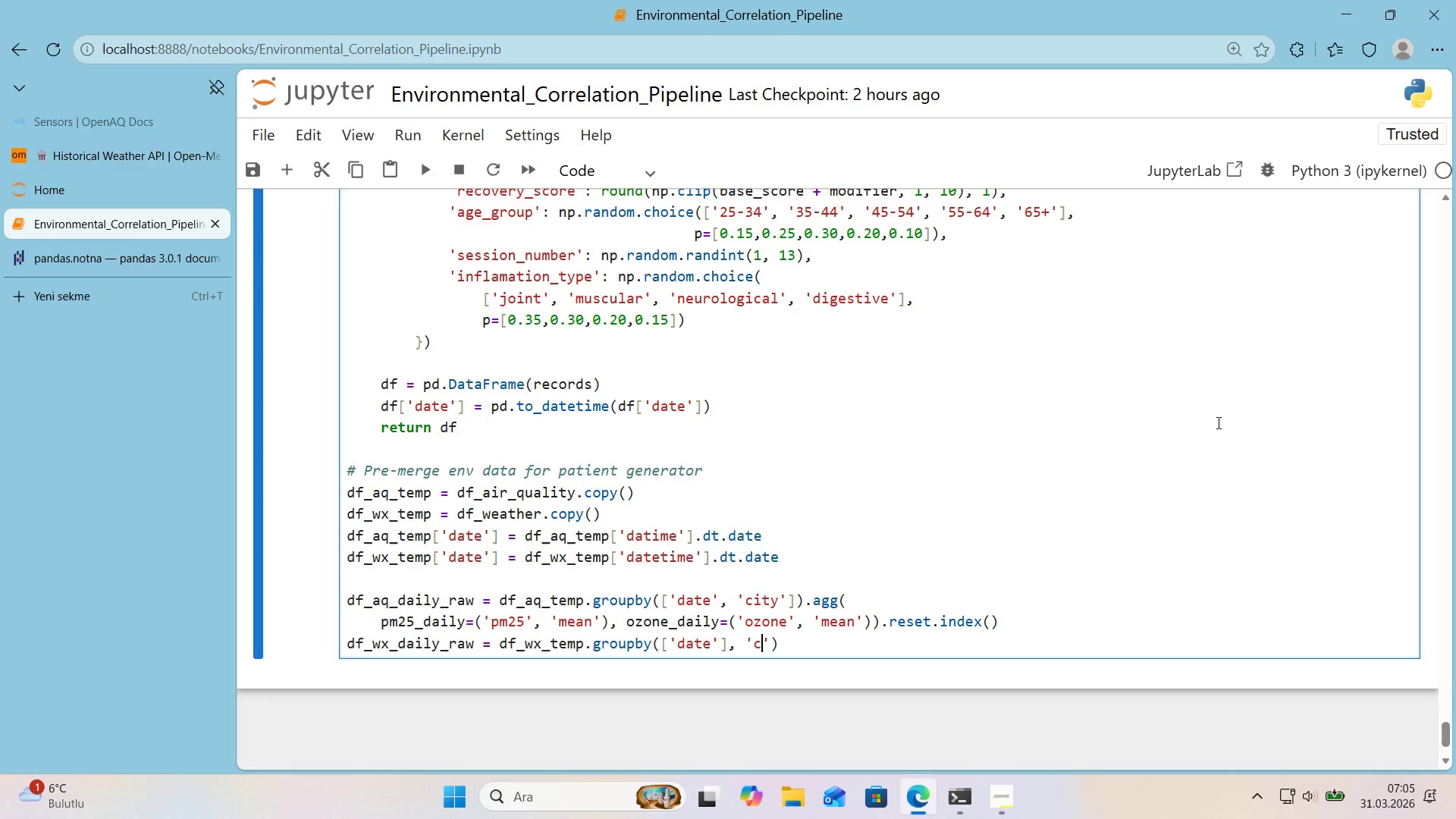 
type(c'ty)
 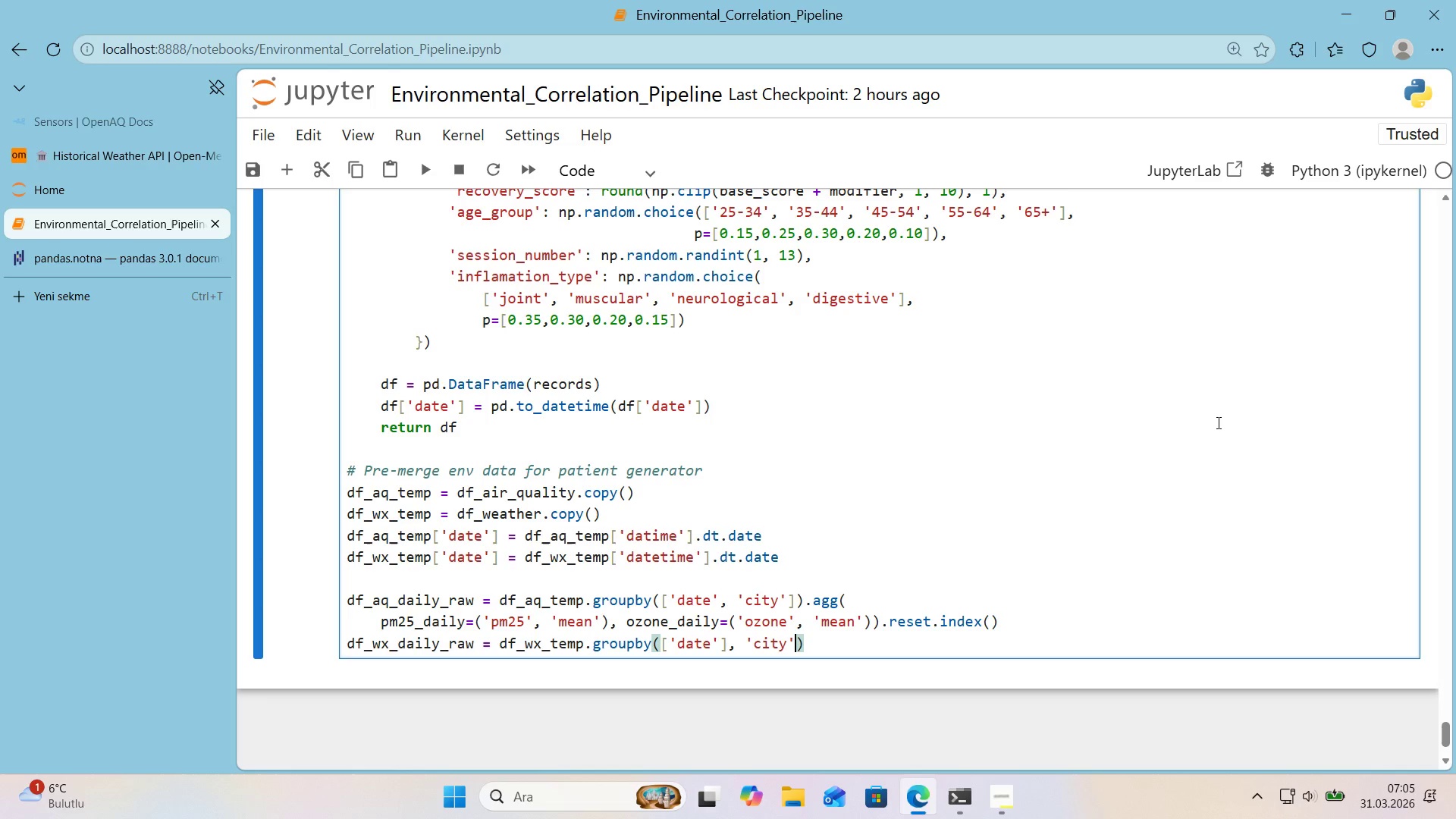 
key(ArrowRight)
 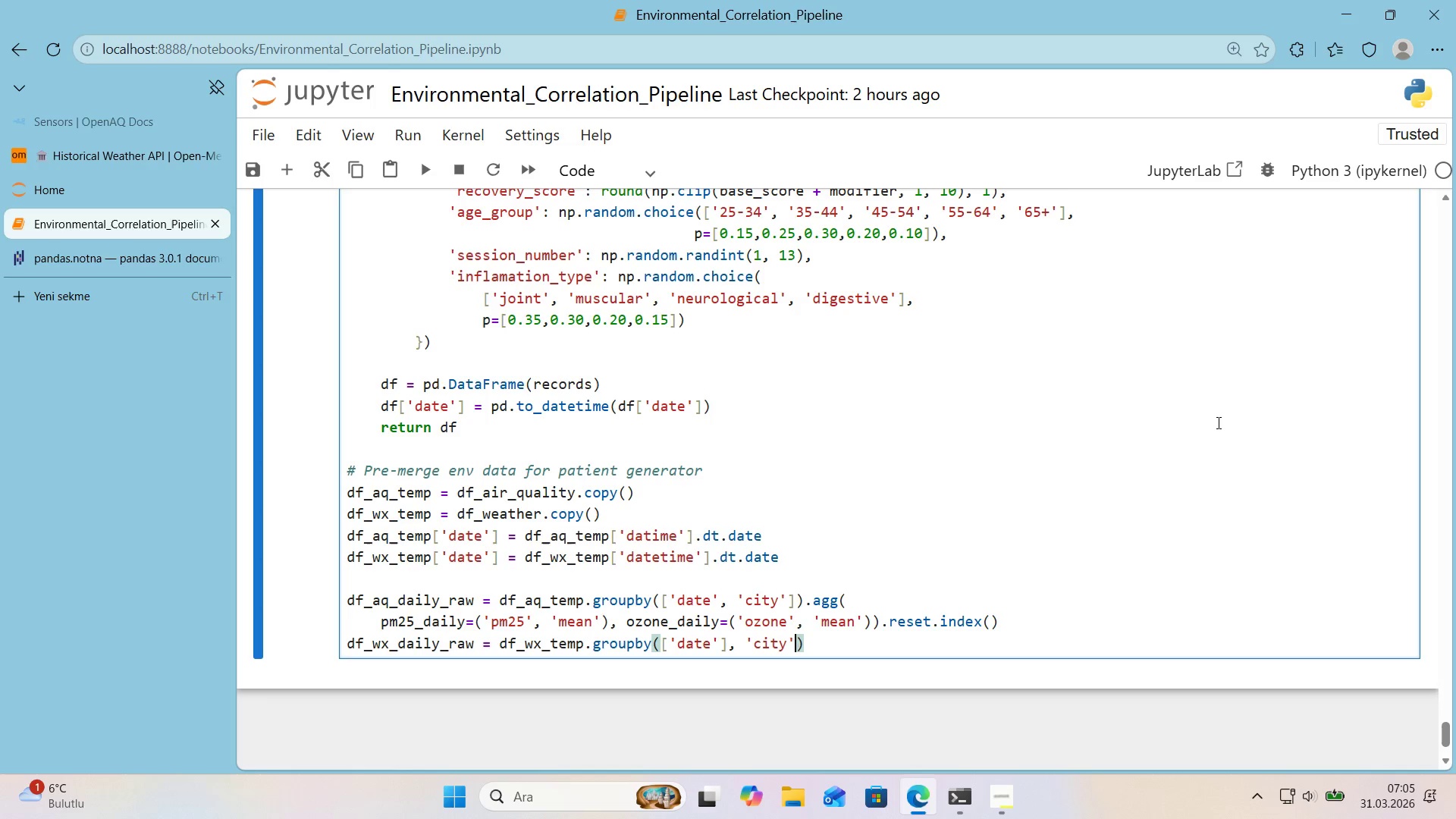 
key(ArrowRight)
 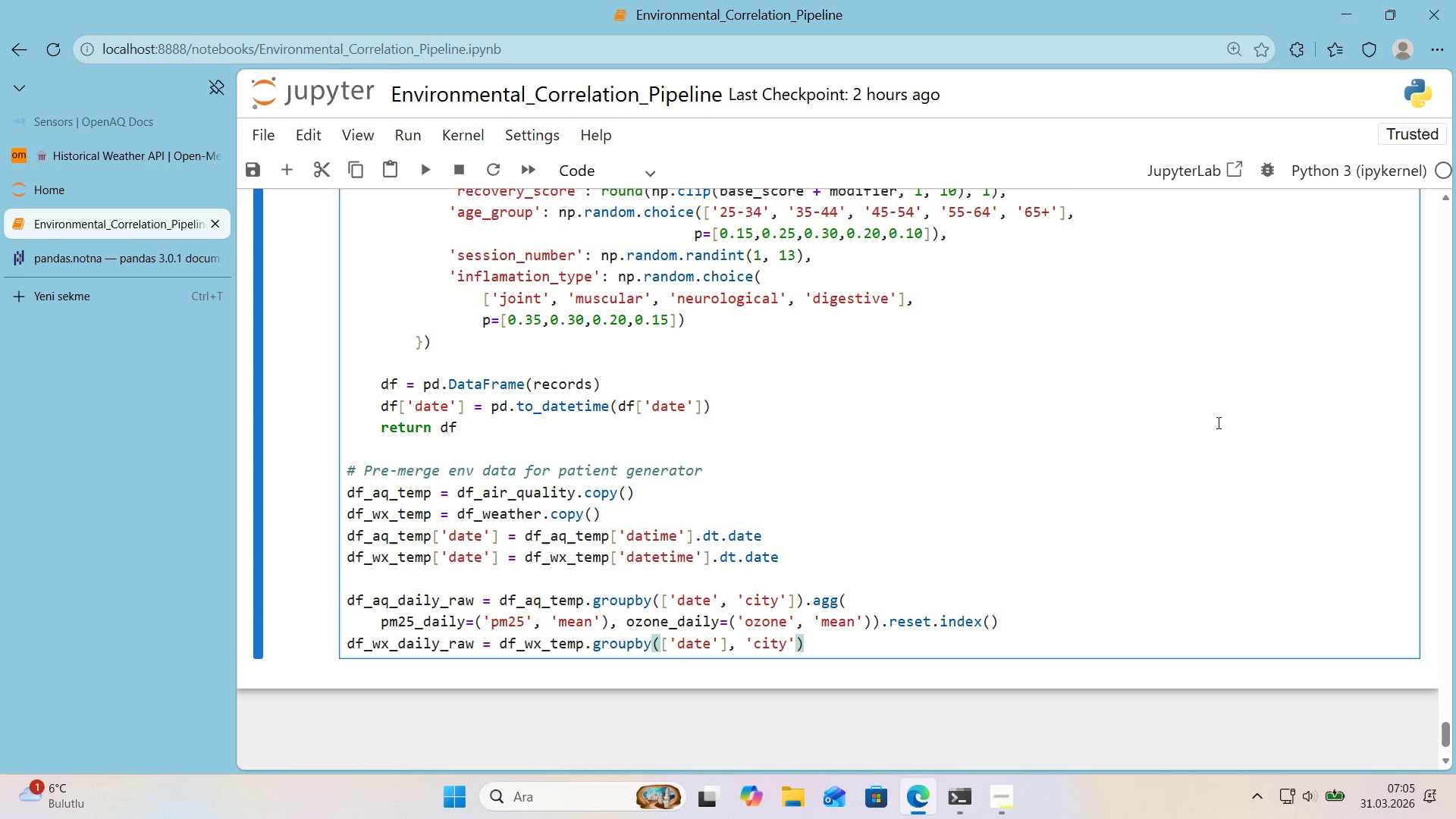 
type(.agg*()
 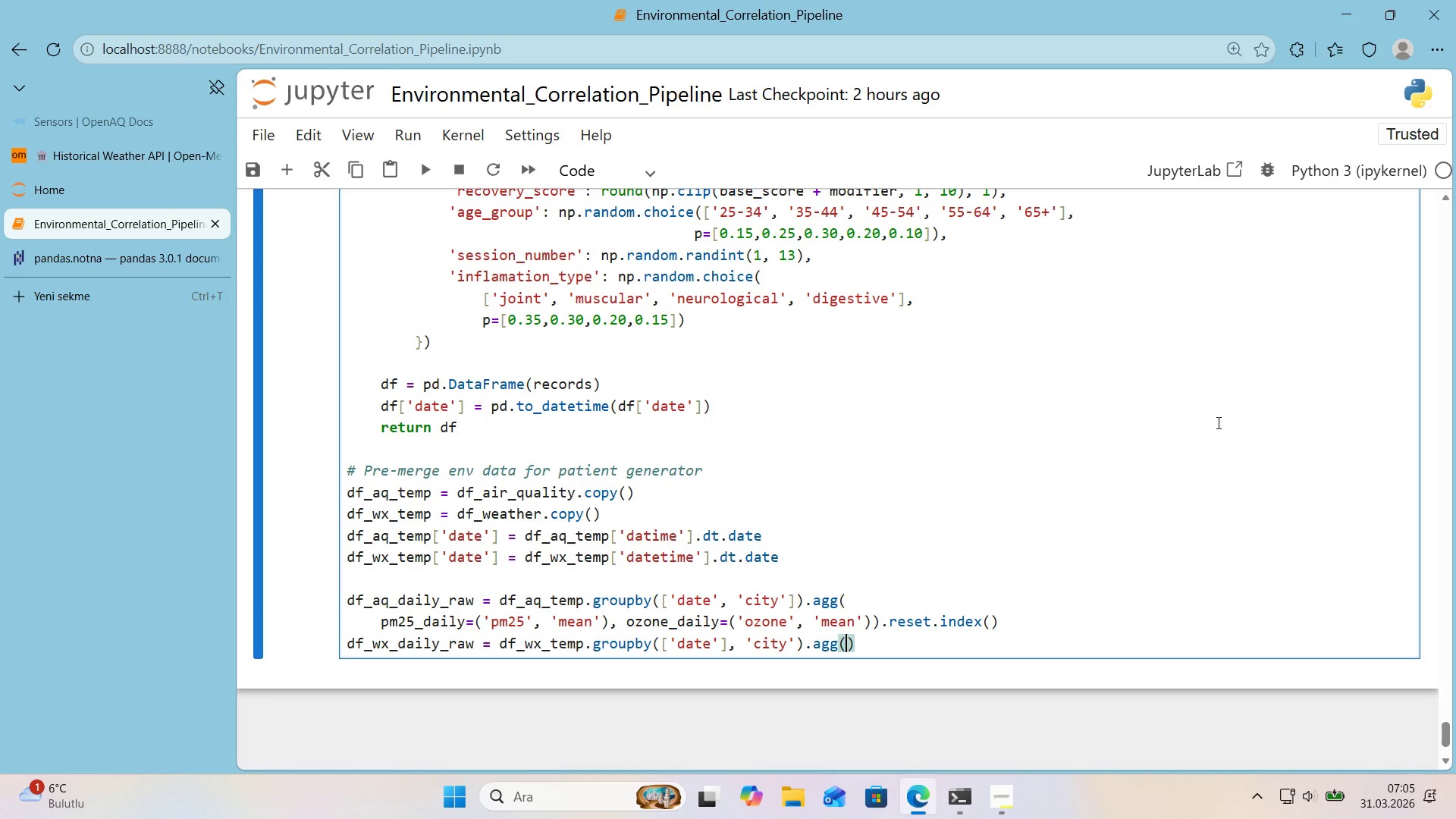 
 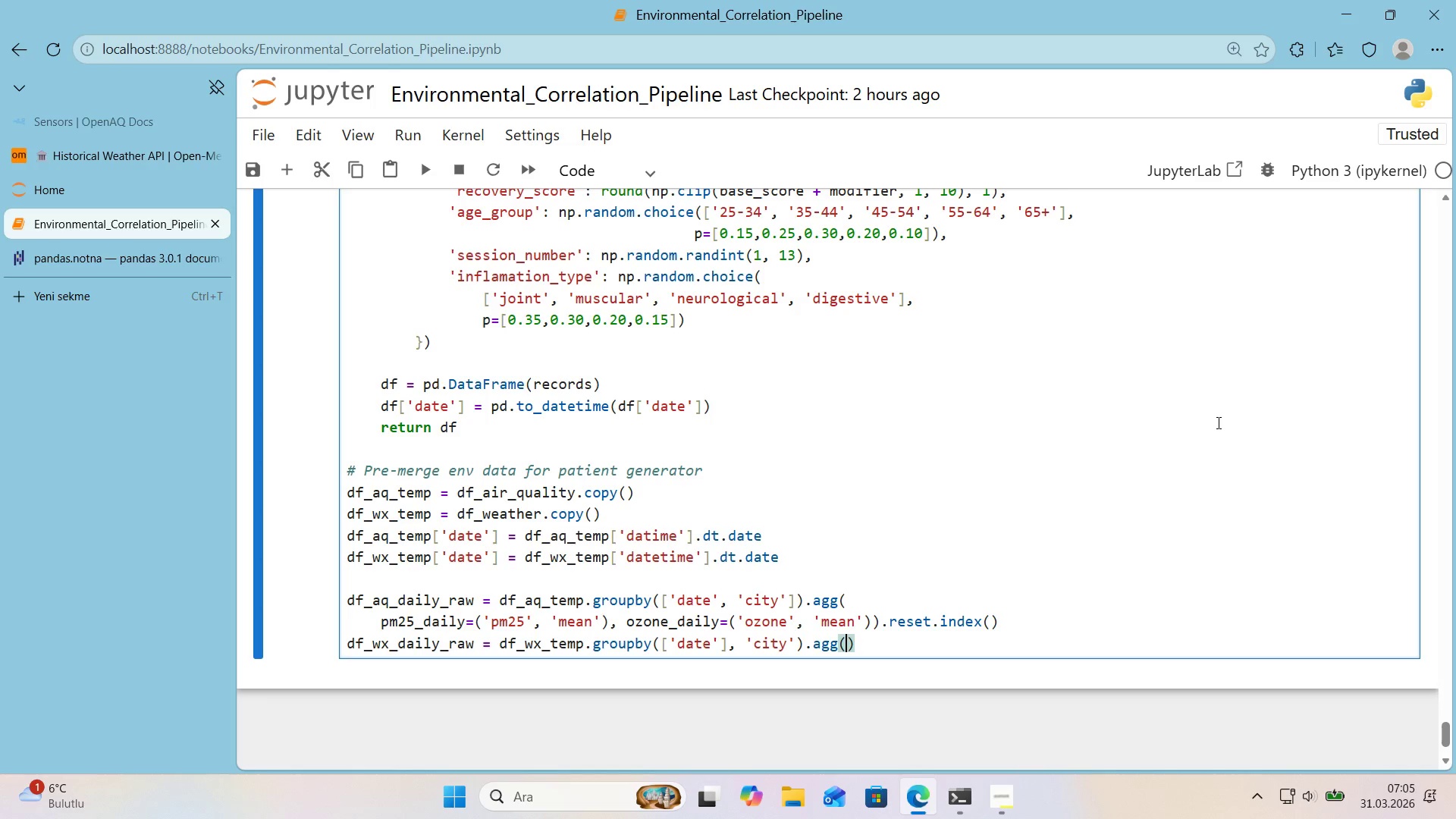 
key(ArrowLeft)
 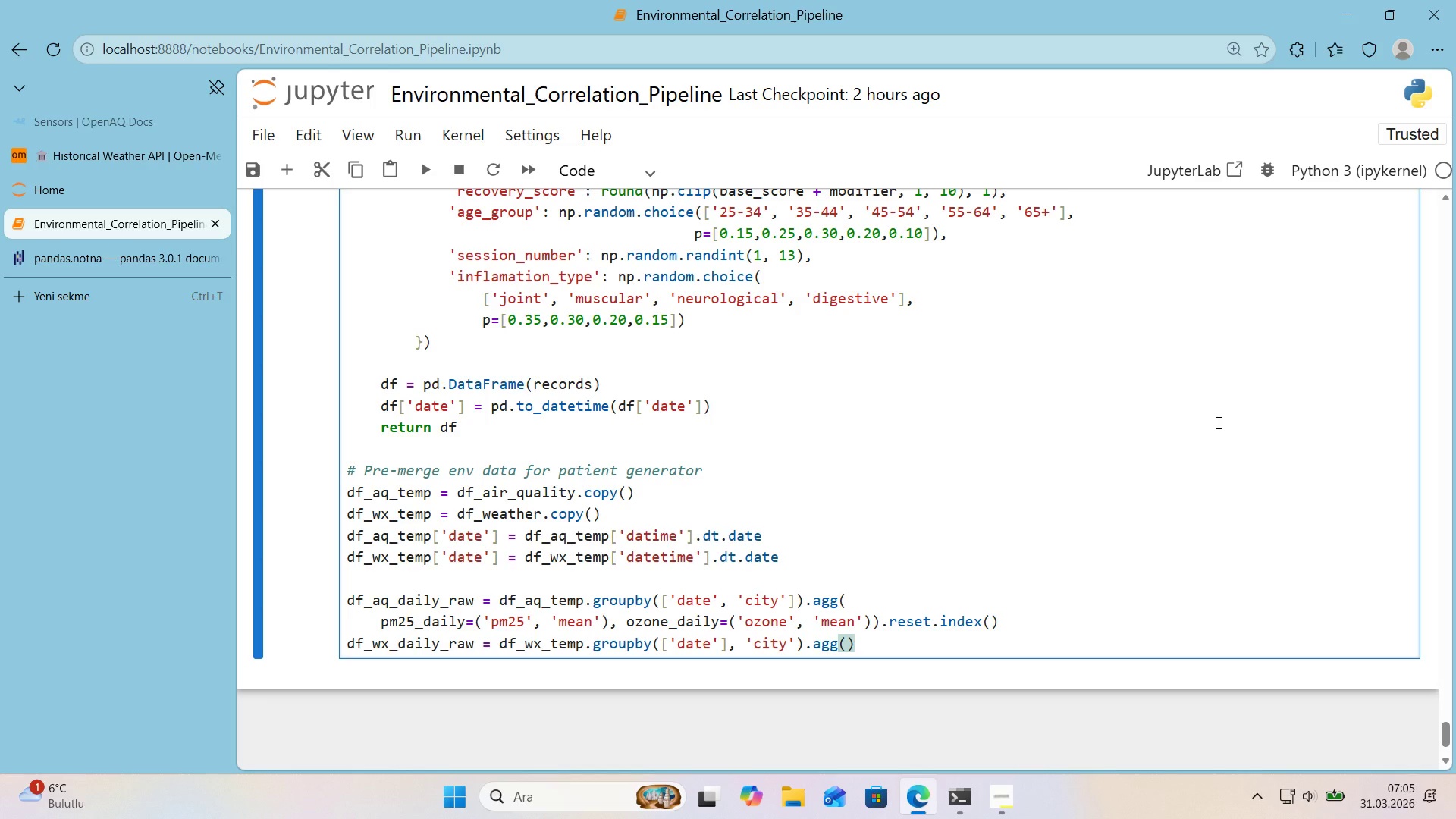 
key(Enter)
 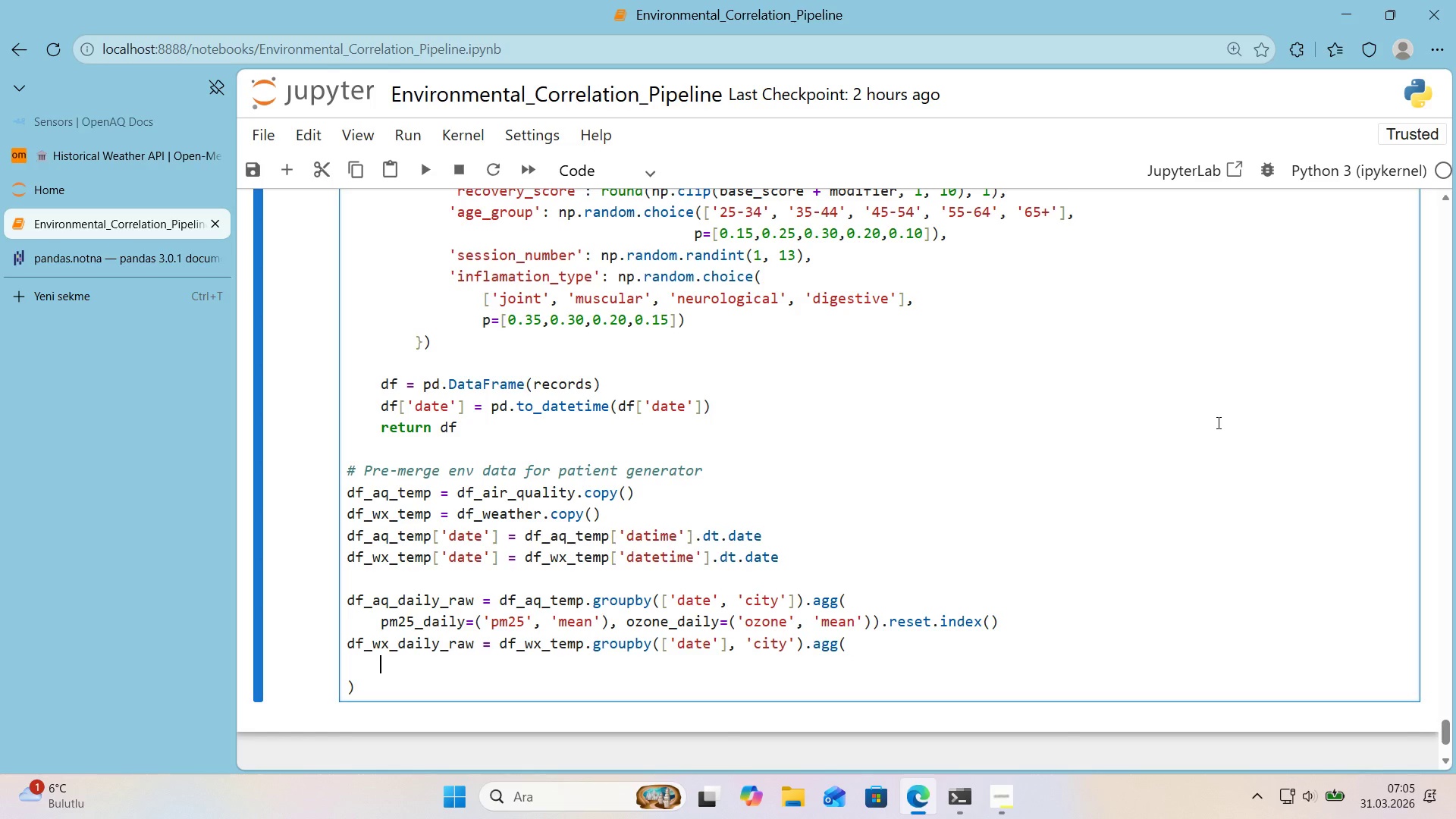 
type(temperature_f_da'ly)*()
 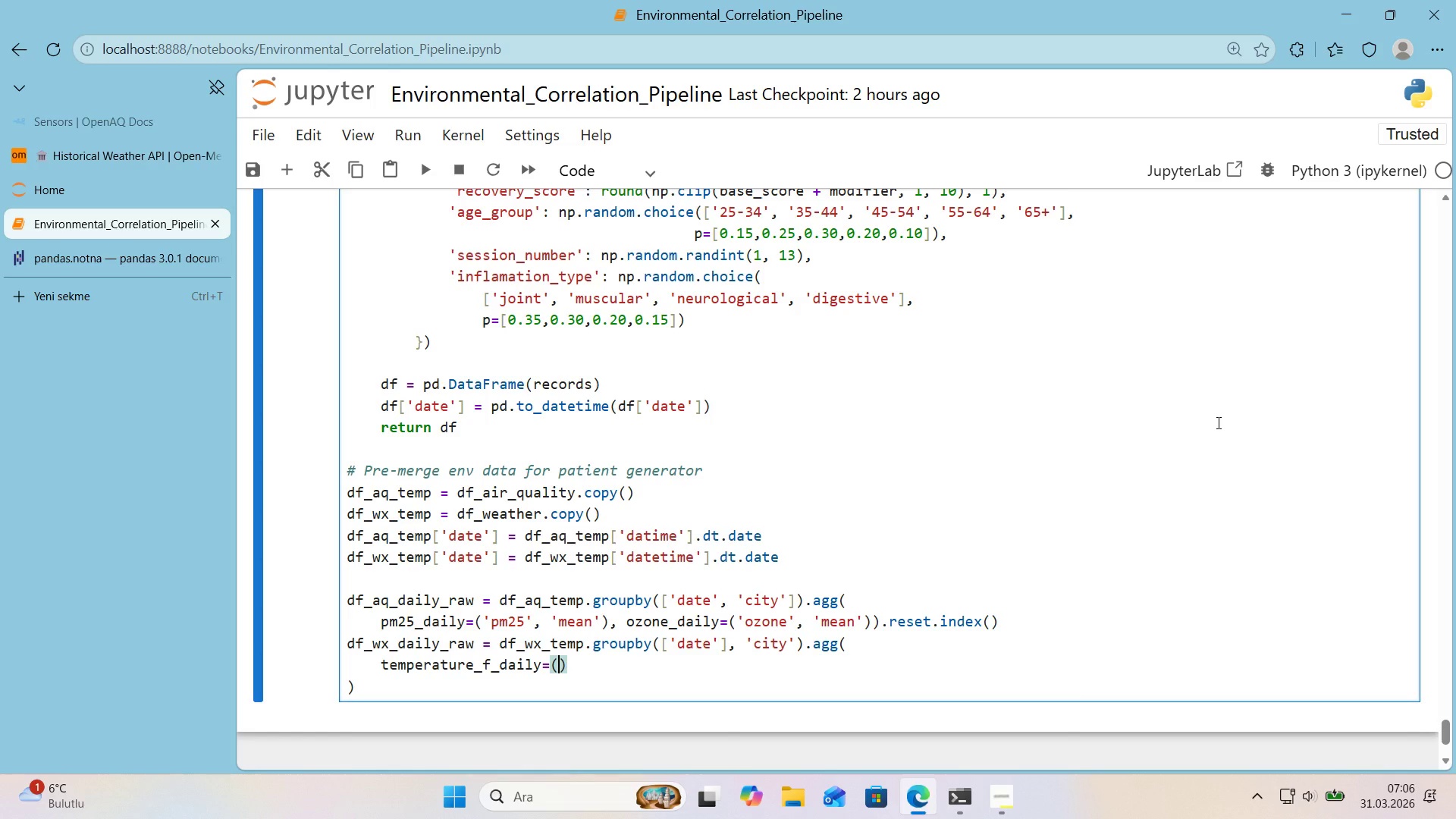 
 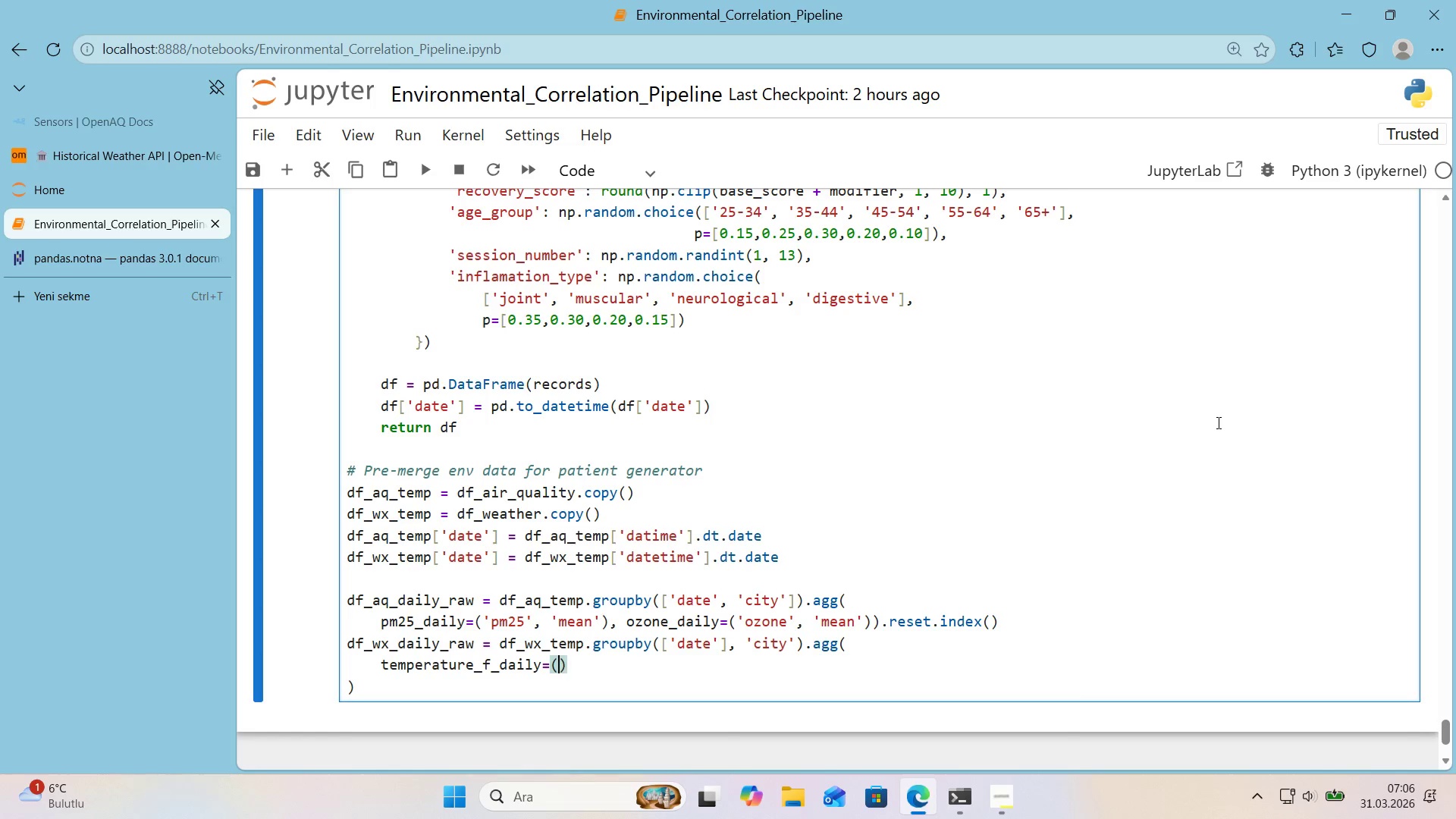 
key(ArrowLeft)
 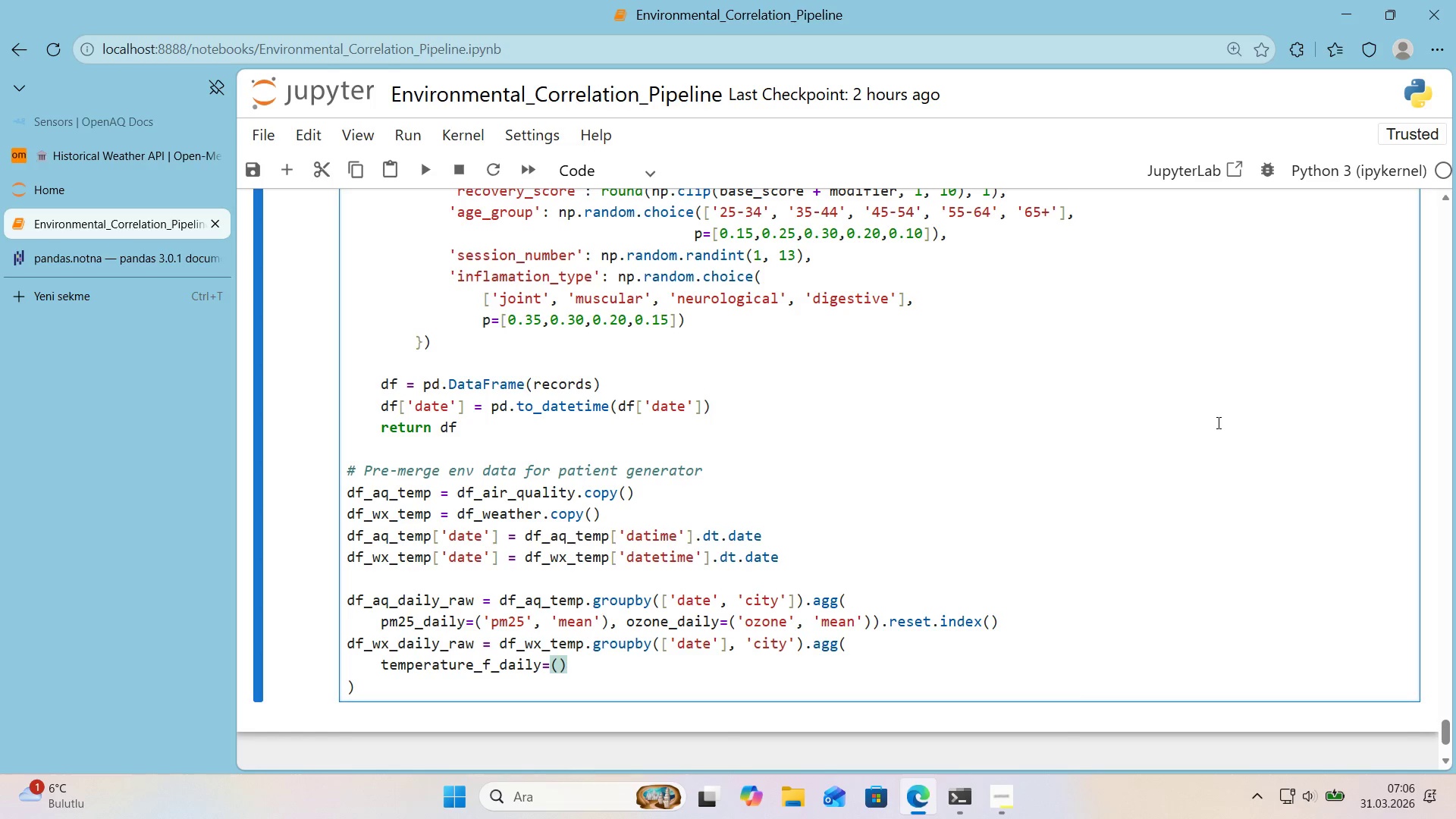 
type(@@)
 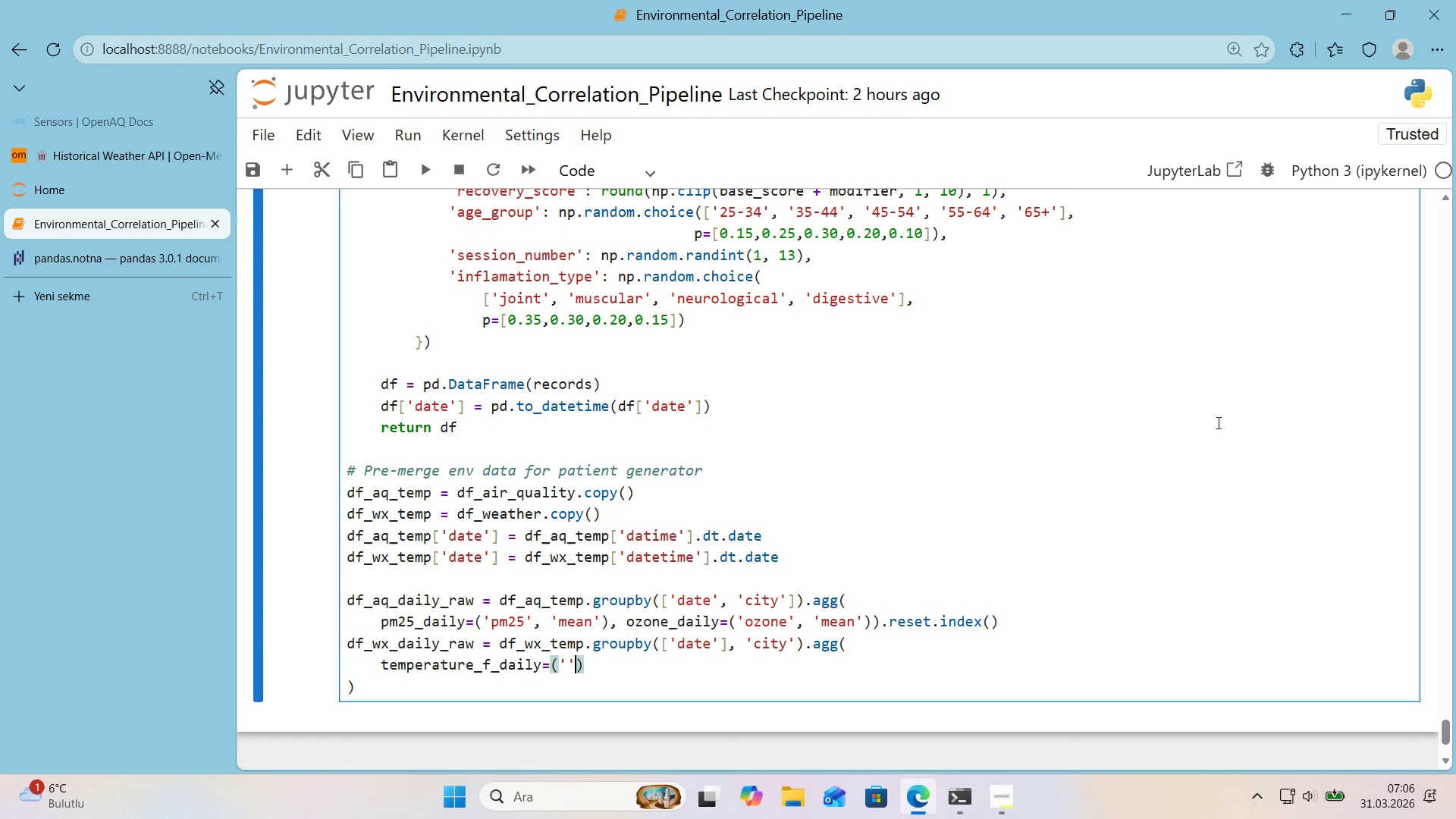 
key(ArrowLeft)
 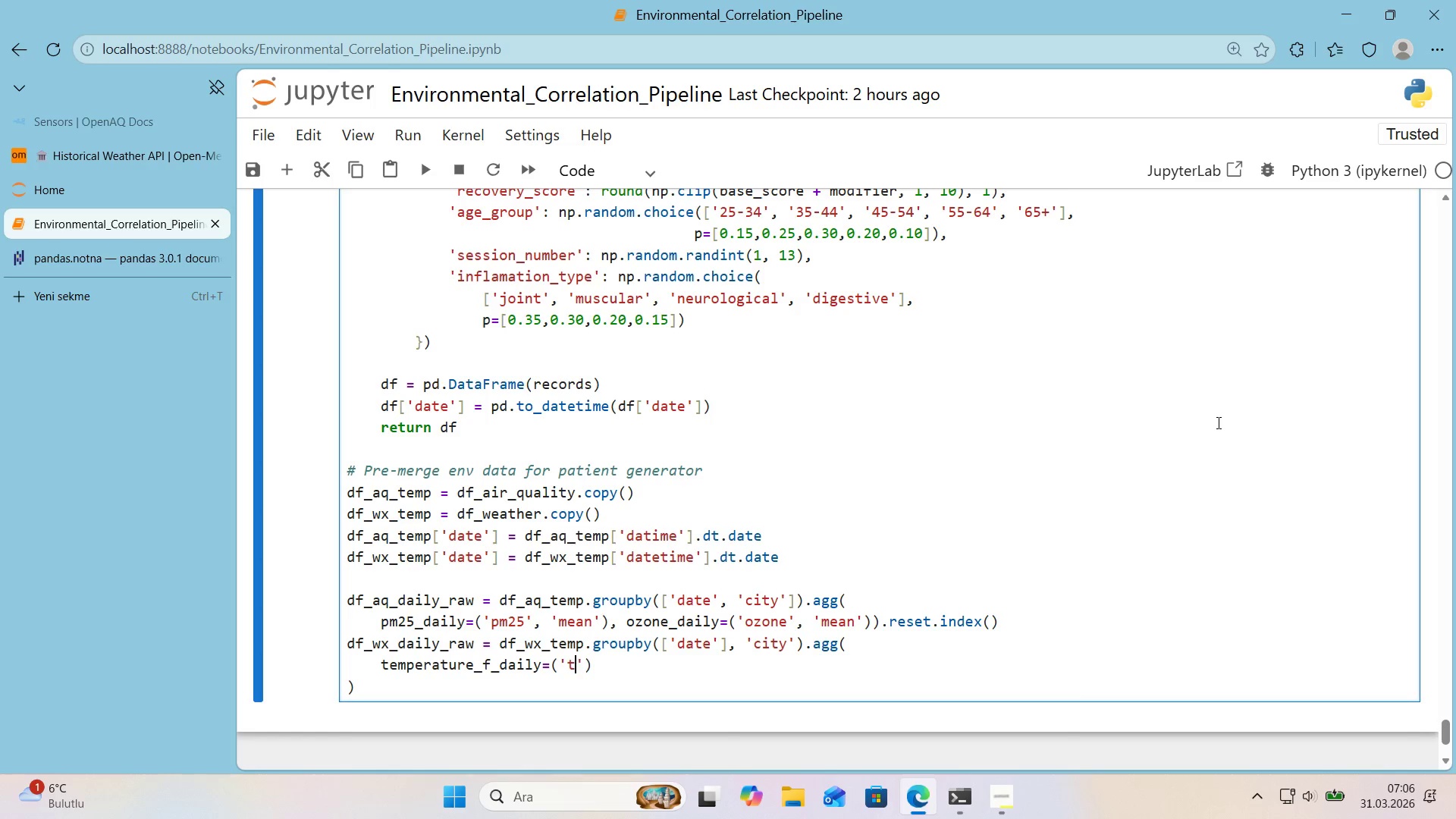 
type(temperature_f)
 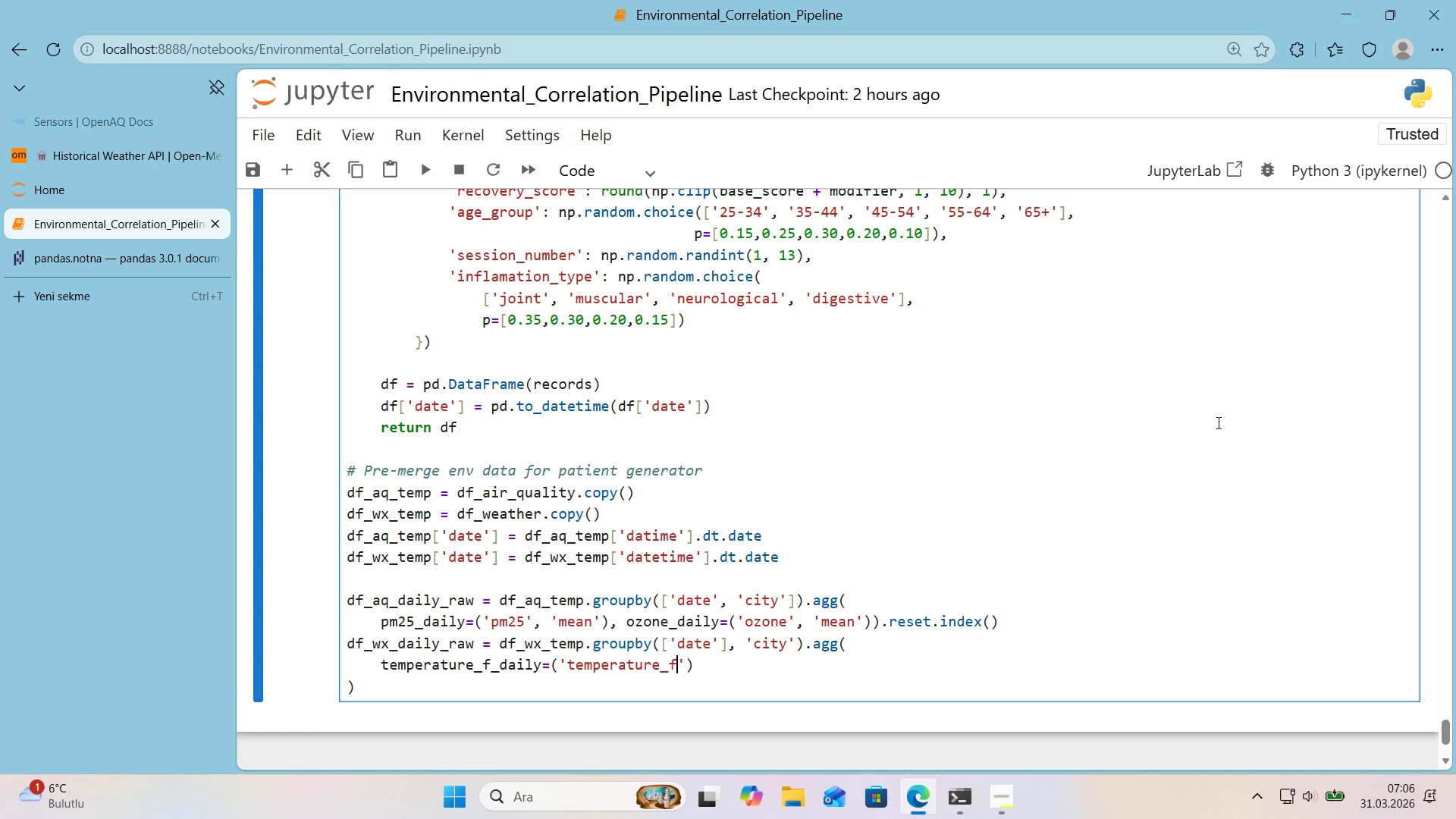 
key(ArrowRight)
 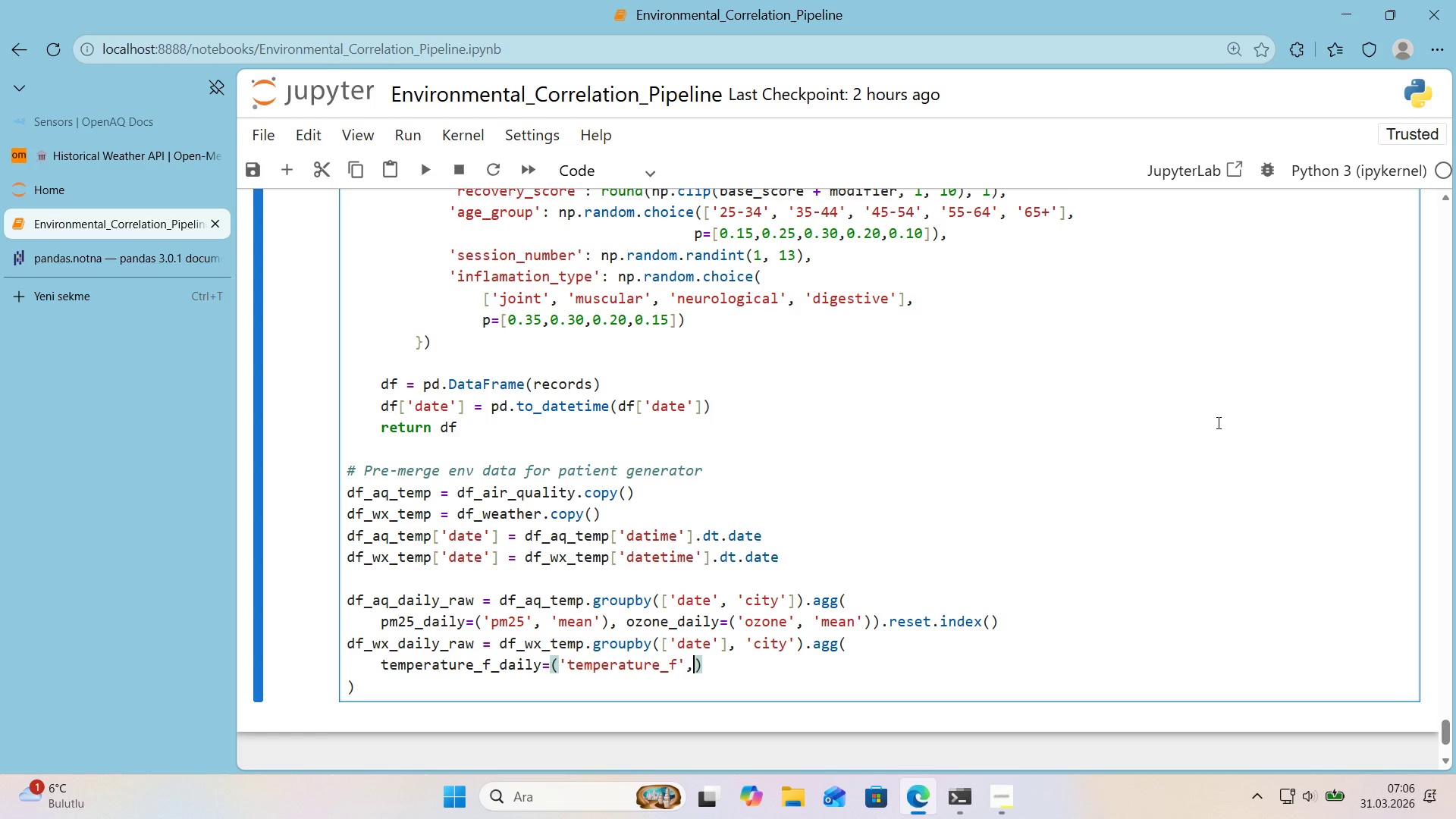 
type(, mean)
 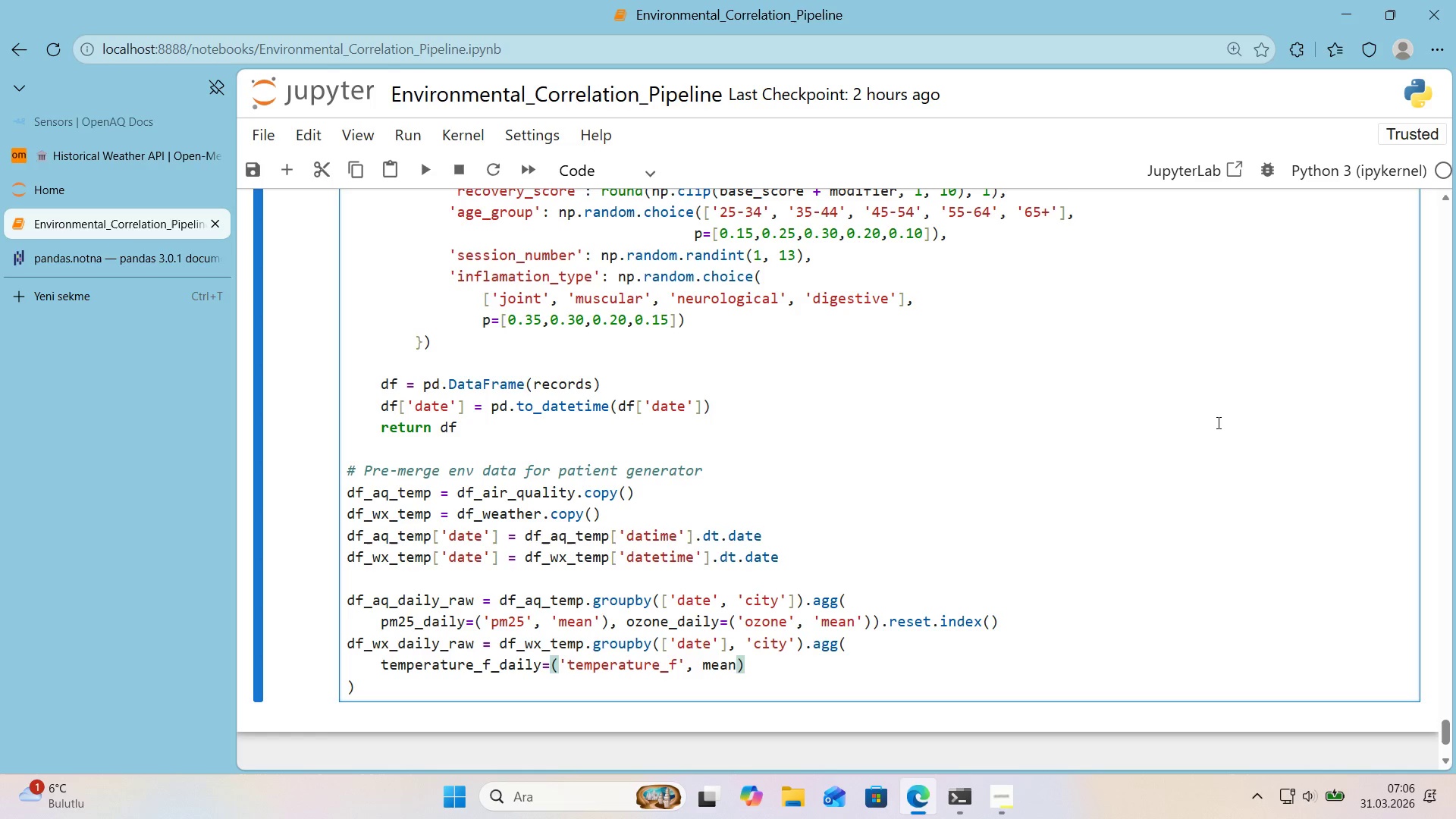 
key(ArrowRight)
 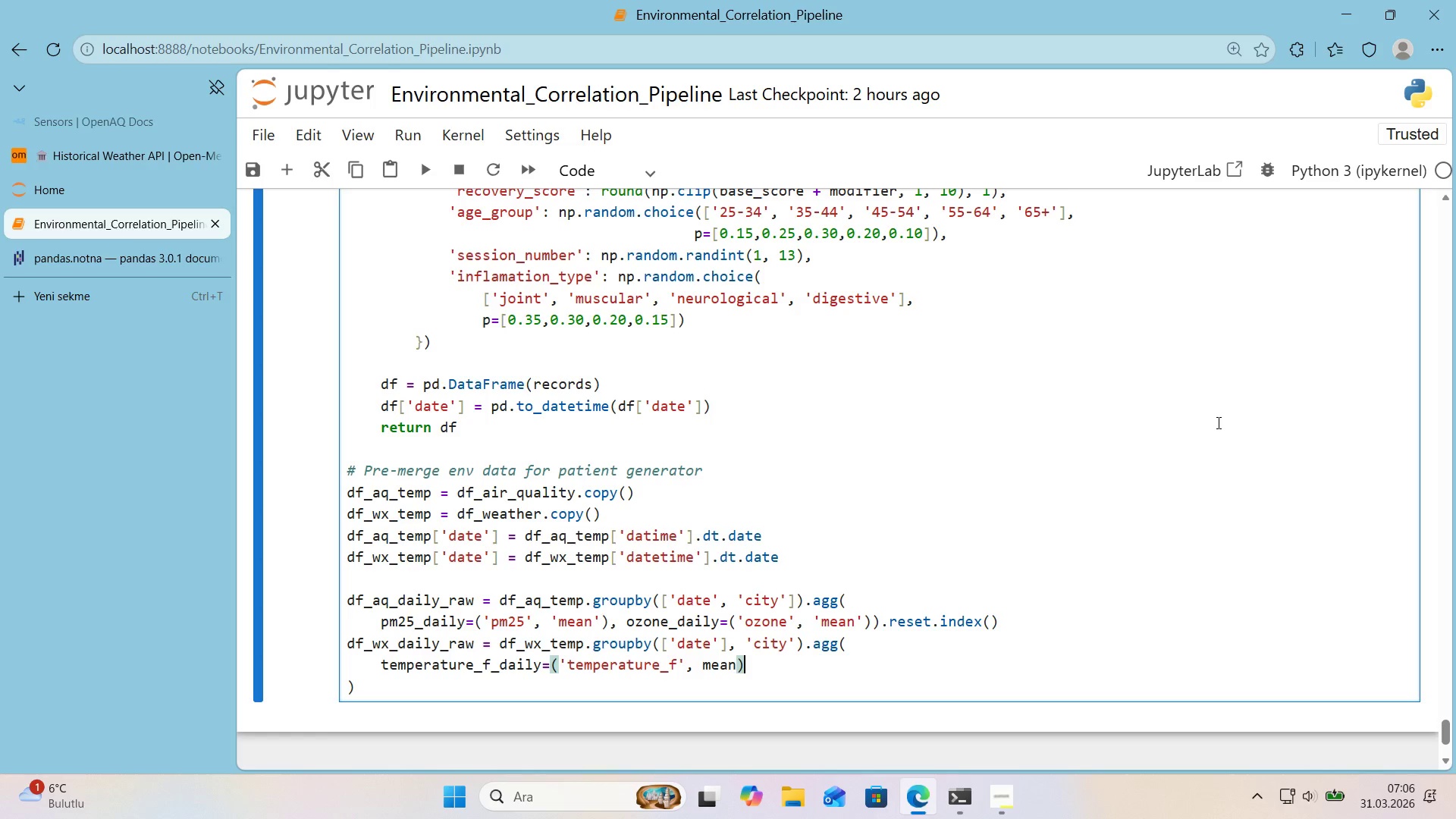 
key(Comma)
 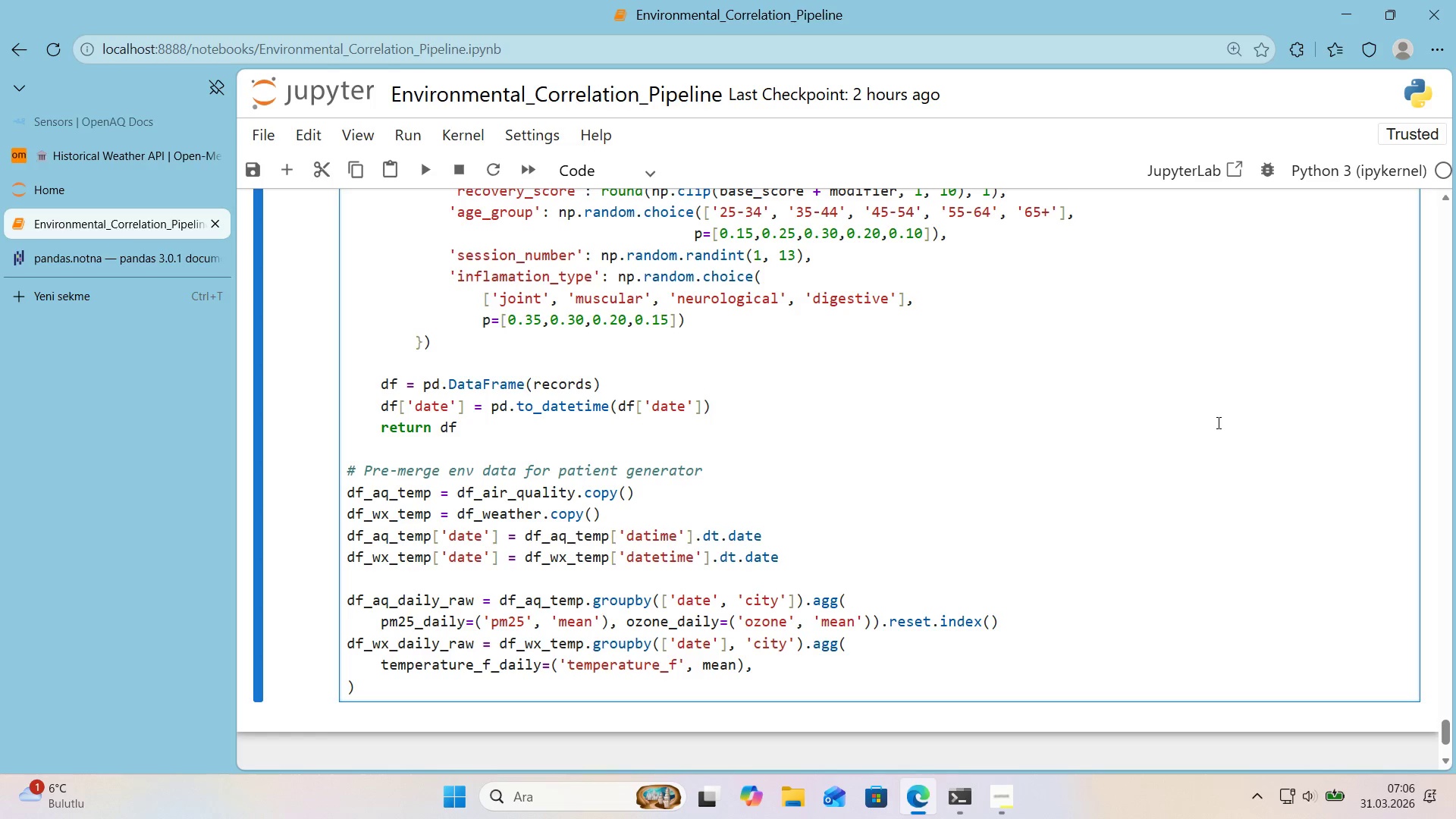 
key(Enter)
 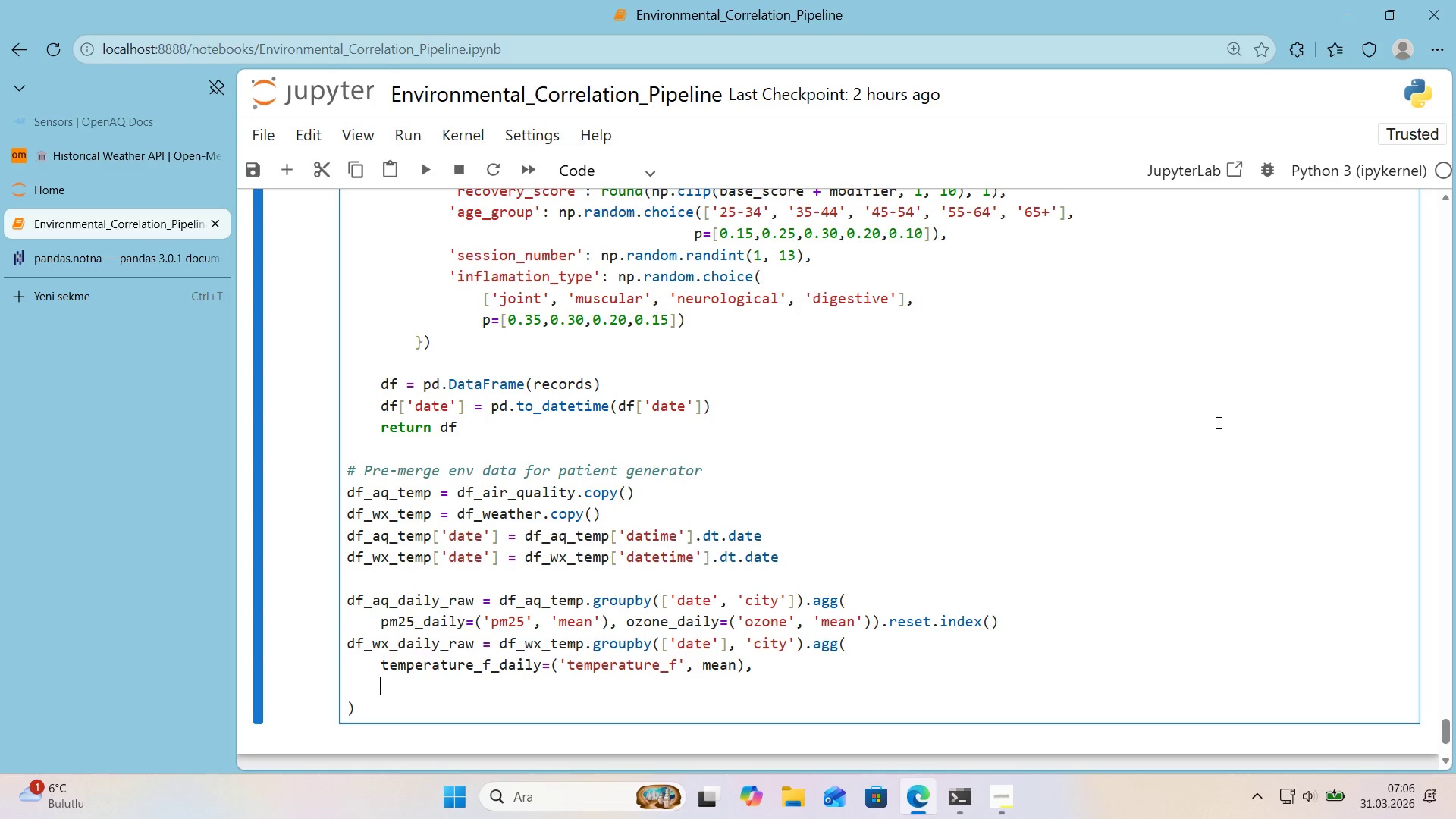 
type(hum'd'ty_pct_da'lt)
key(Backspace)
type(y)*()
 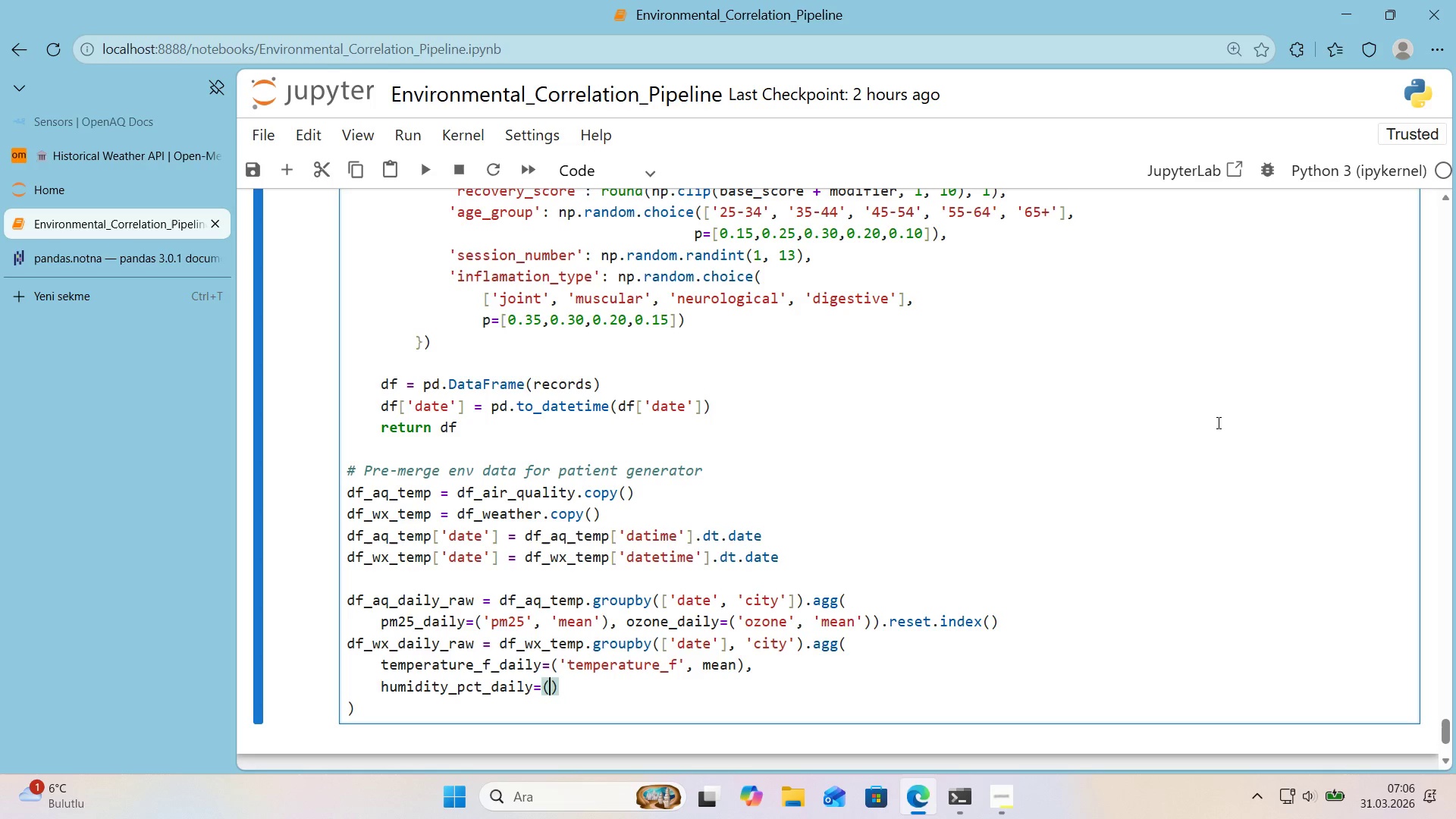 
 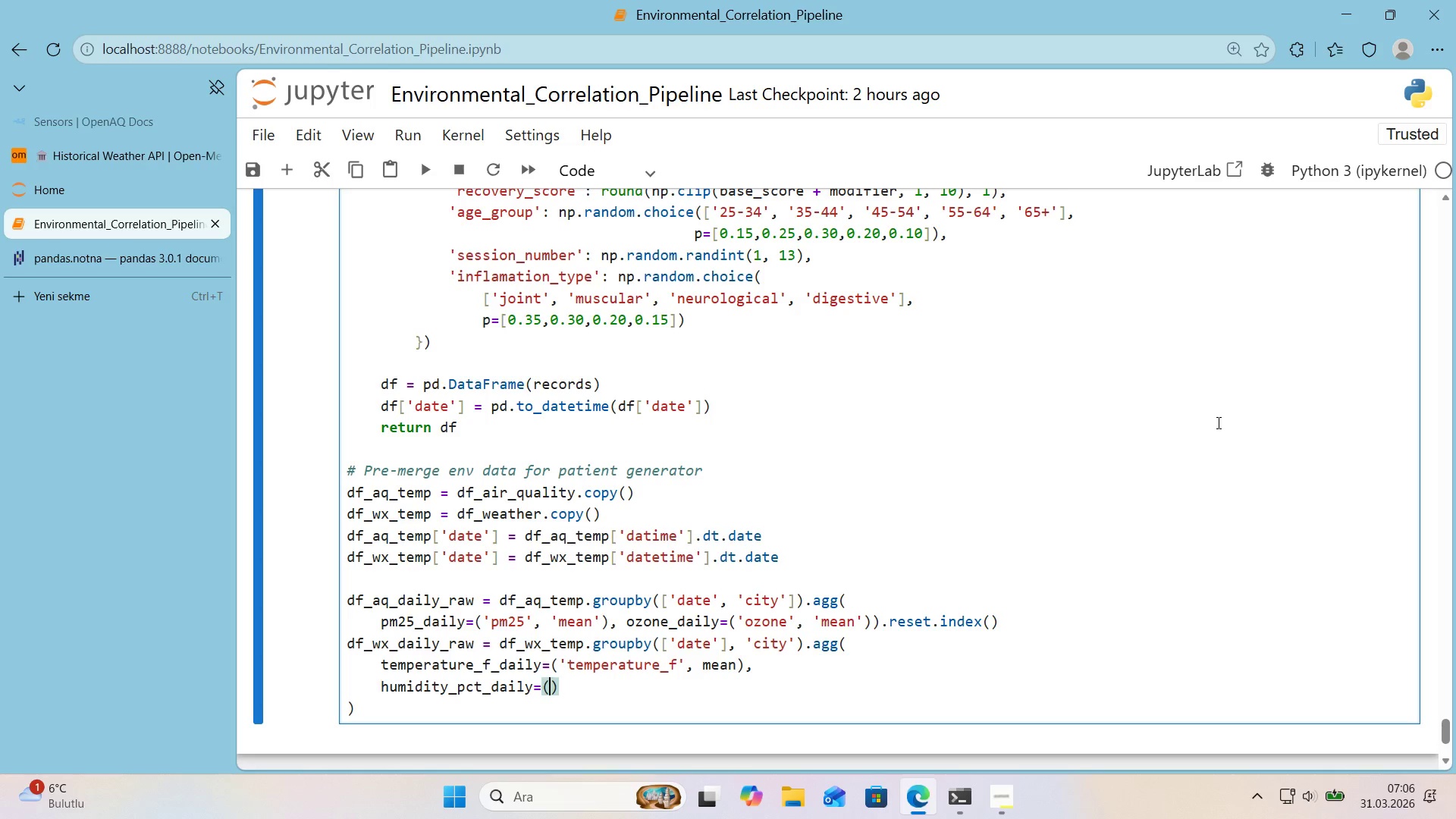 
key(ArrowLeft)
 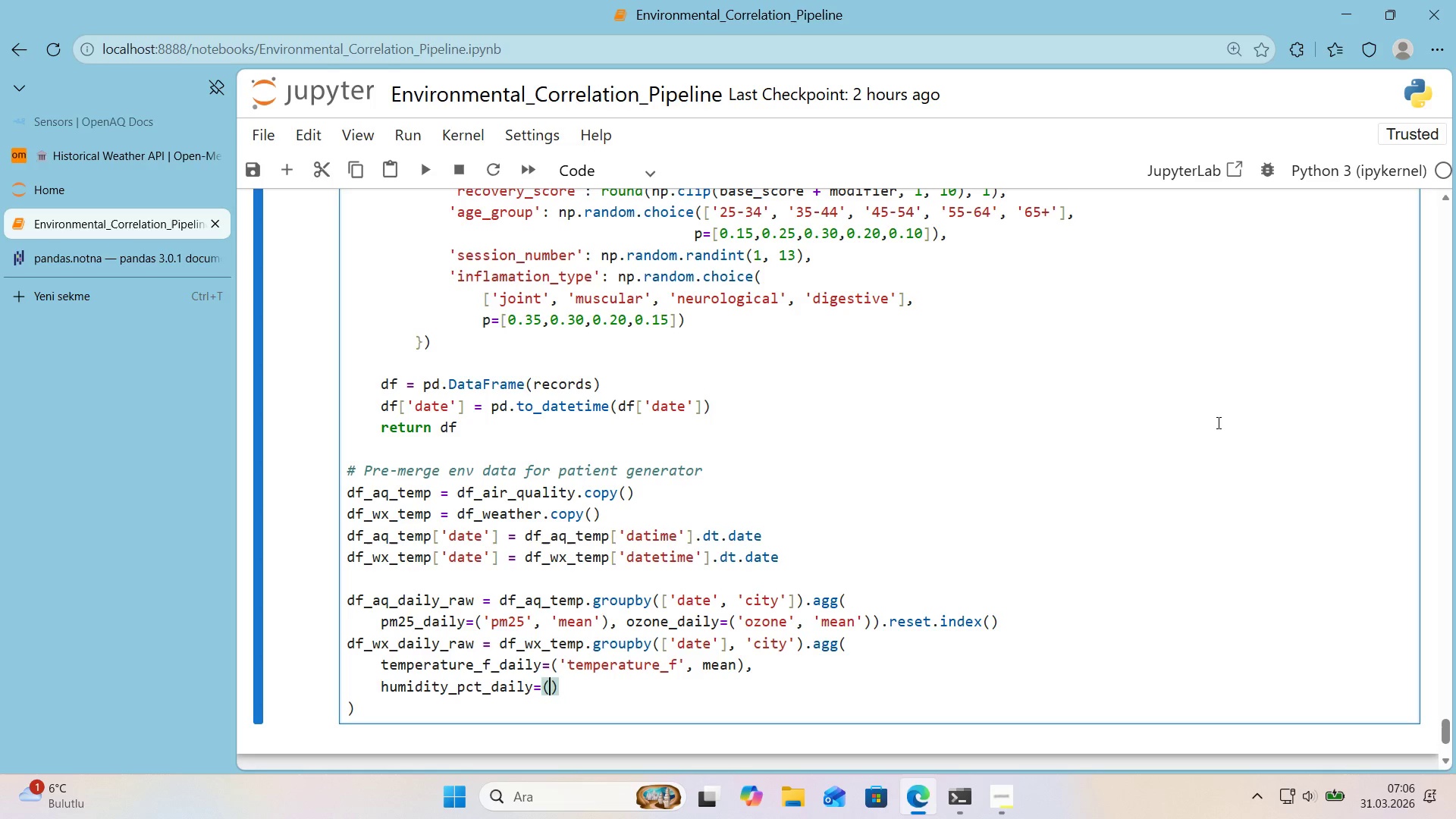 
type(@@)
 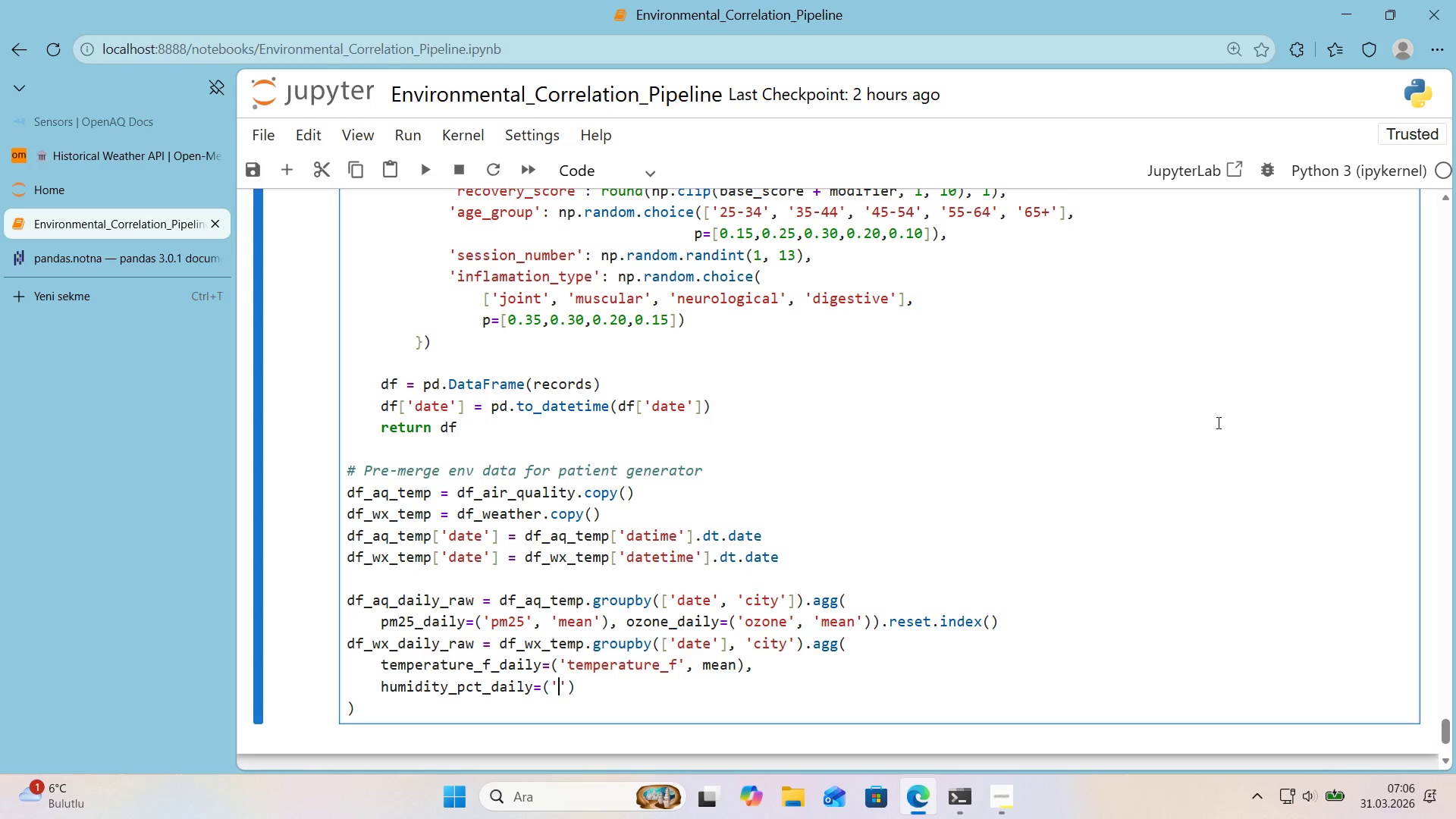 
key(ArrowLeft)
 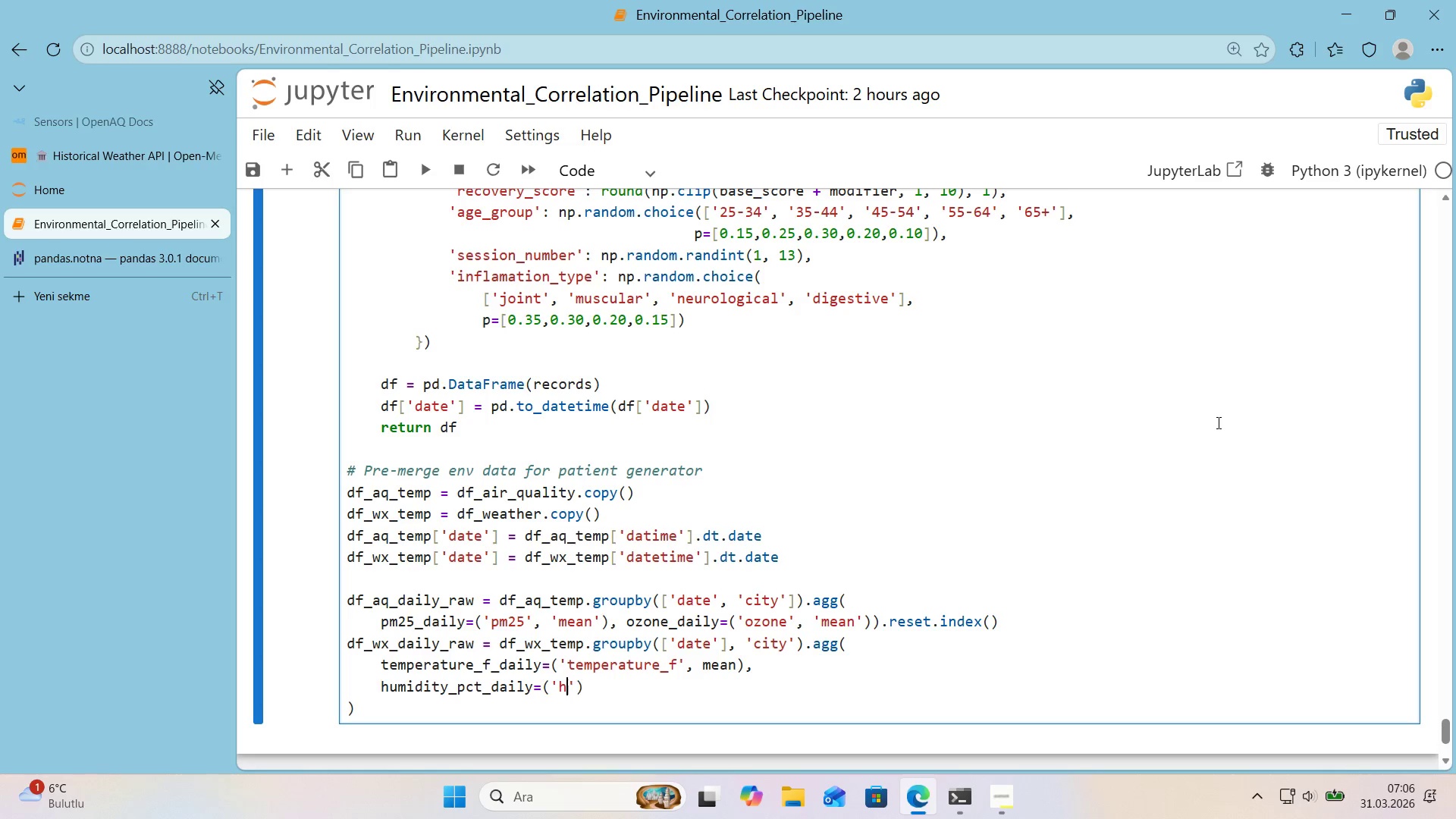 
type(hum'd'ty_pct)
 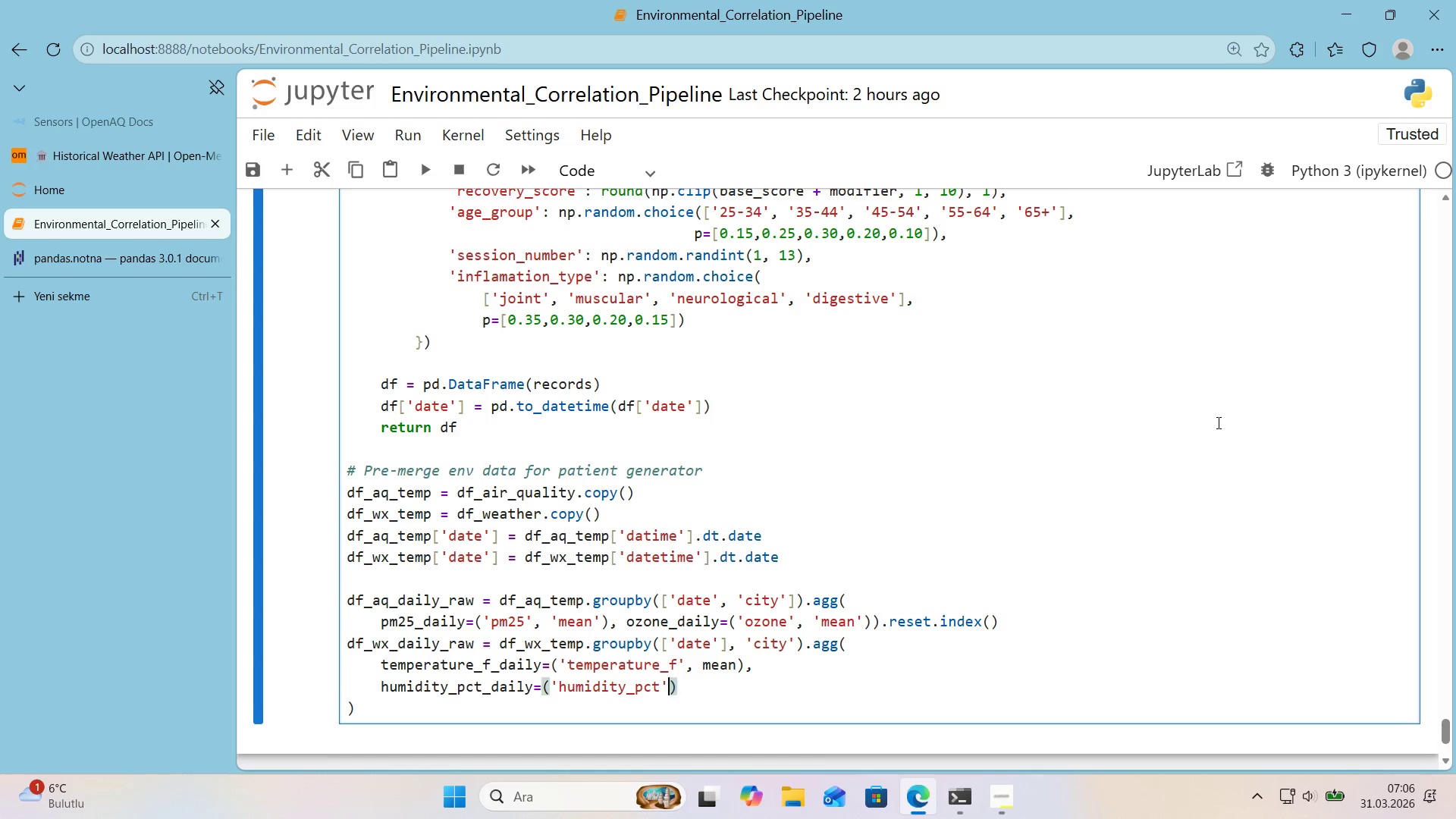 
key(ArrowRight)
 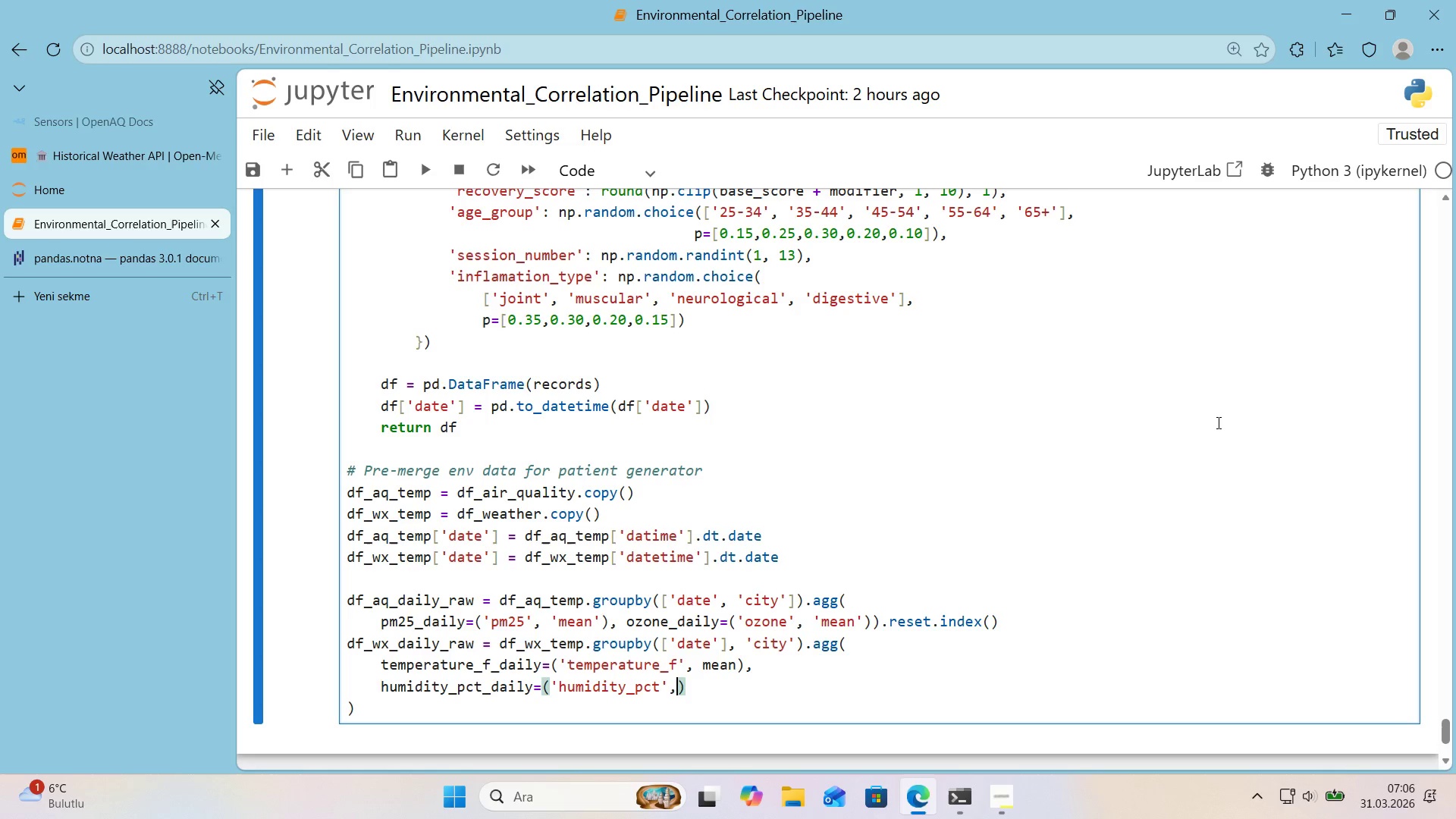 
type(, mean)
 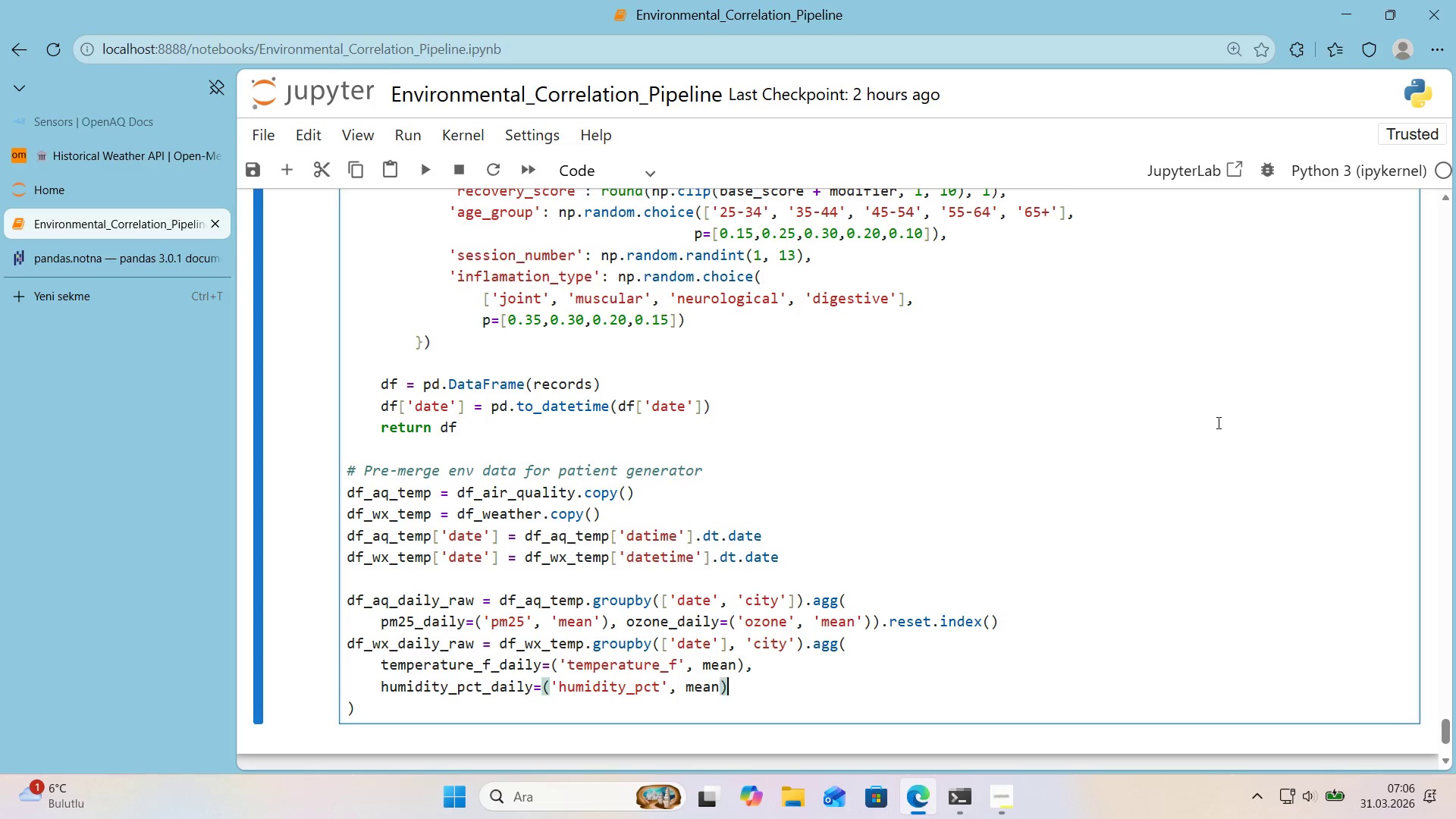 
key(ArrowRight)
 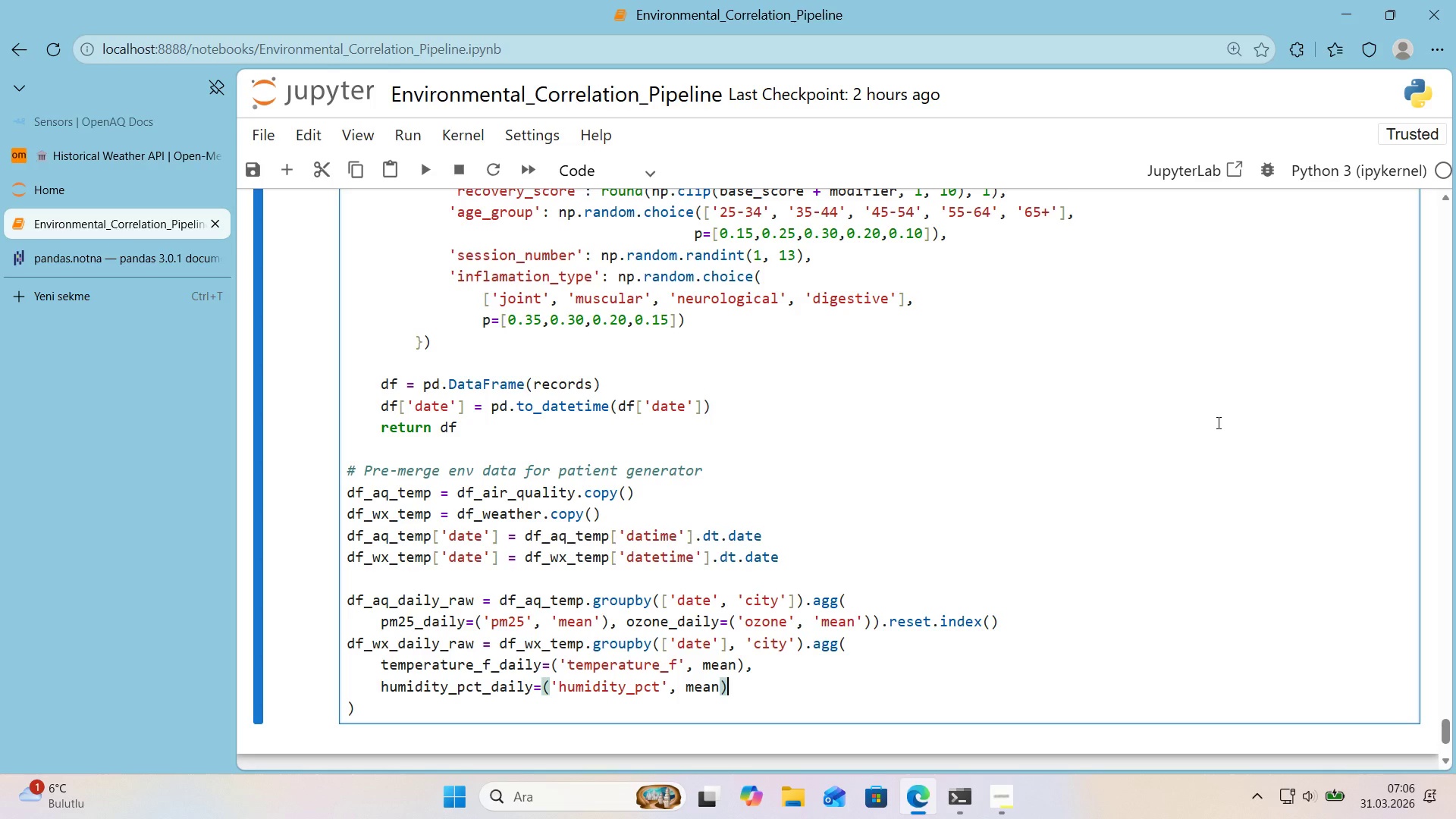 
type((.rs)
key(Backspace)
type(eset.'ndex*()
 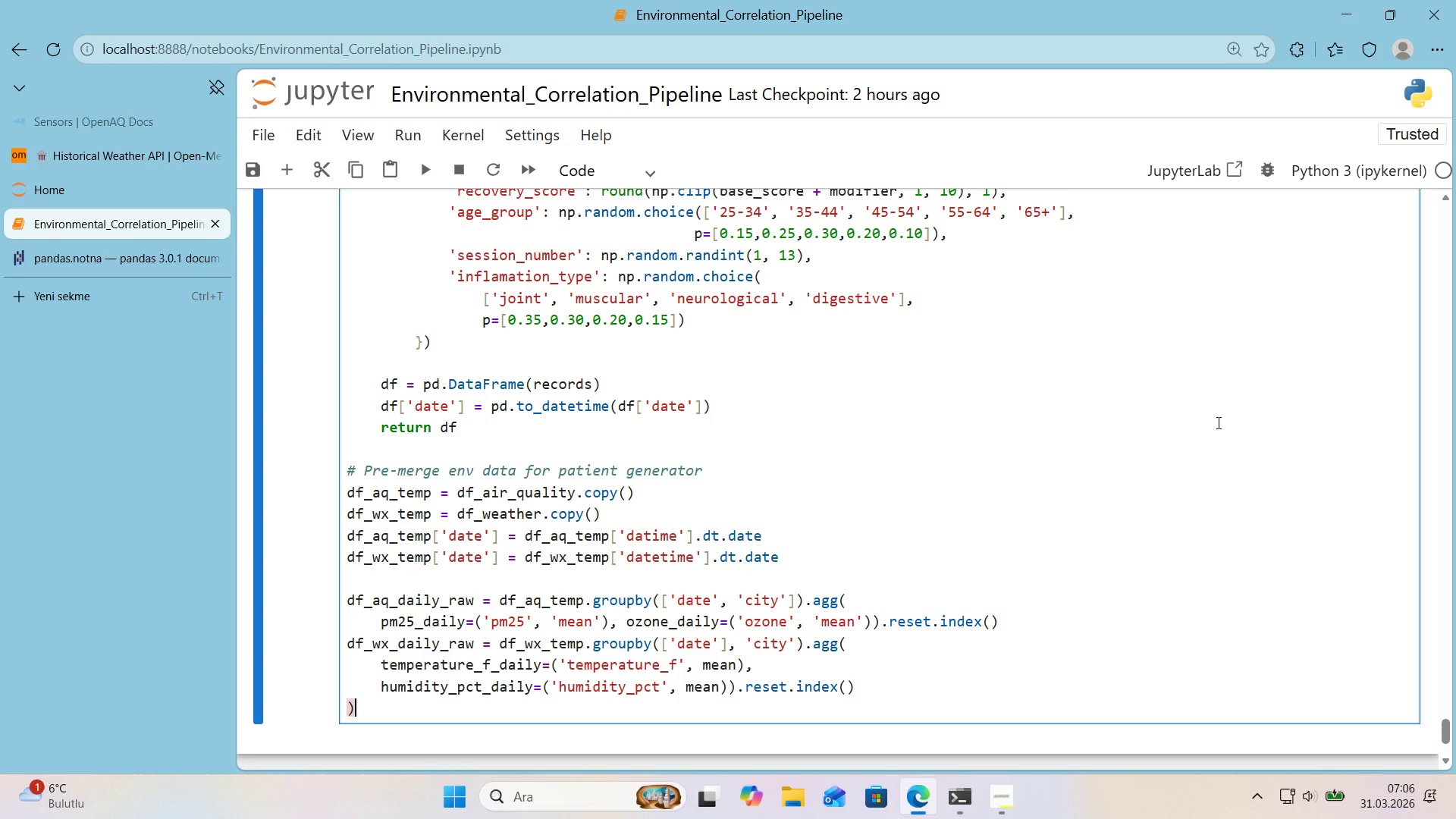 
 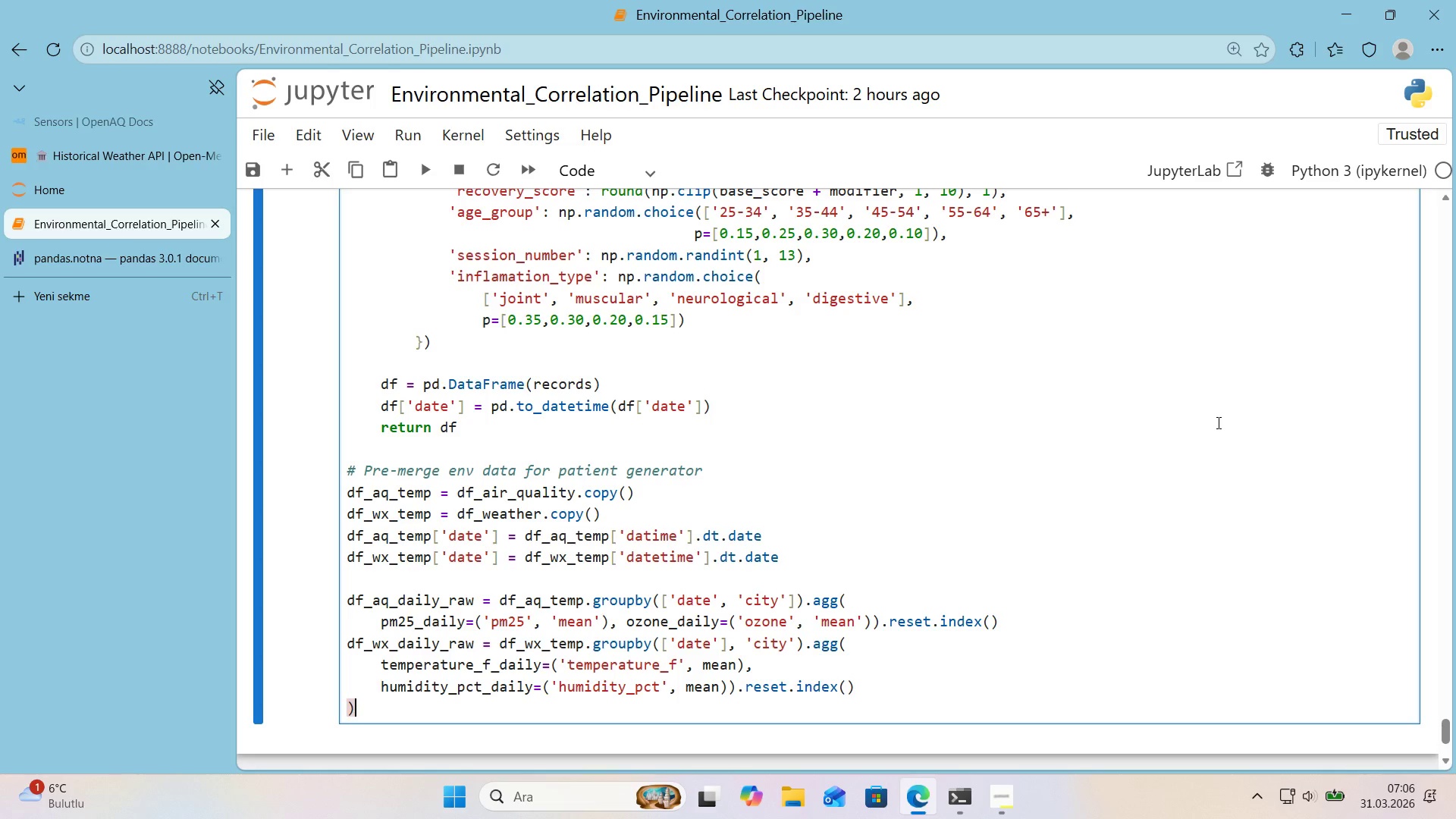 
key(ArrowDown)
 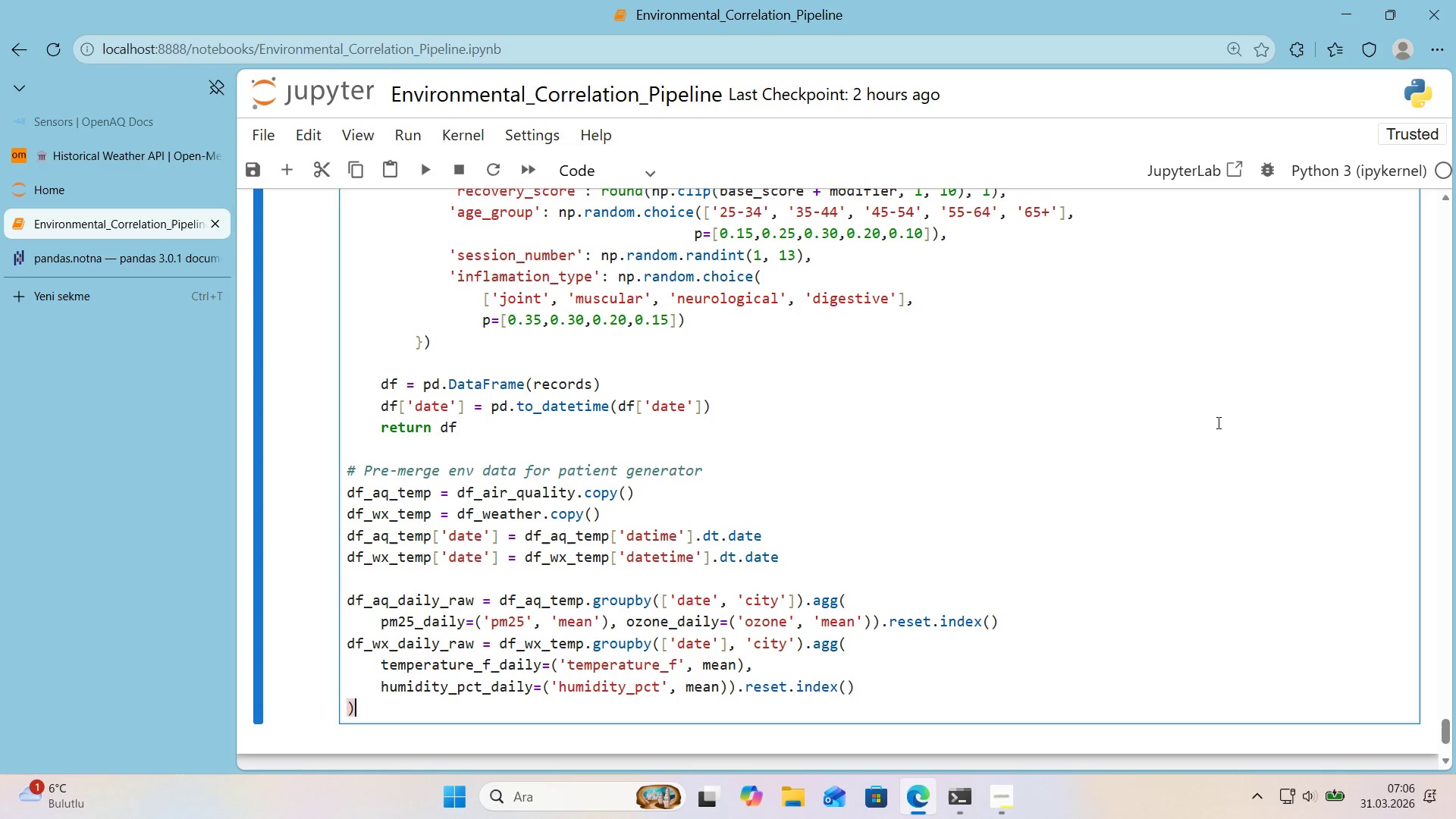 
key(Backspace)
 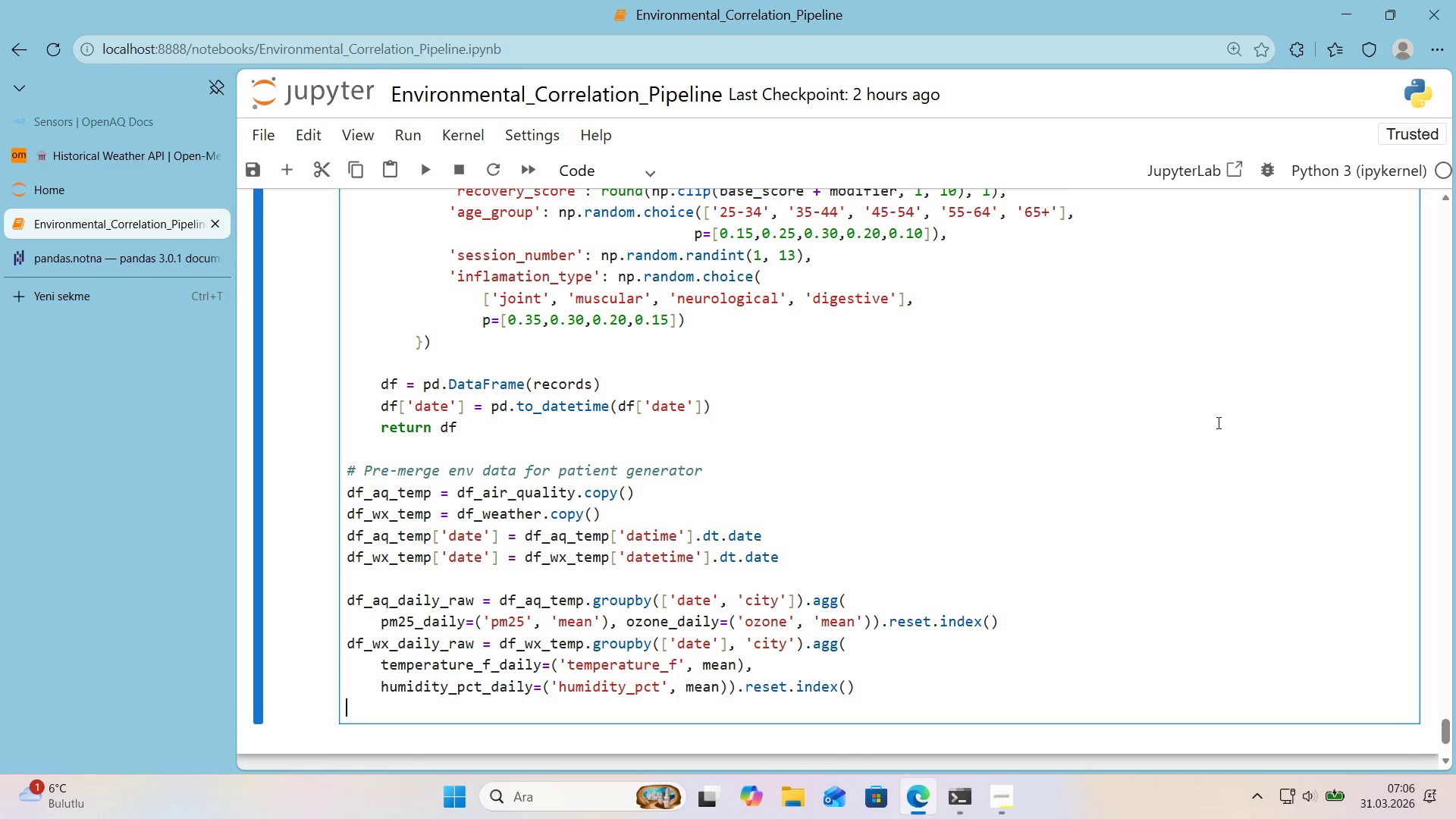 
key(Backspace)
 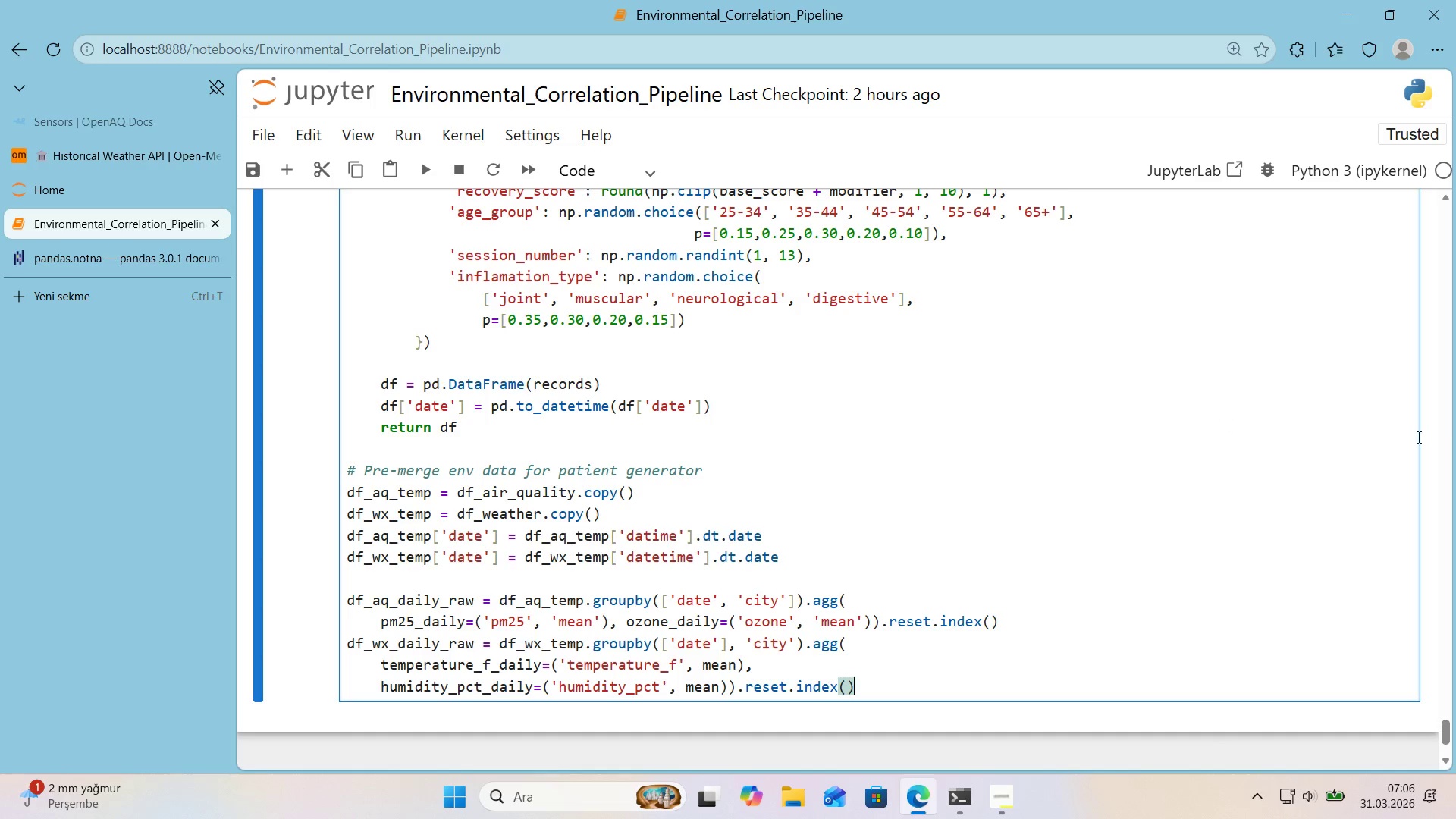 
scroll: coordinate [1240, 472], scroll_direction: down, amount: 1.0
 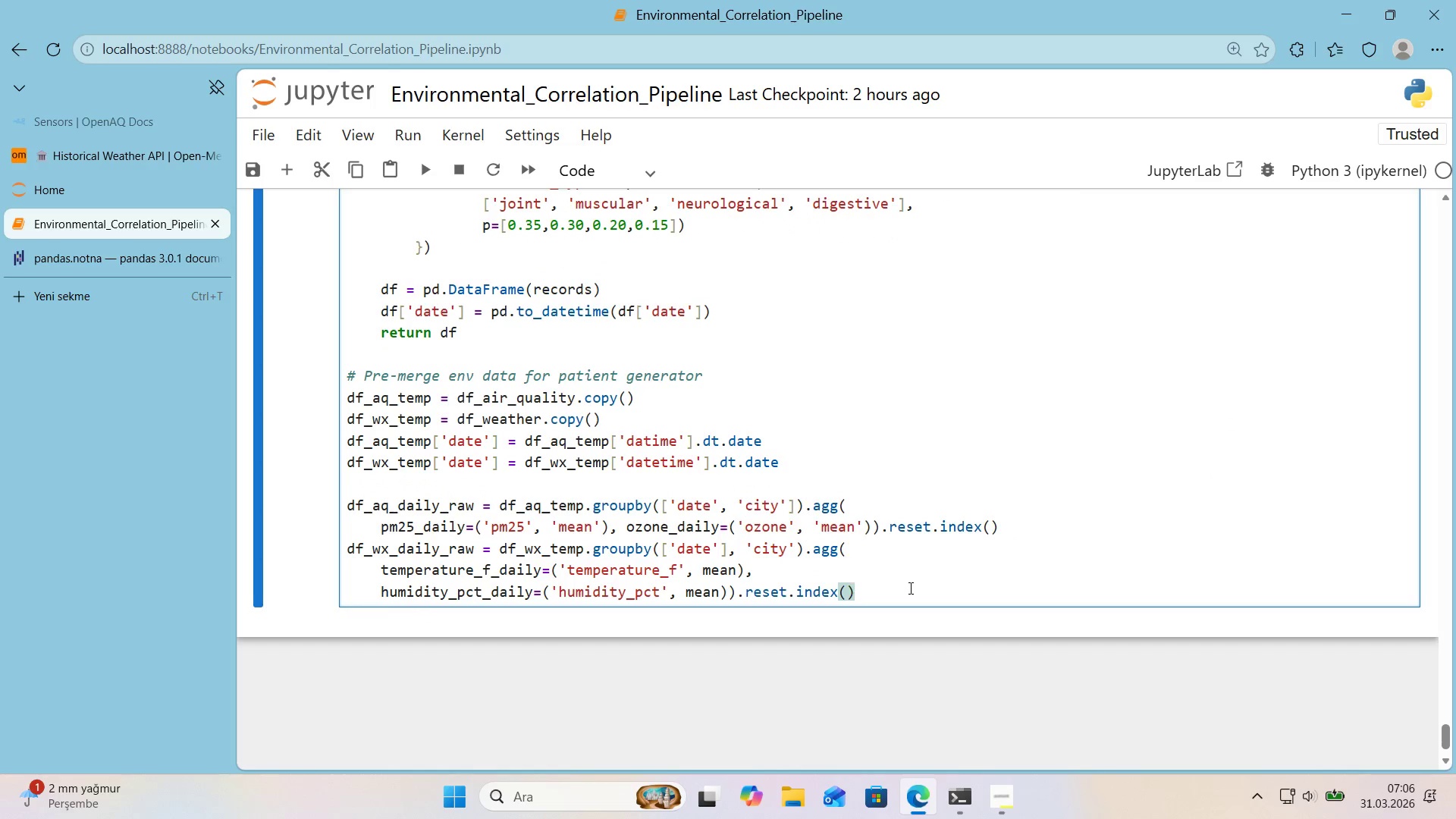 
wait(9.54)
 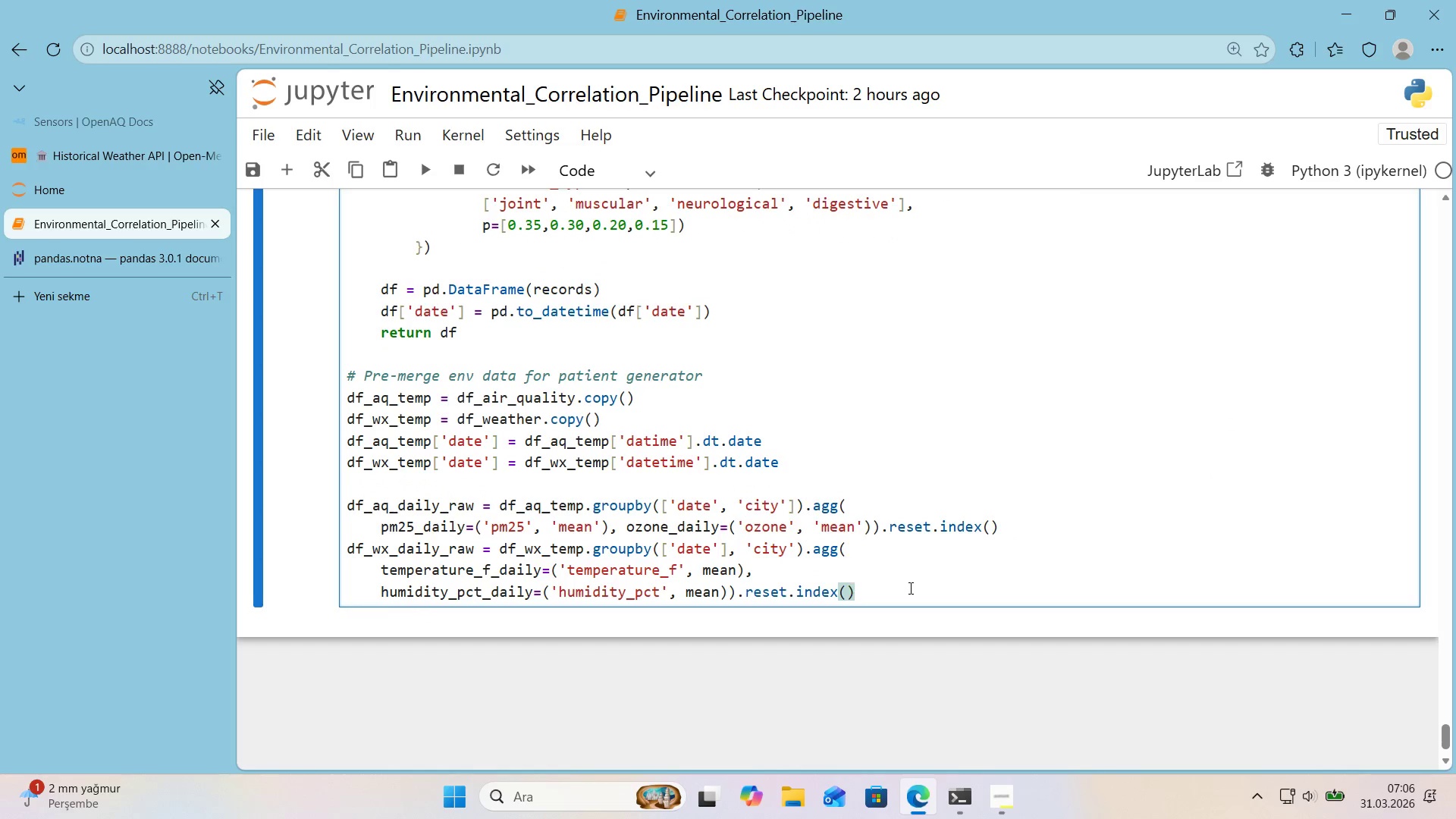 
left_click_drag(start_coordinate=[730, 552], to_coordinate=[723, 553])
 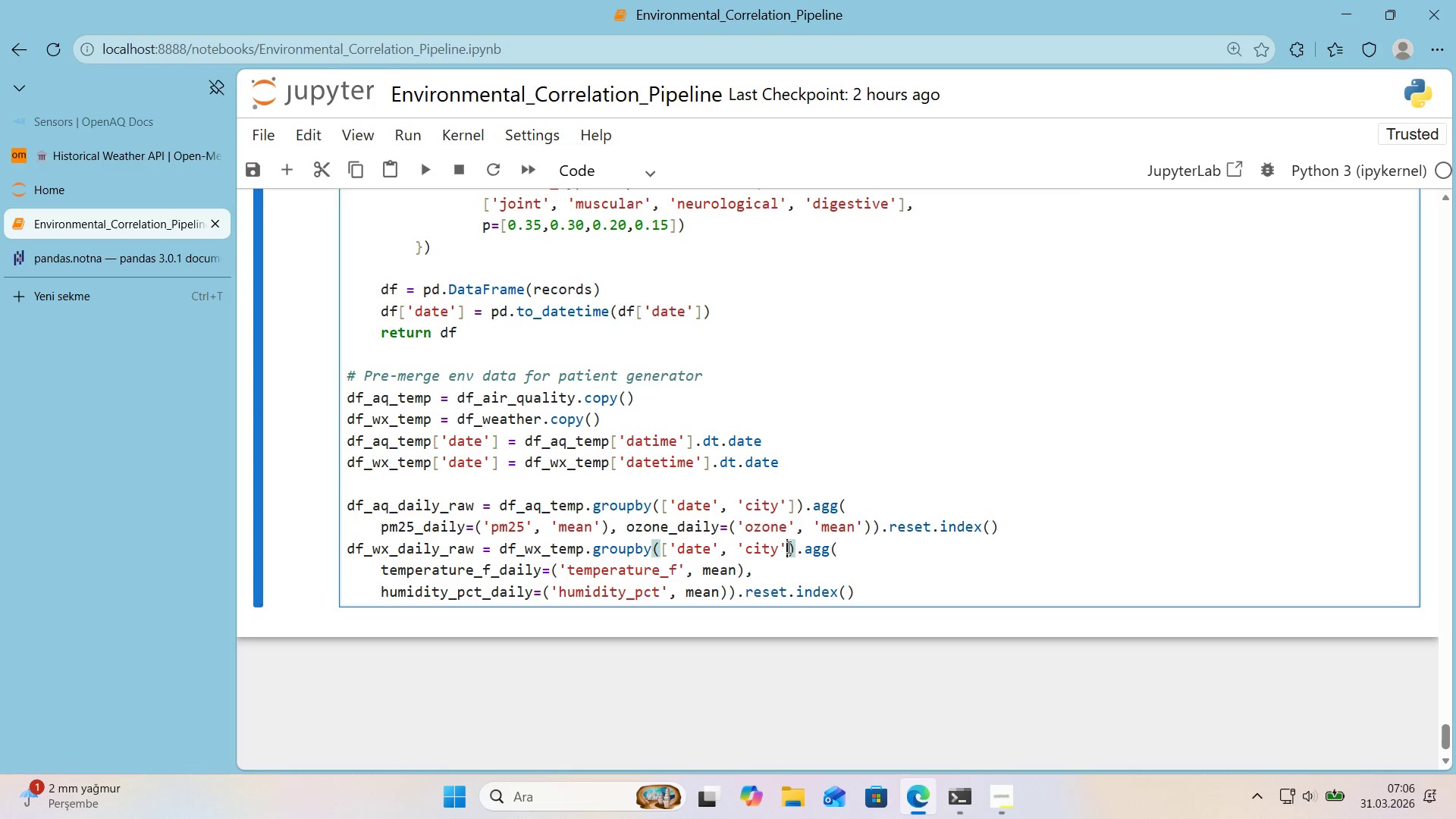 
key(Control+ControlLeft)
 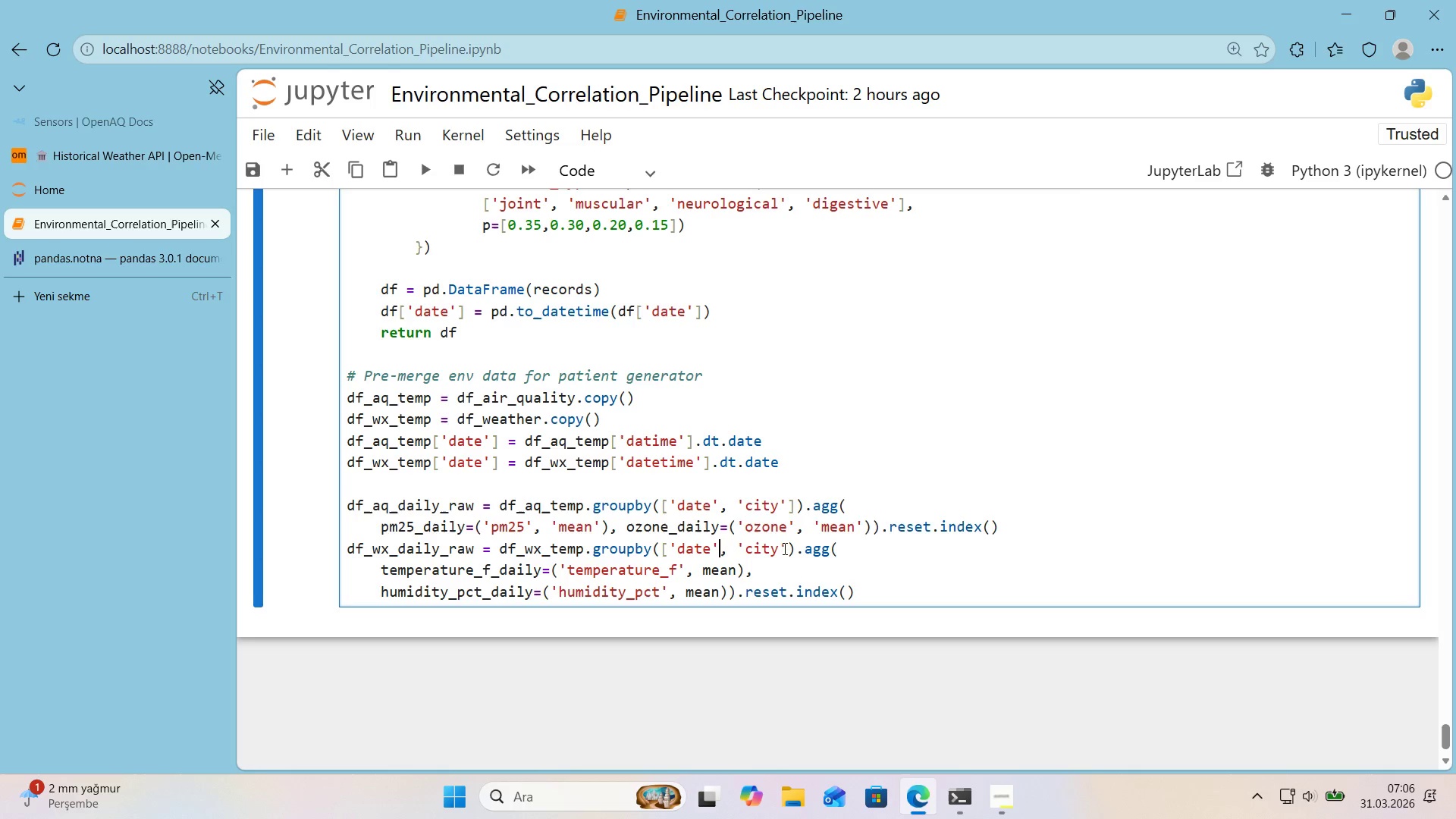 
key(Control+X)
 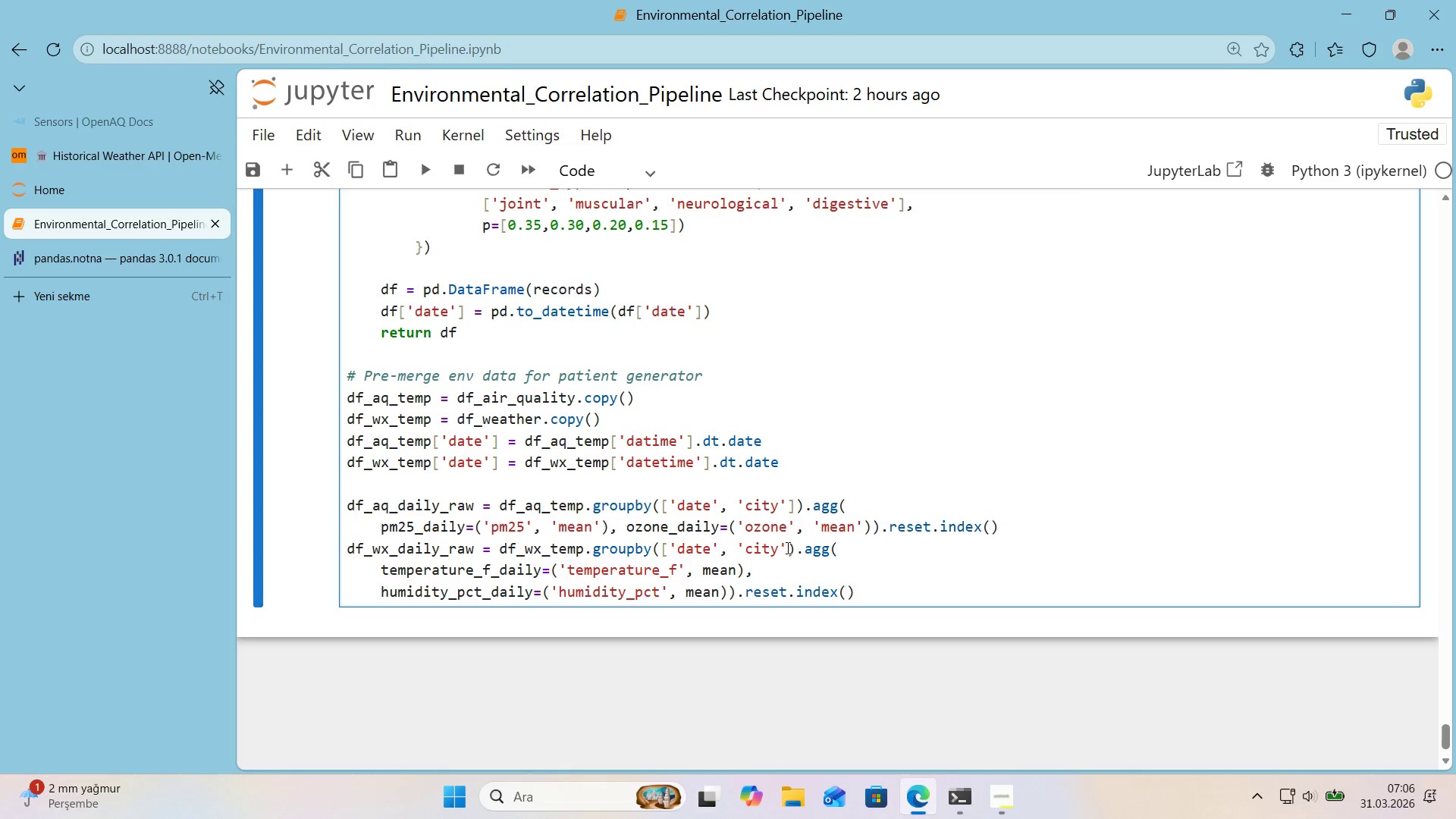 
left_click([787, 547])
 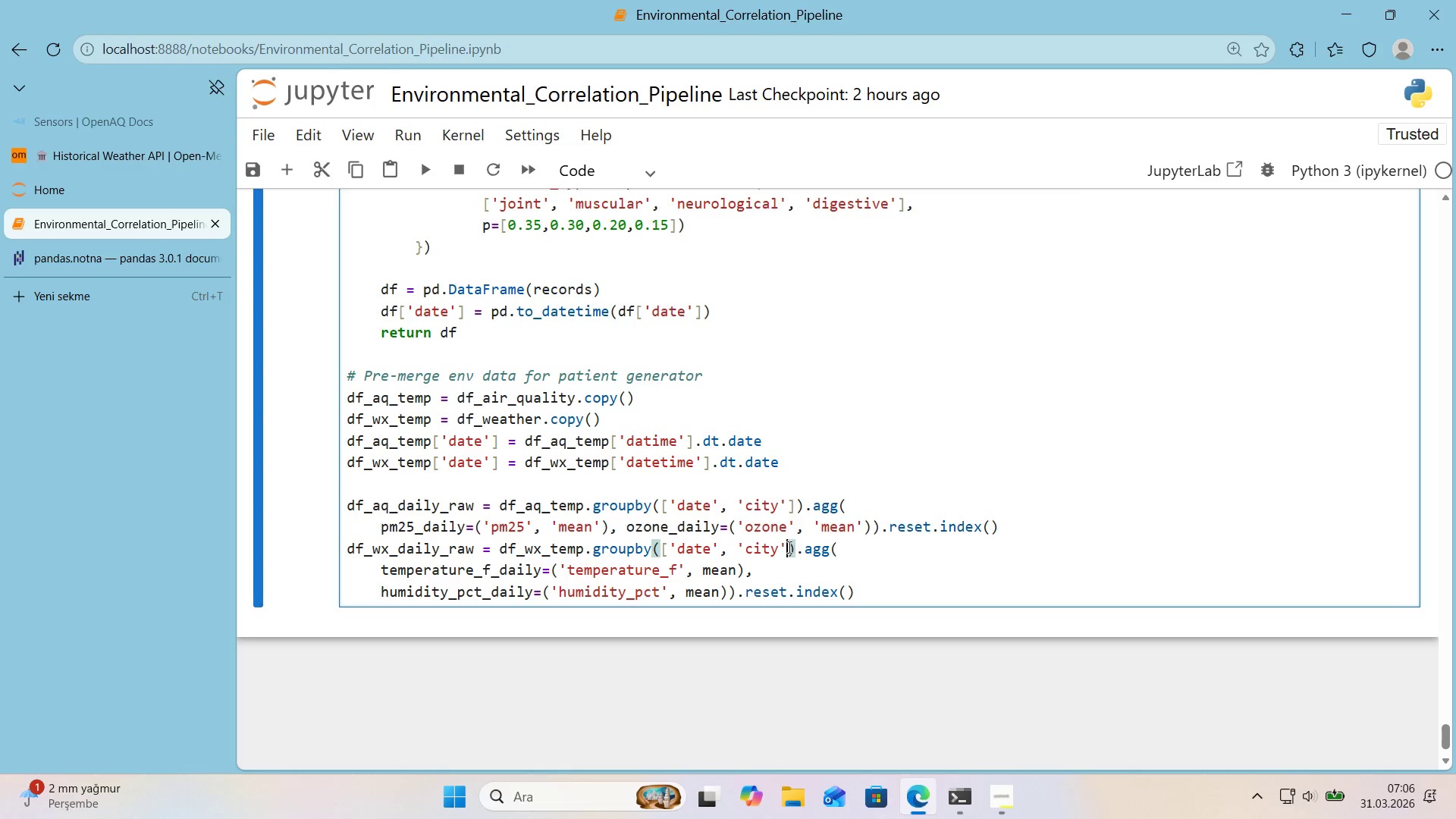 
key(Control+ControlLeft)
 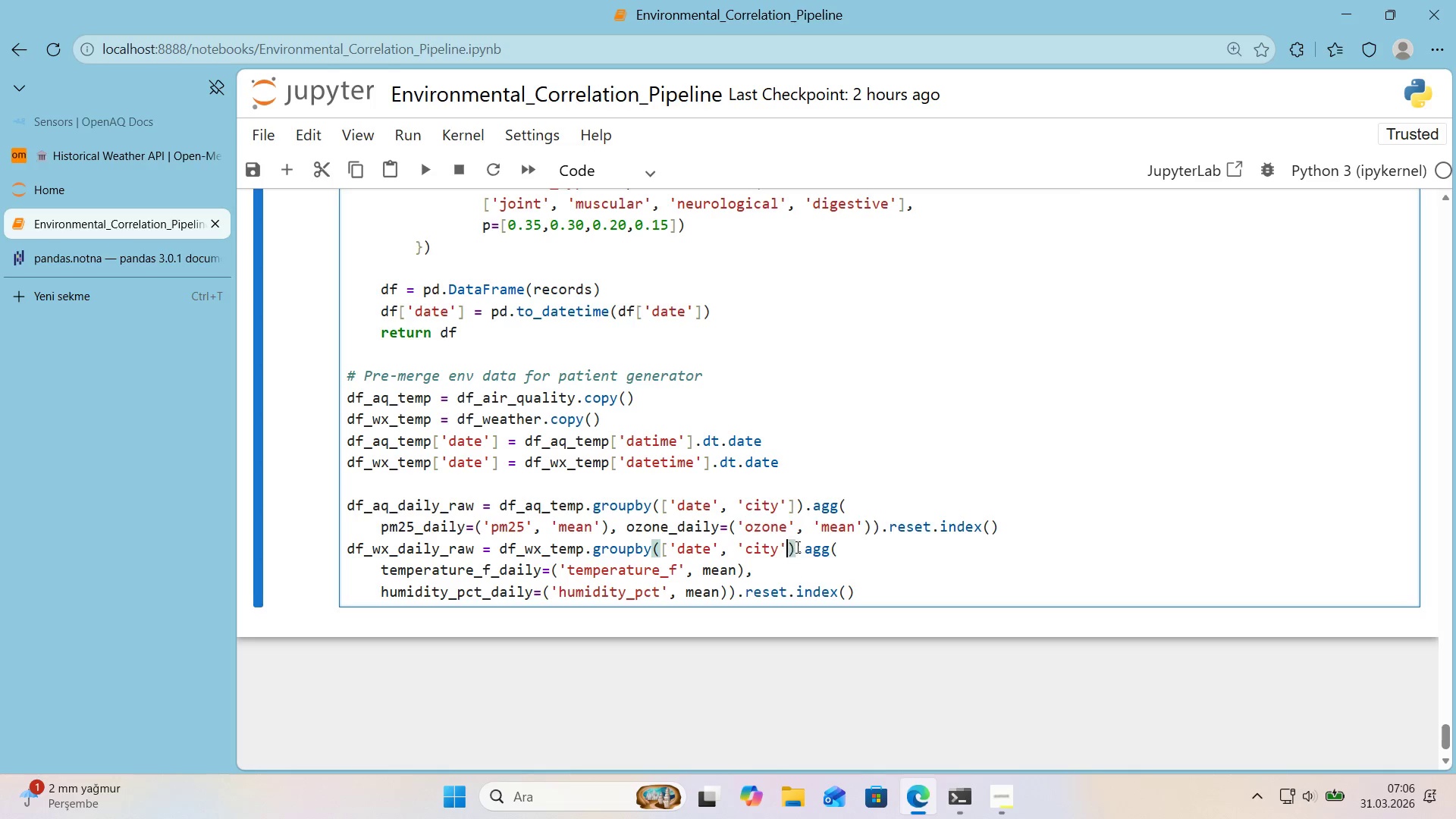 
key(Control+V)
 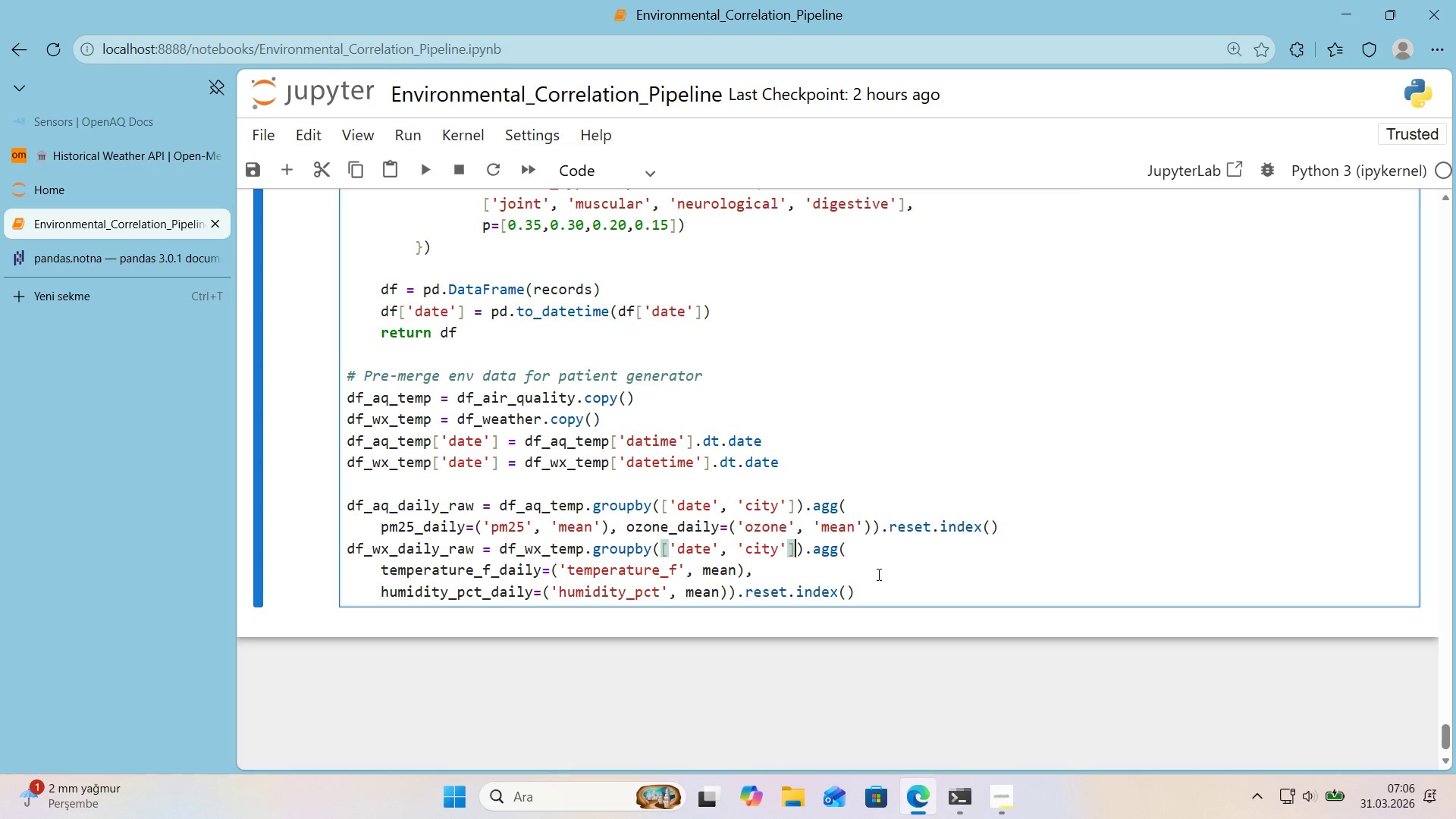 
left_click([877, 586])
 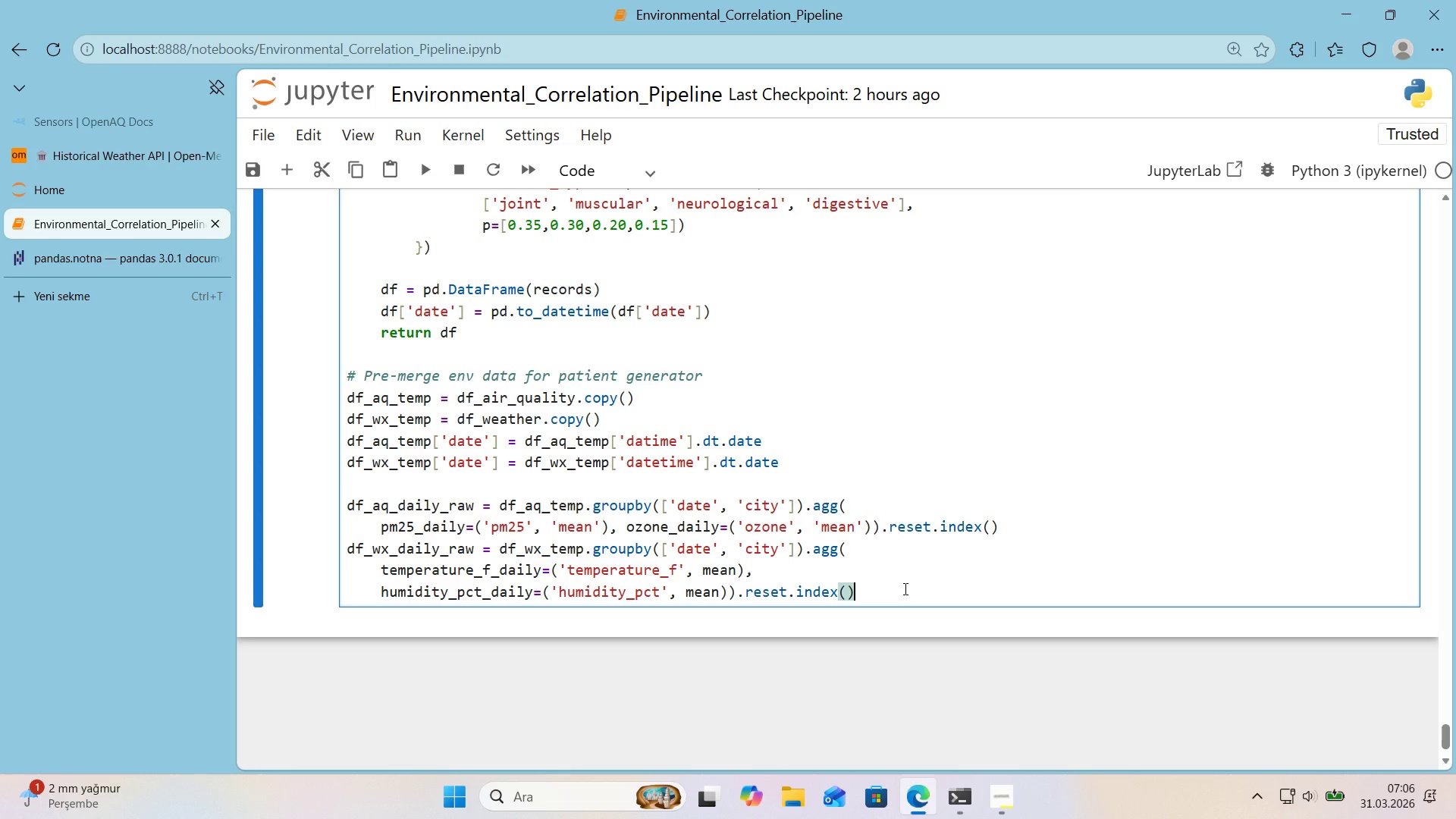 
key(Enter)
 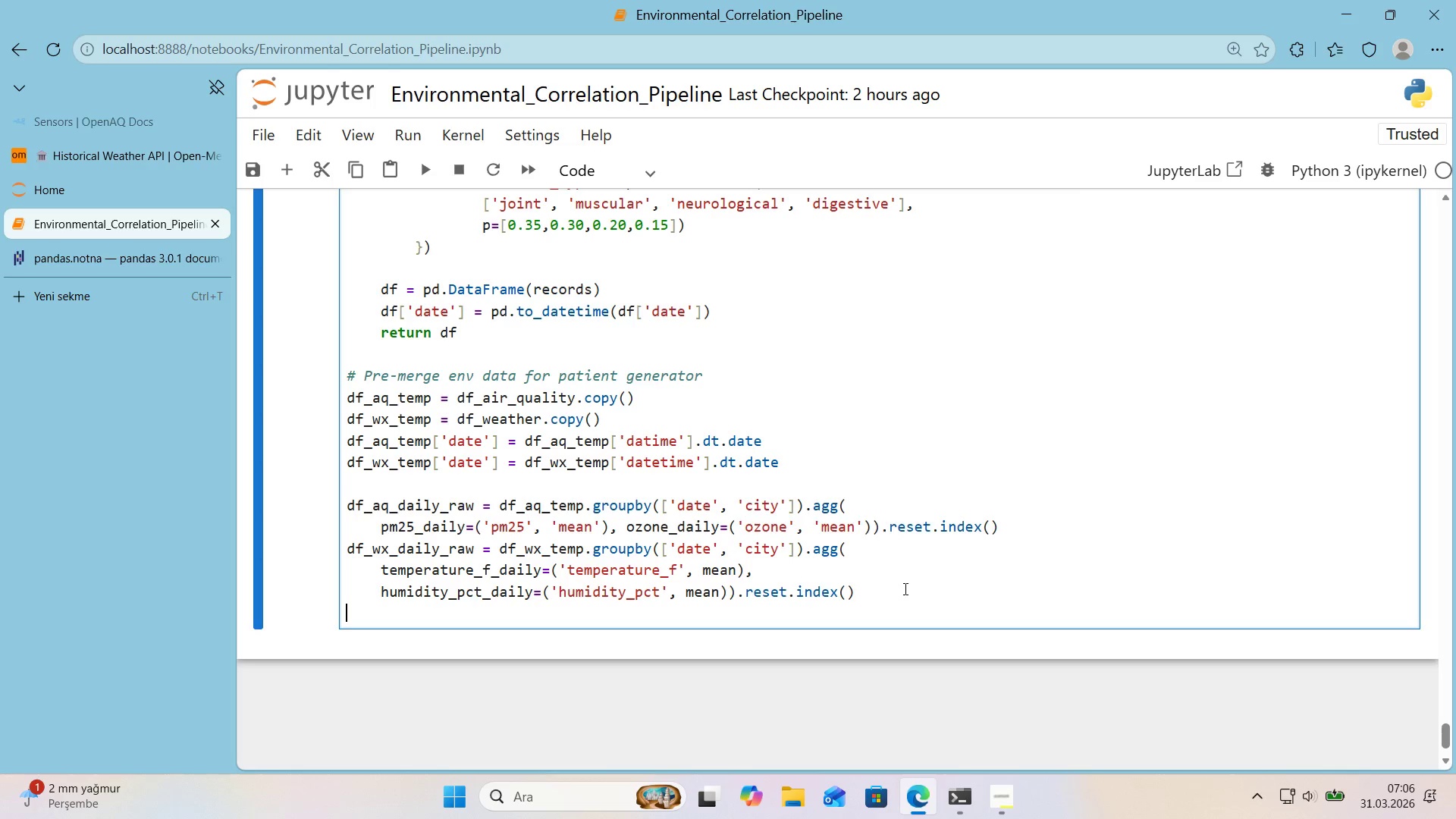 
key(Enter)
 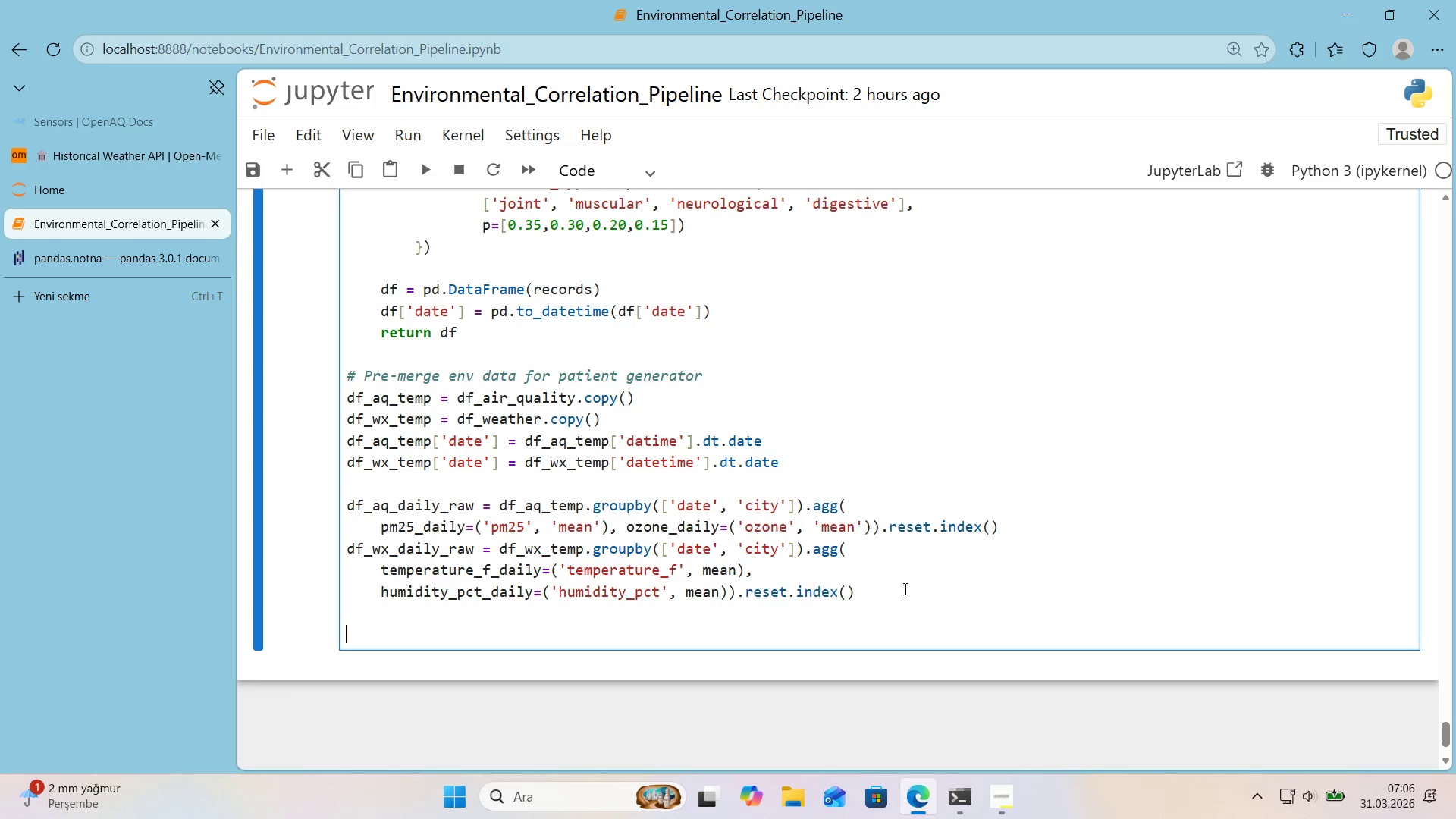 
type(df_aq_da'ly_raw)
 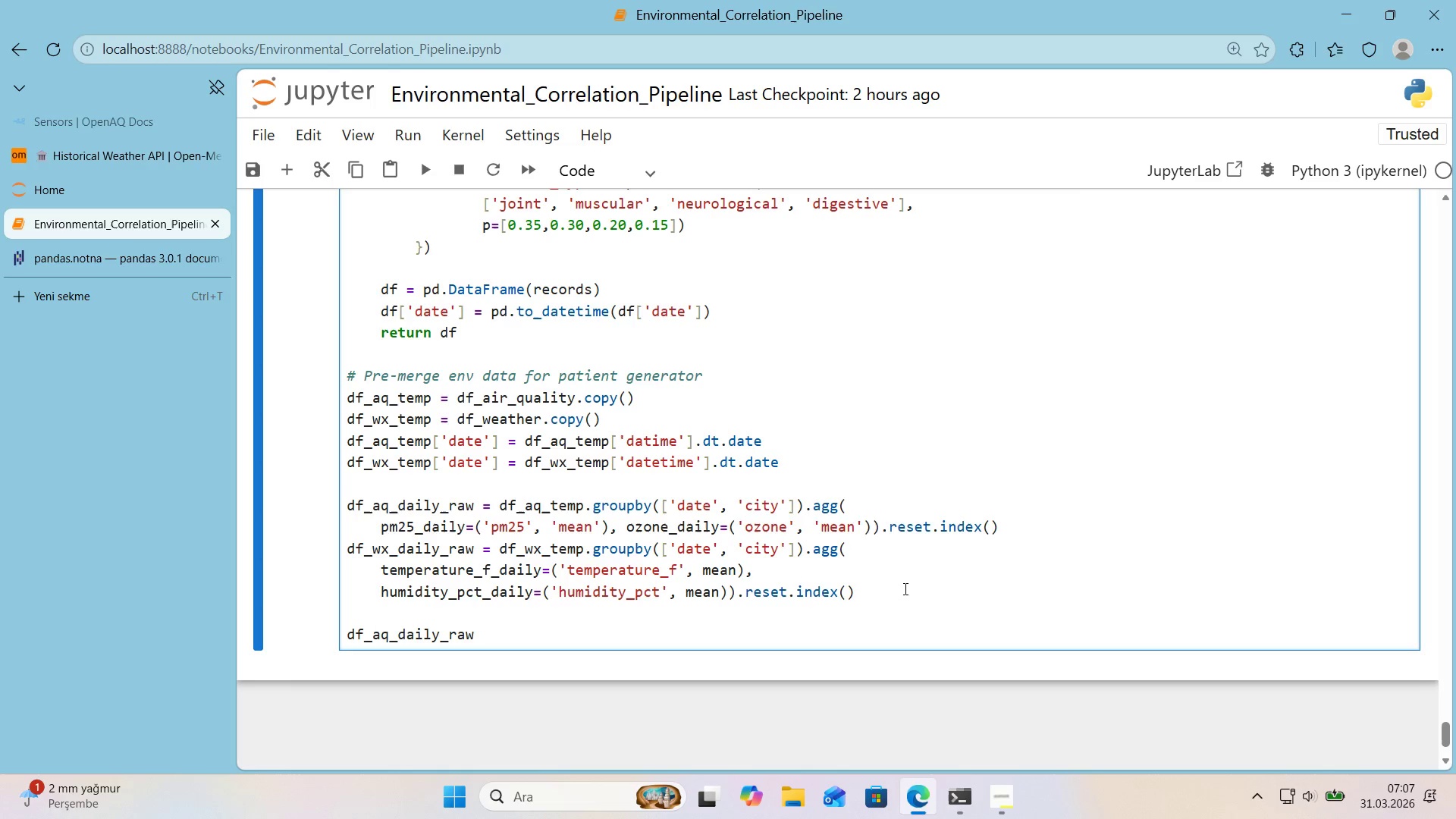 
 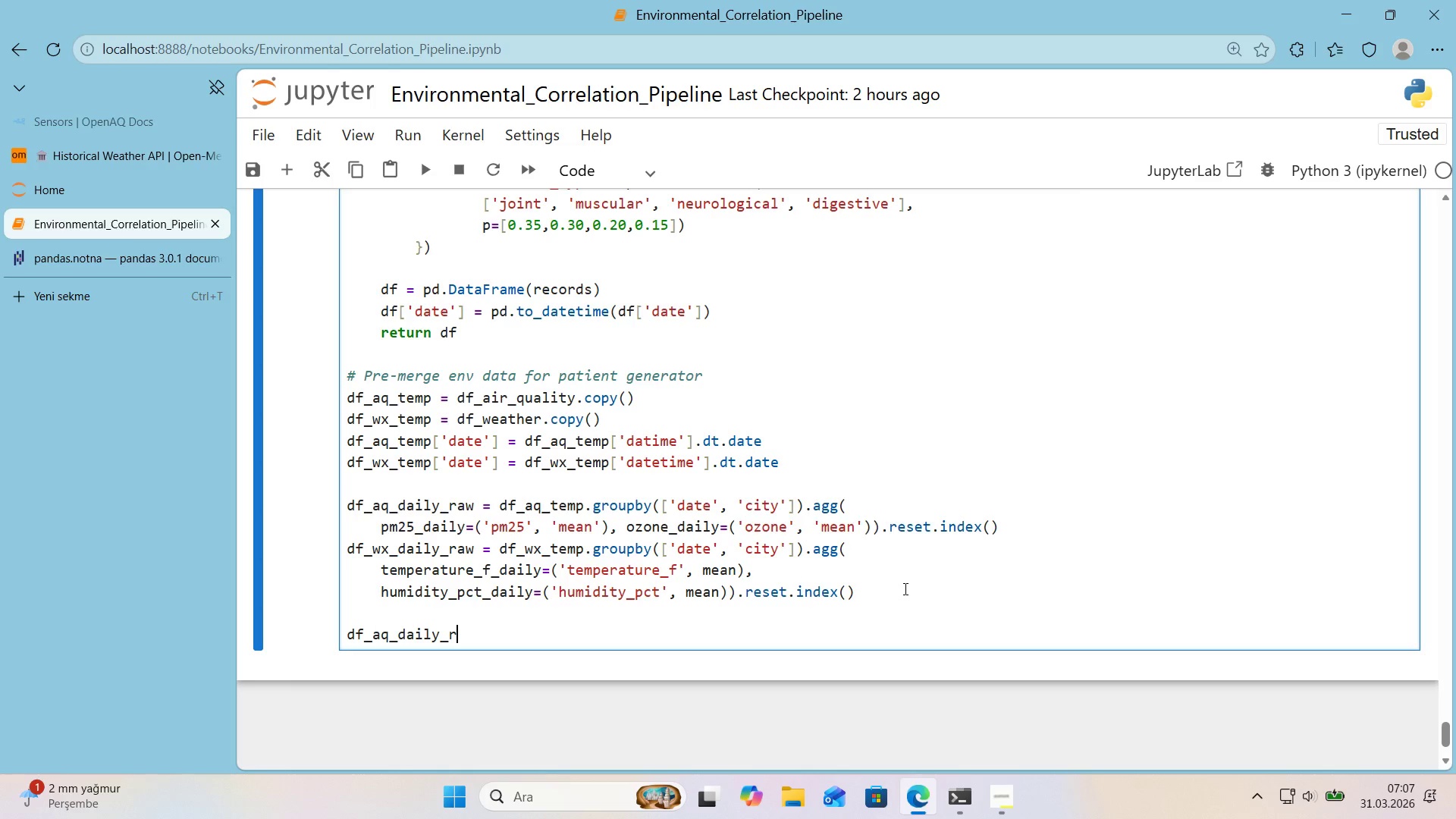 
hold_key(key=ShiftRight, duration=0.81)
 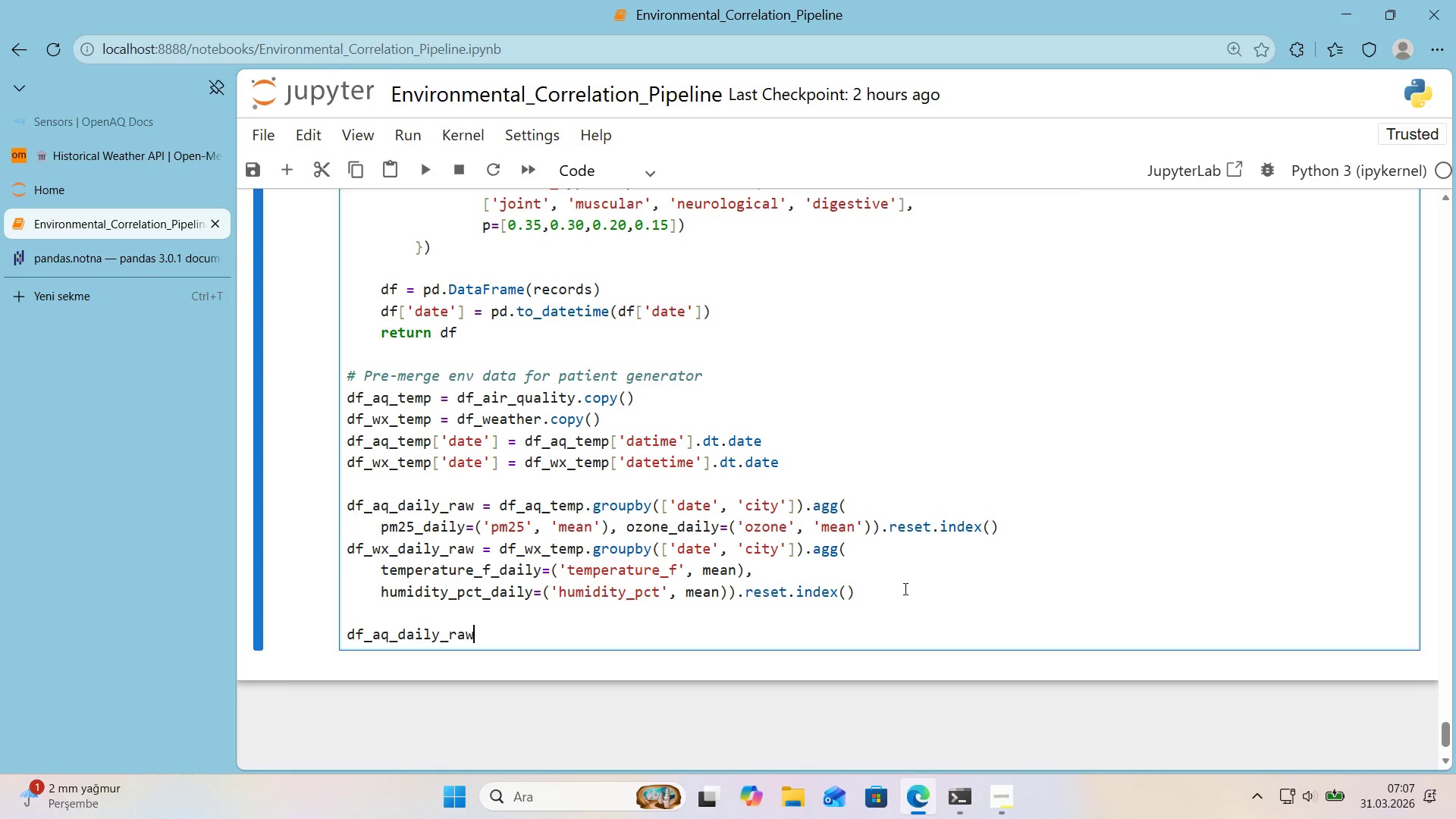 
key(Alt+Control+8)
 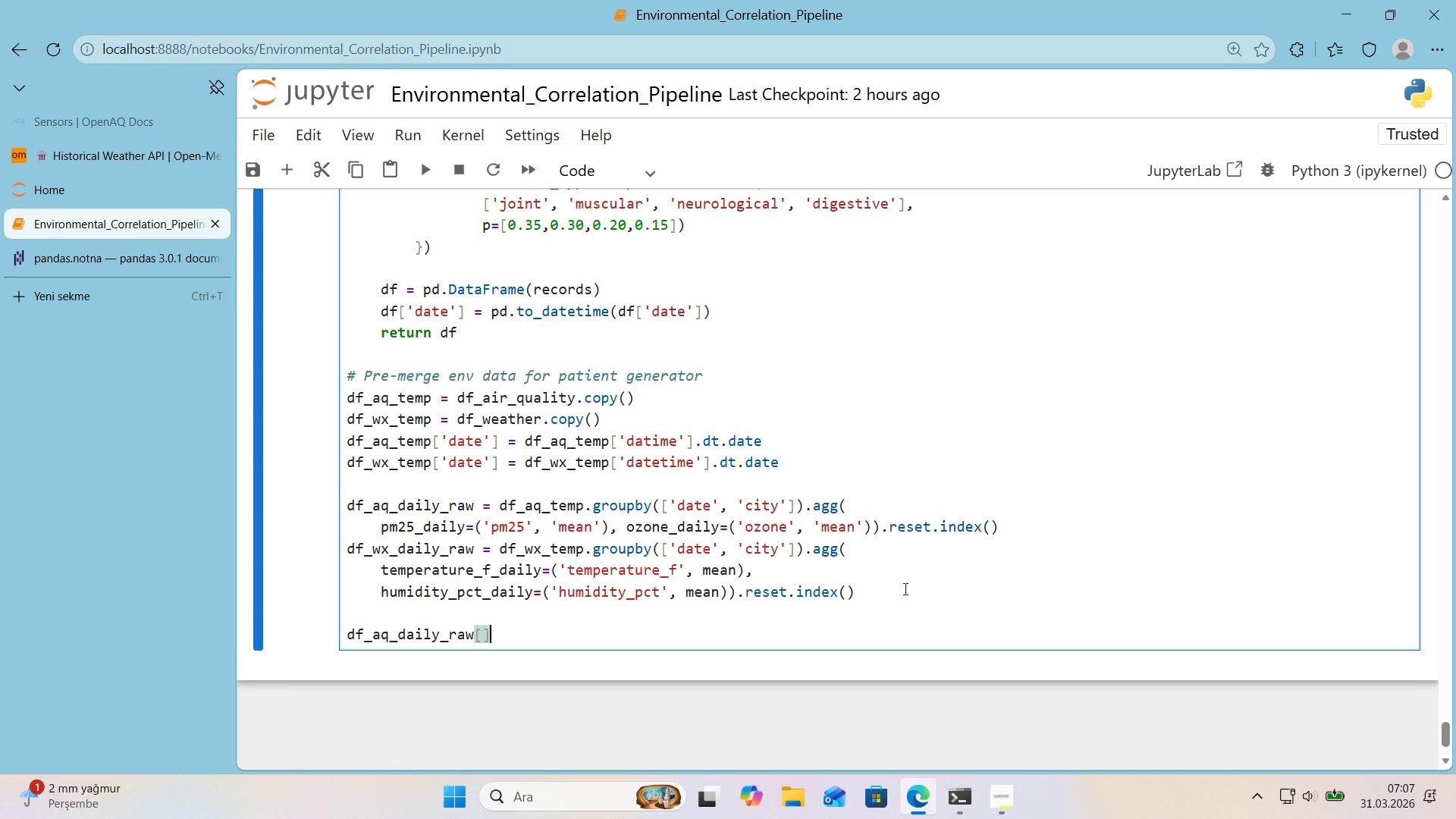 
key(Alt+Control+9)
 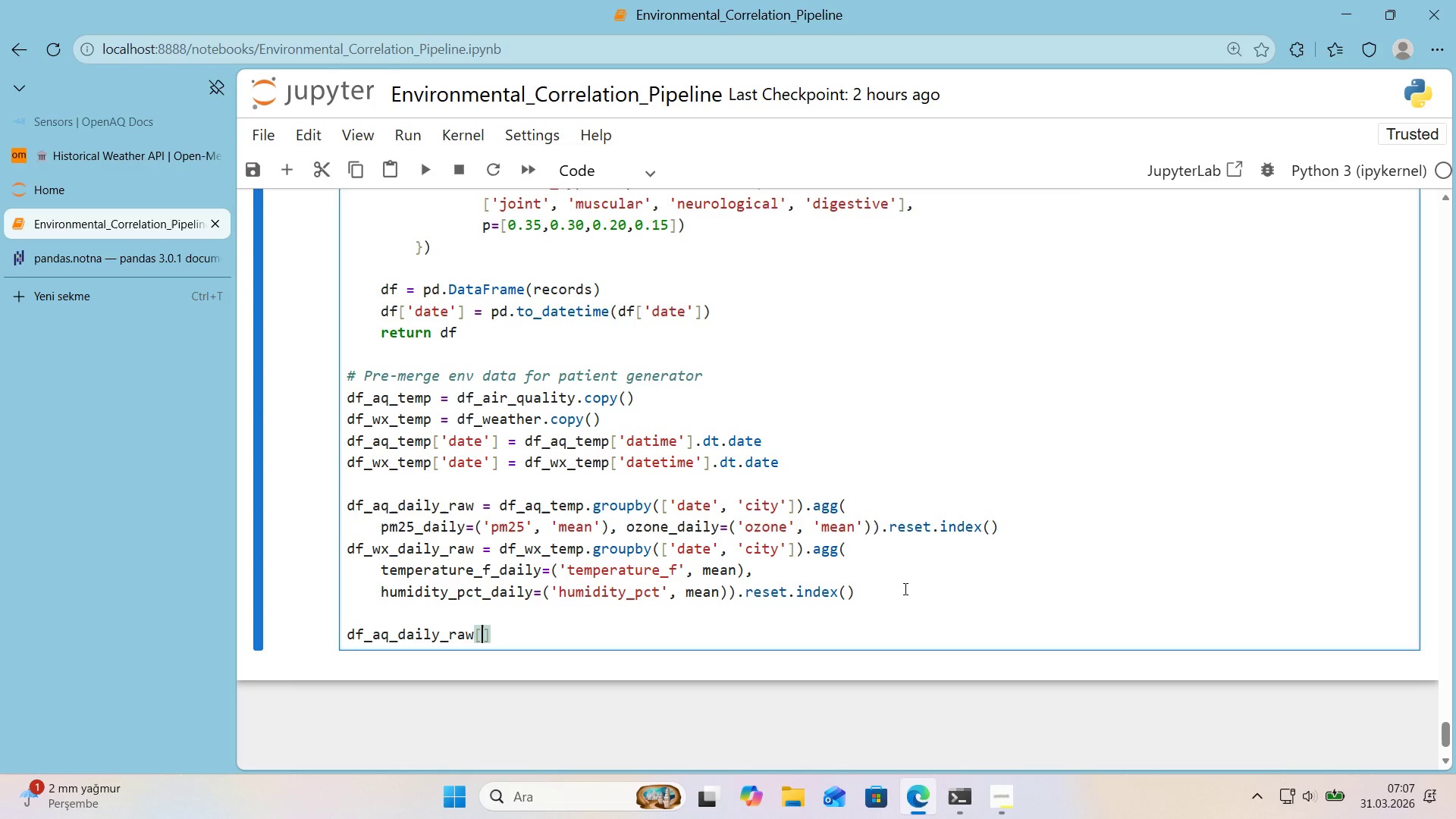 
key(ArrowLeft)
 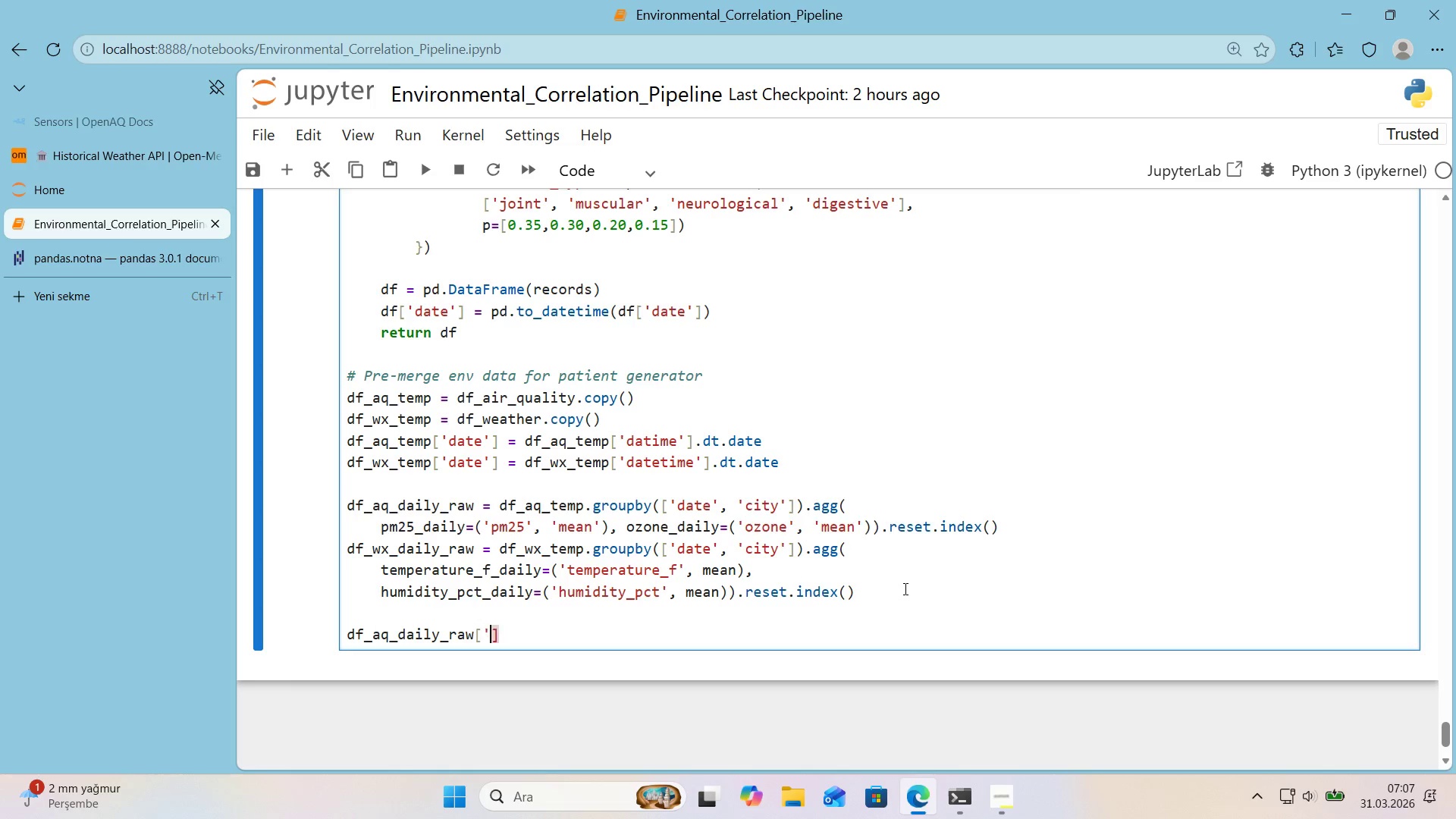 
type(@@)
 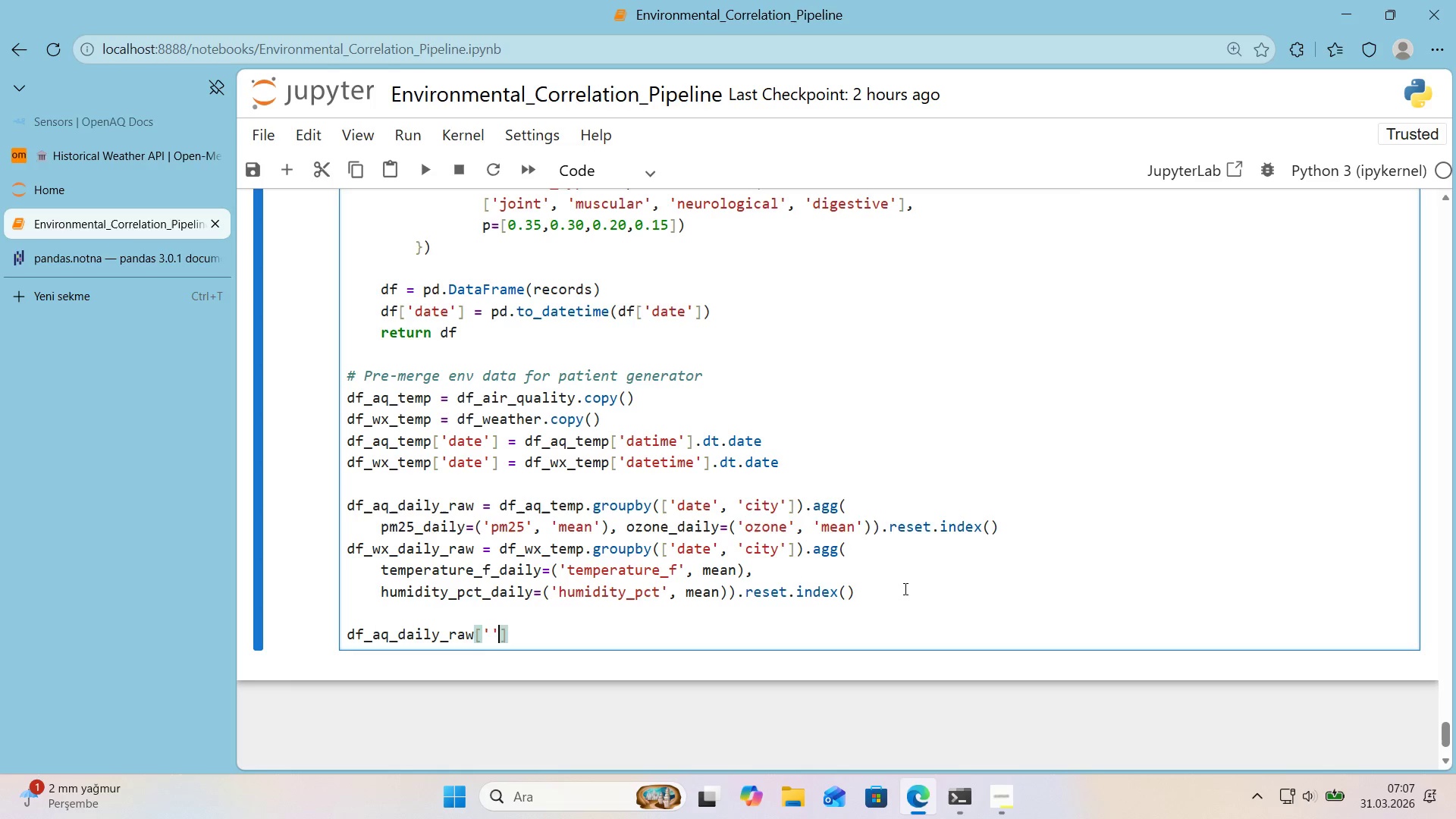 
key(ArrowLeft)
 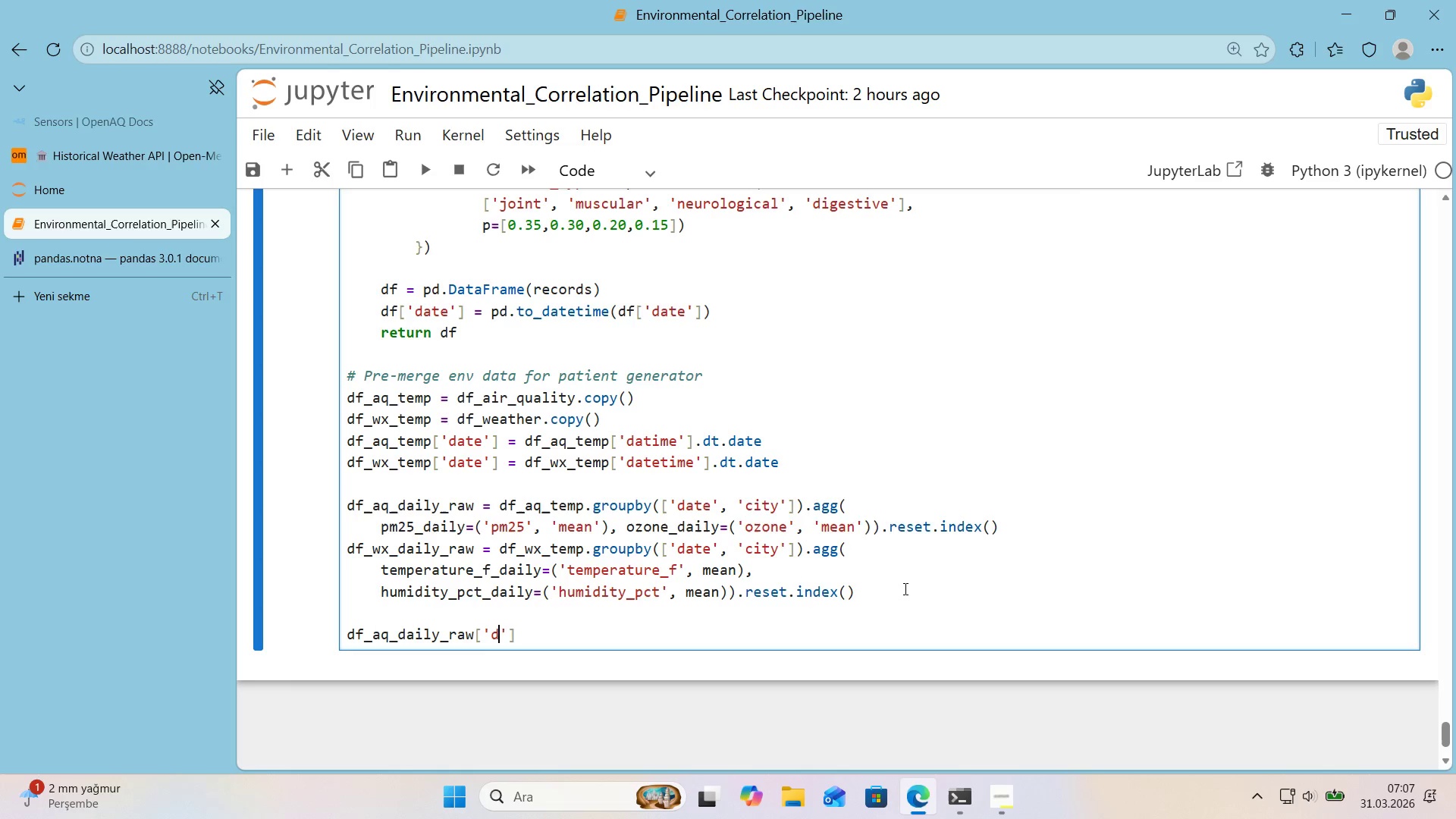 
type(date)
key(Backspace)
key(Backspace)
key(Backspace)
type(te)
 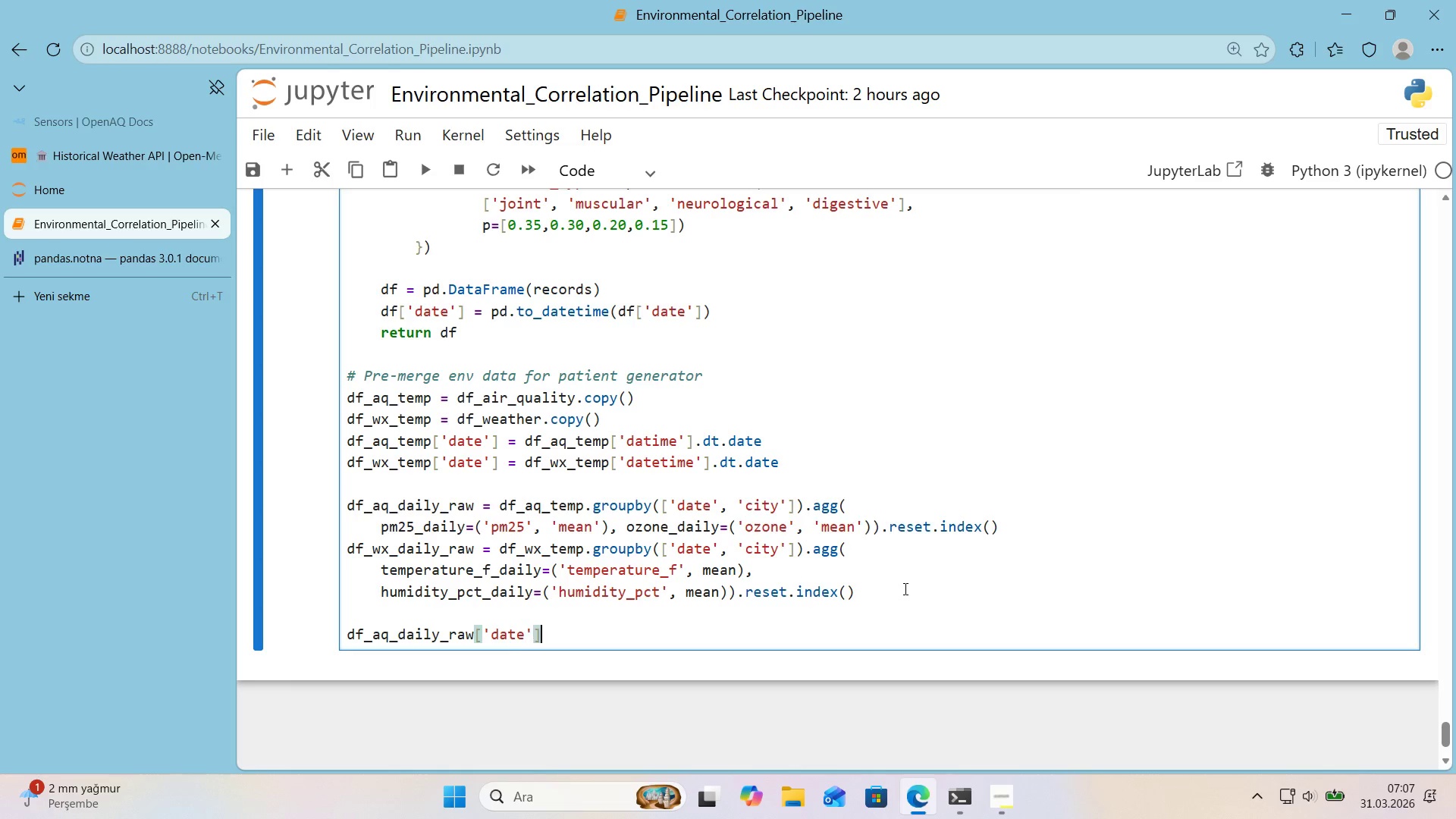 
hold_key(key=D, duration=7.62)
 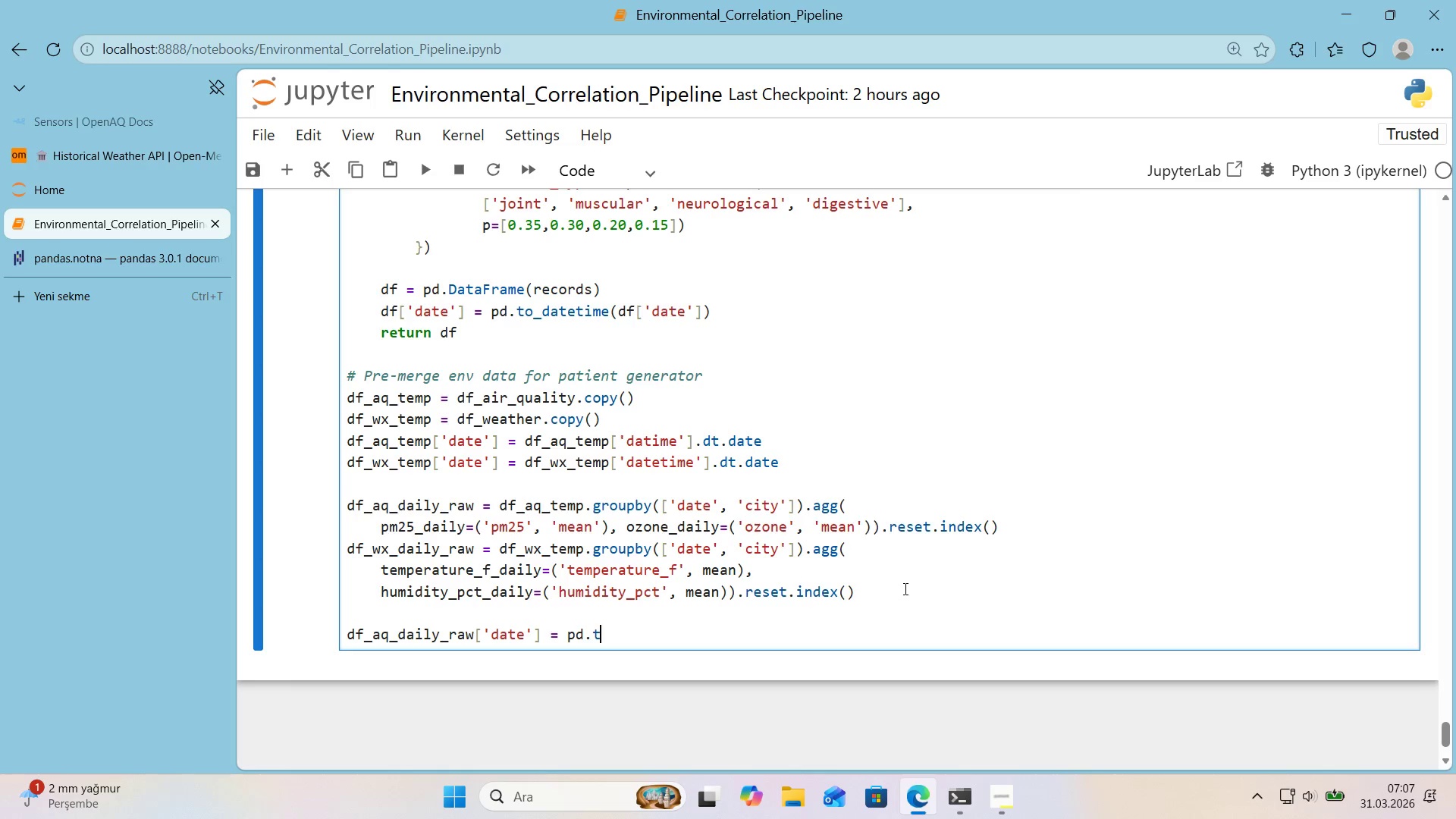 
key(ArrowRight)
 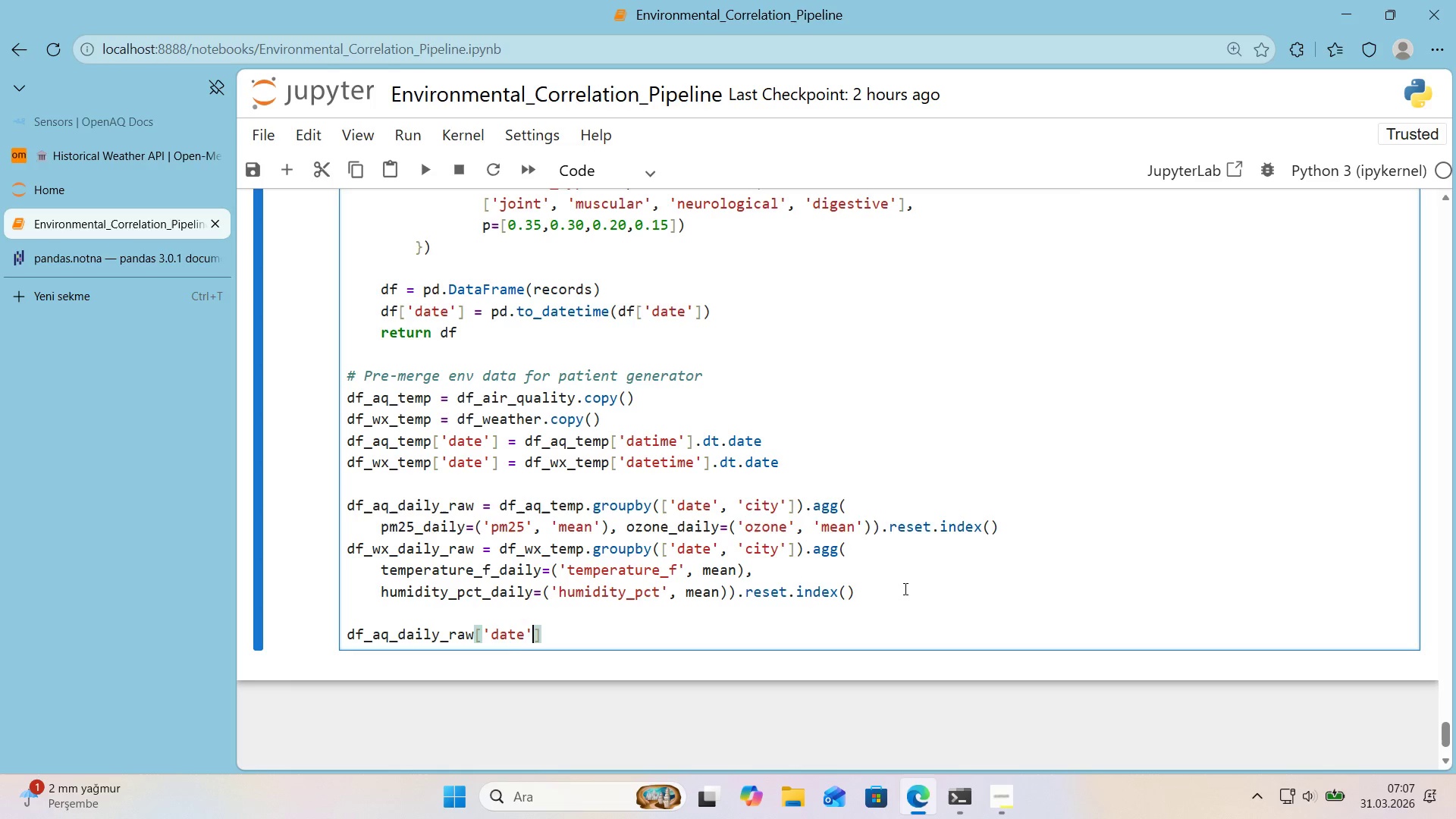 
key(ArrowRight)
 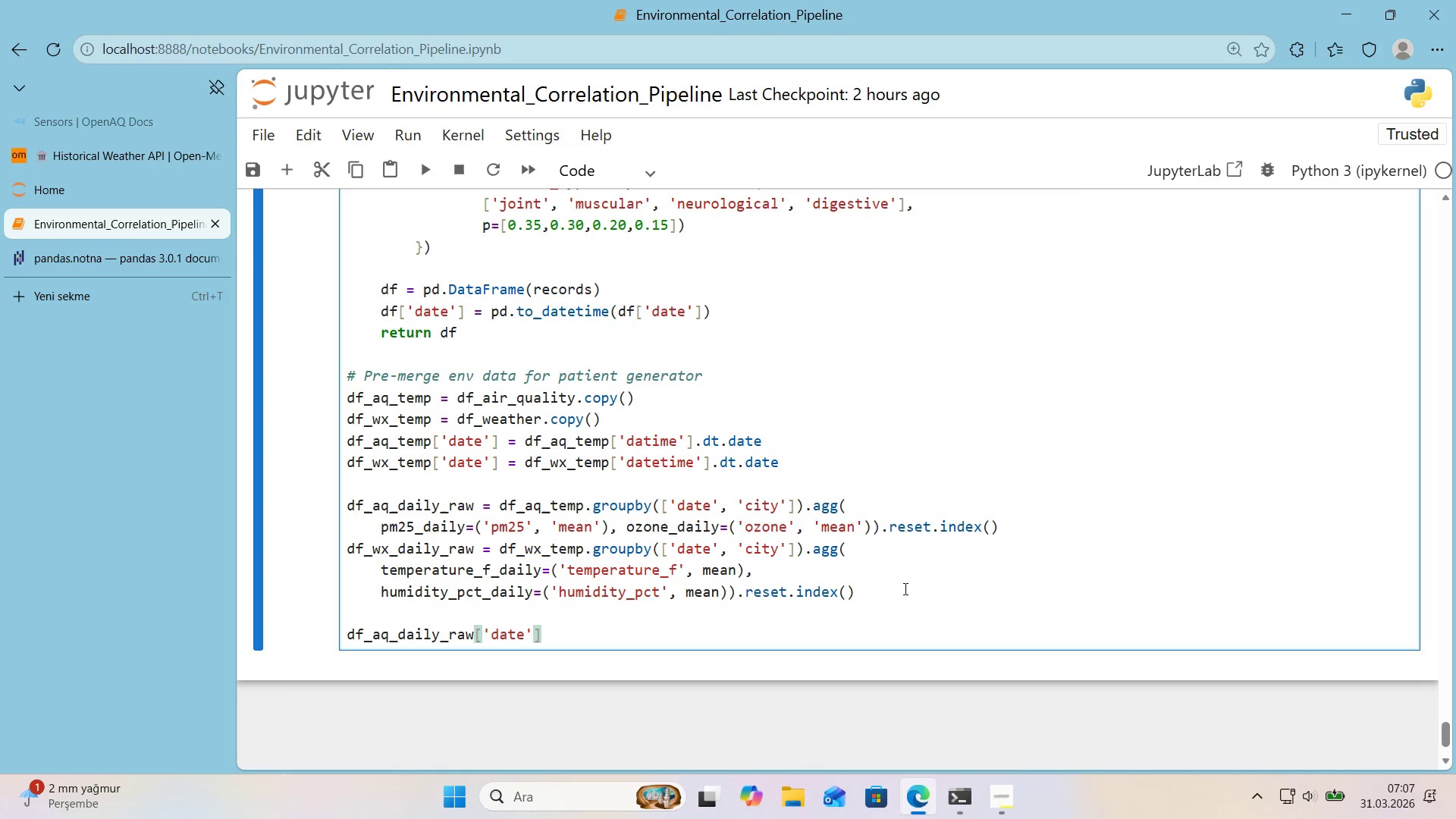 
type( ) p.toa)
key(Backspace)
type(_datet'me*()
 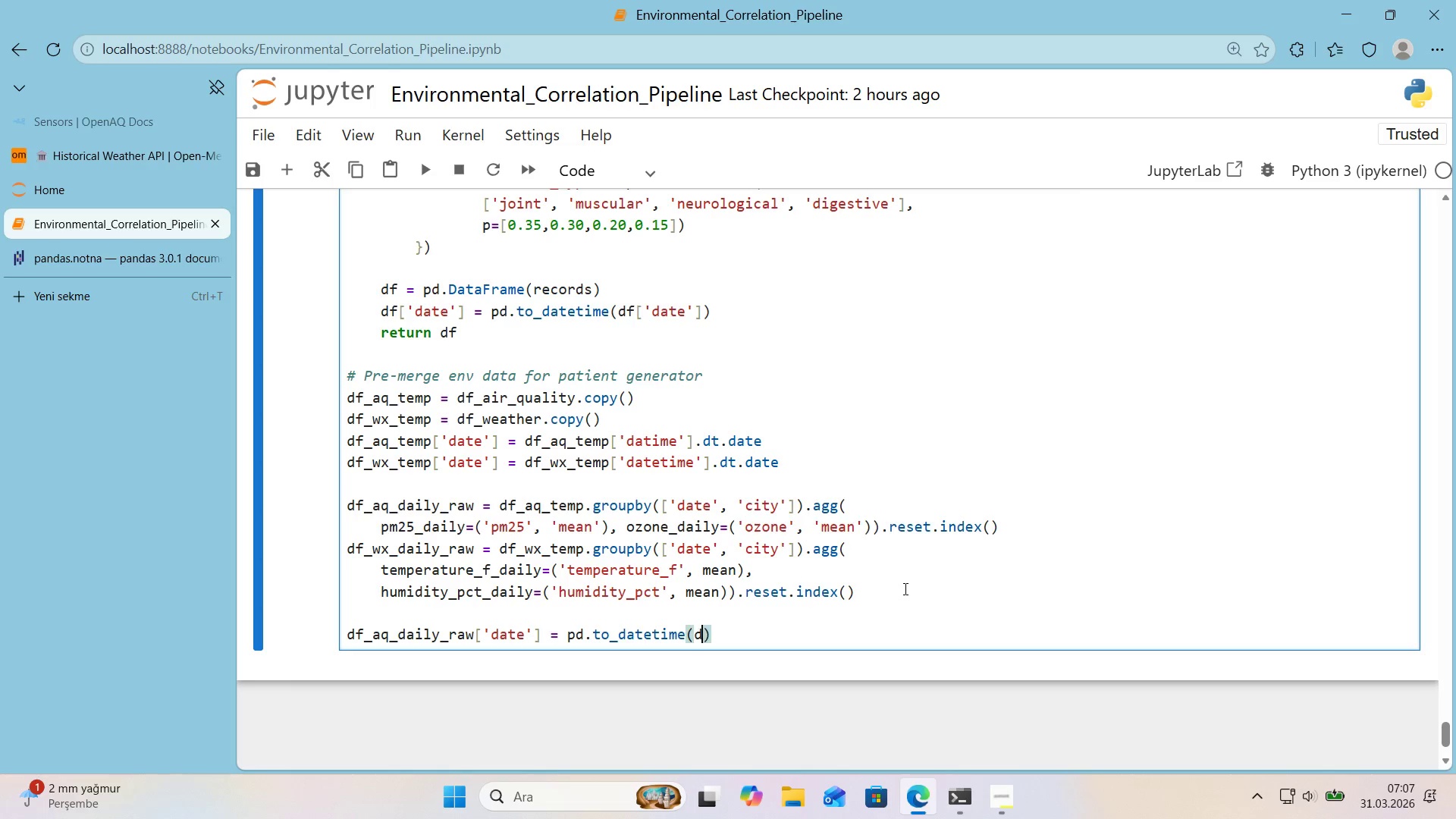 
 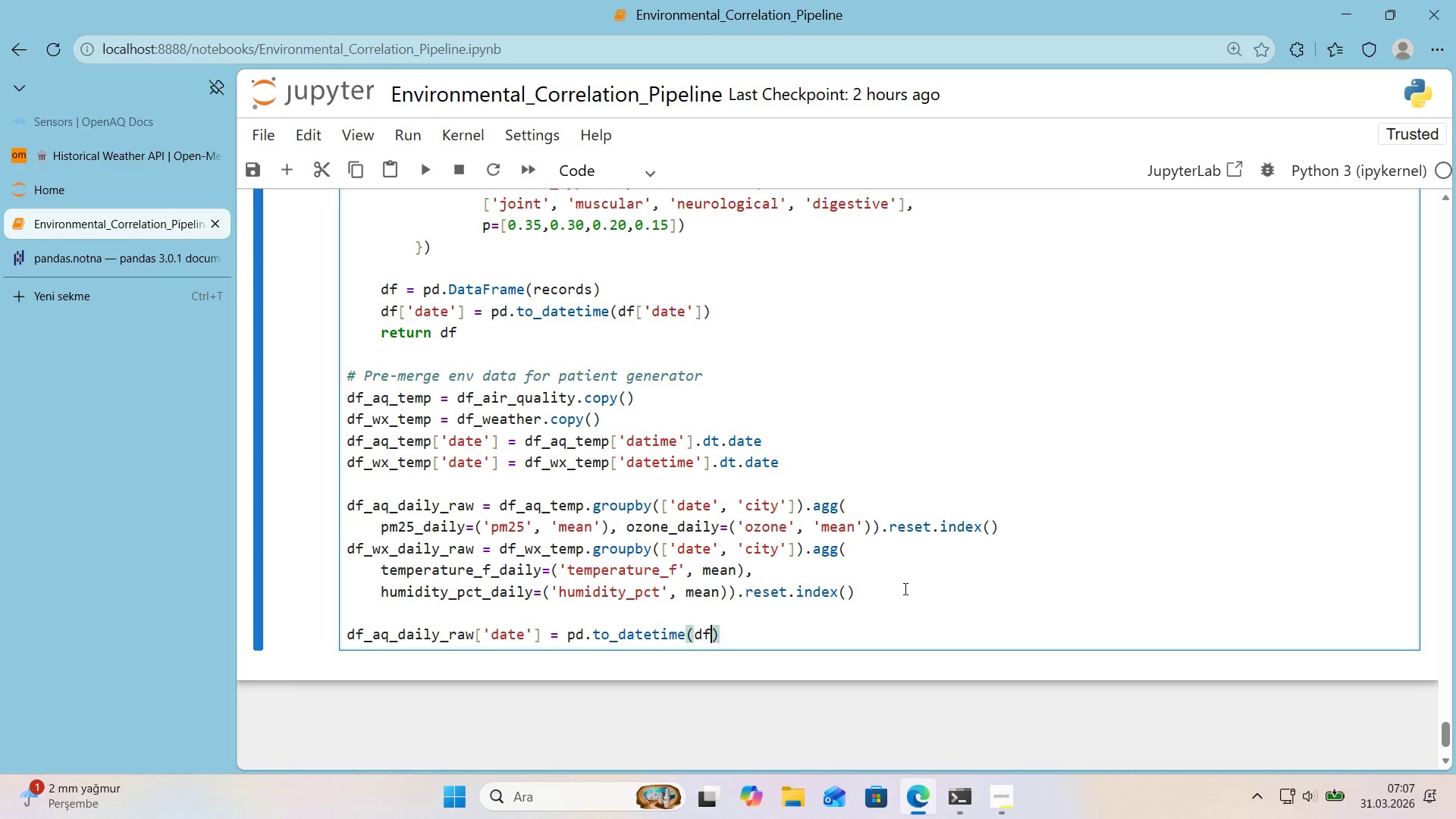 
key(ArrowLeft)
 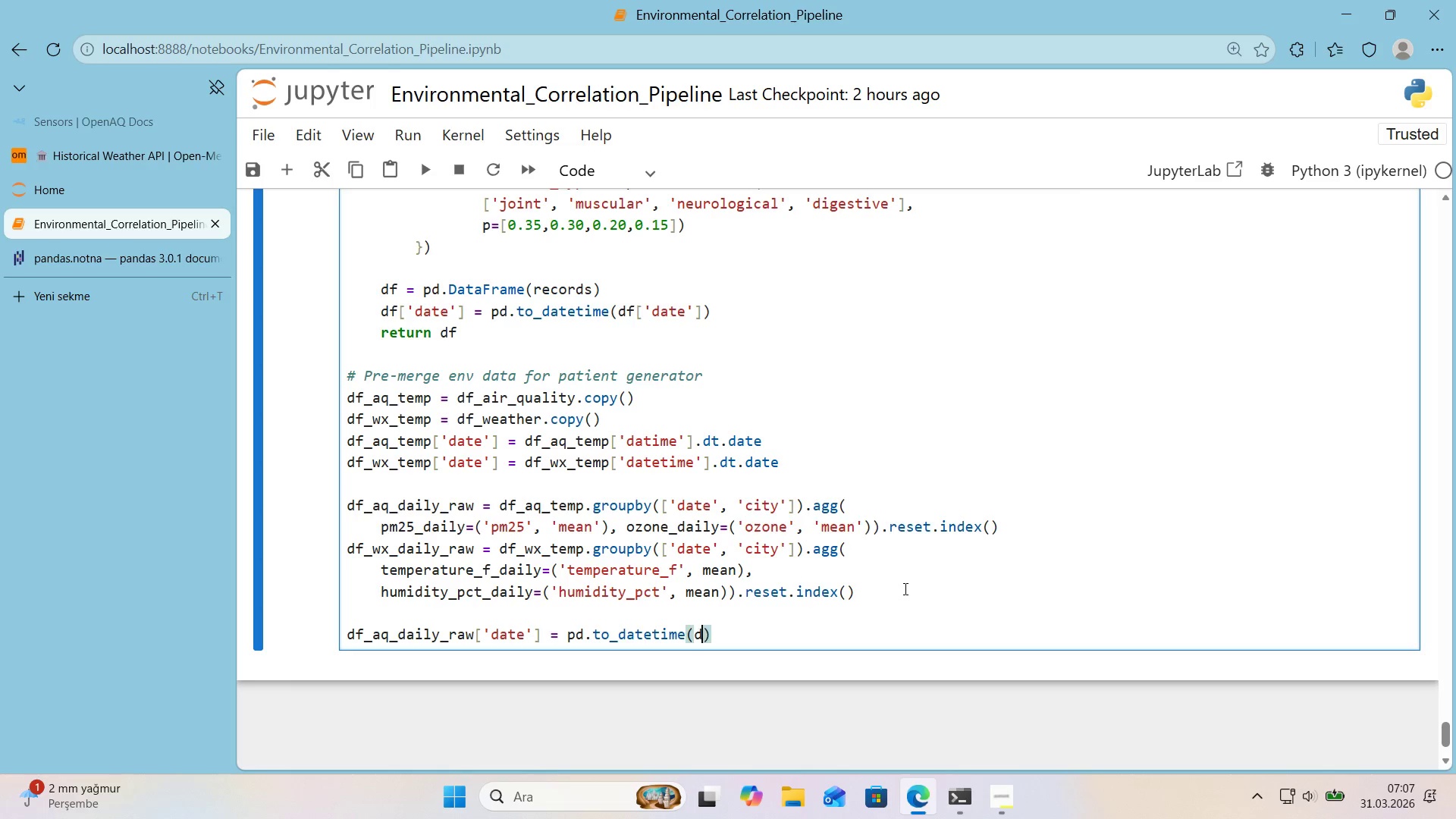 
type(df_aq_da'ly_rawww)
 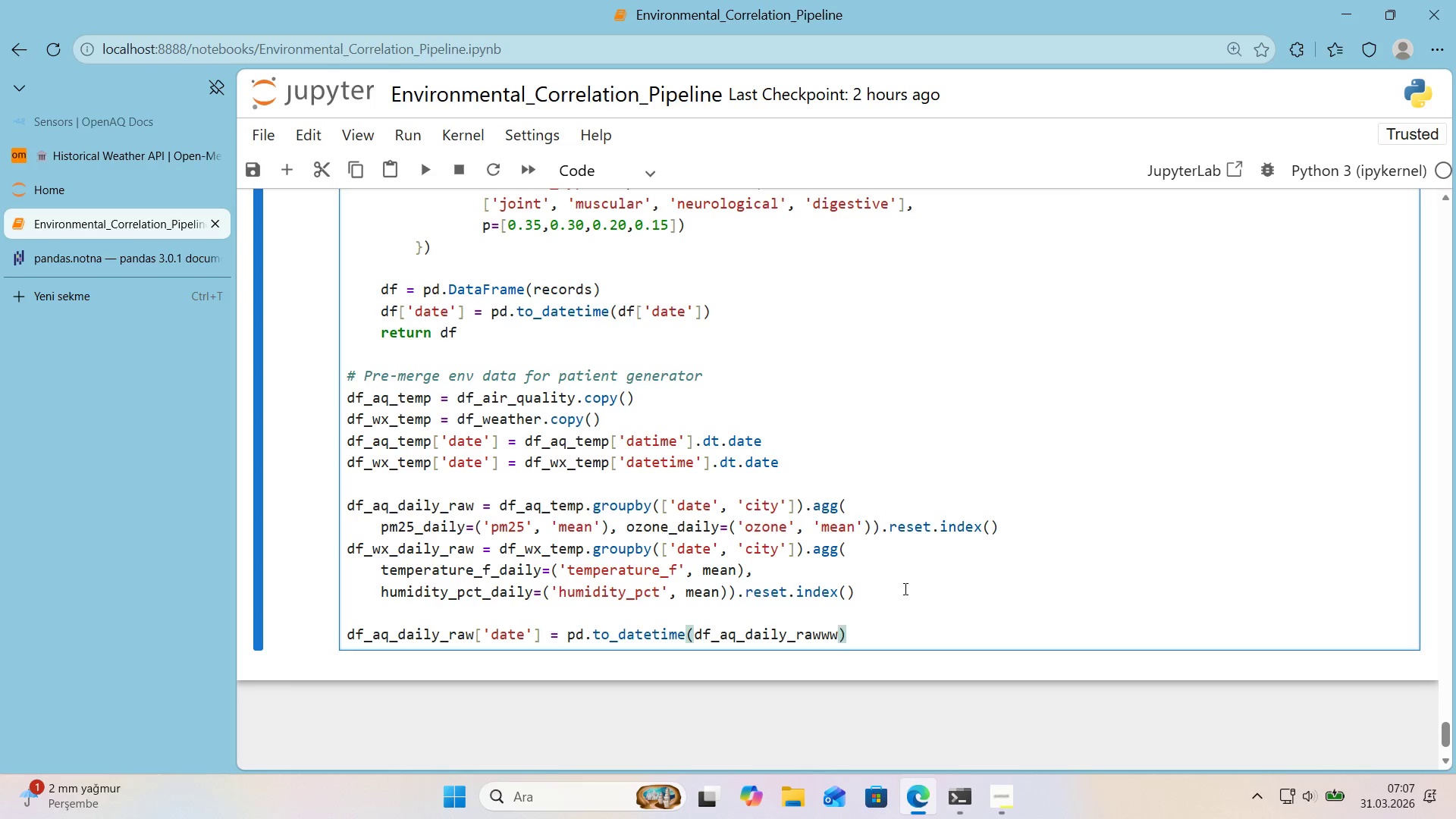 
key(Alt+Control+8)
 